 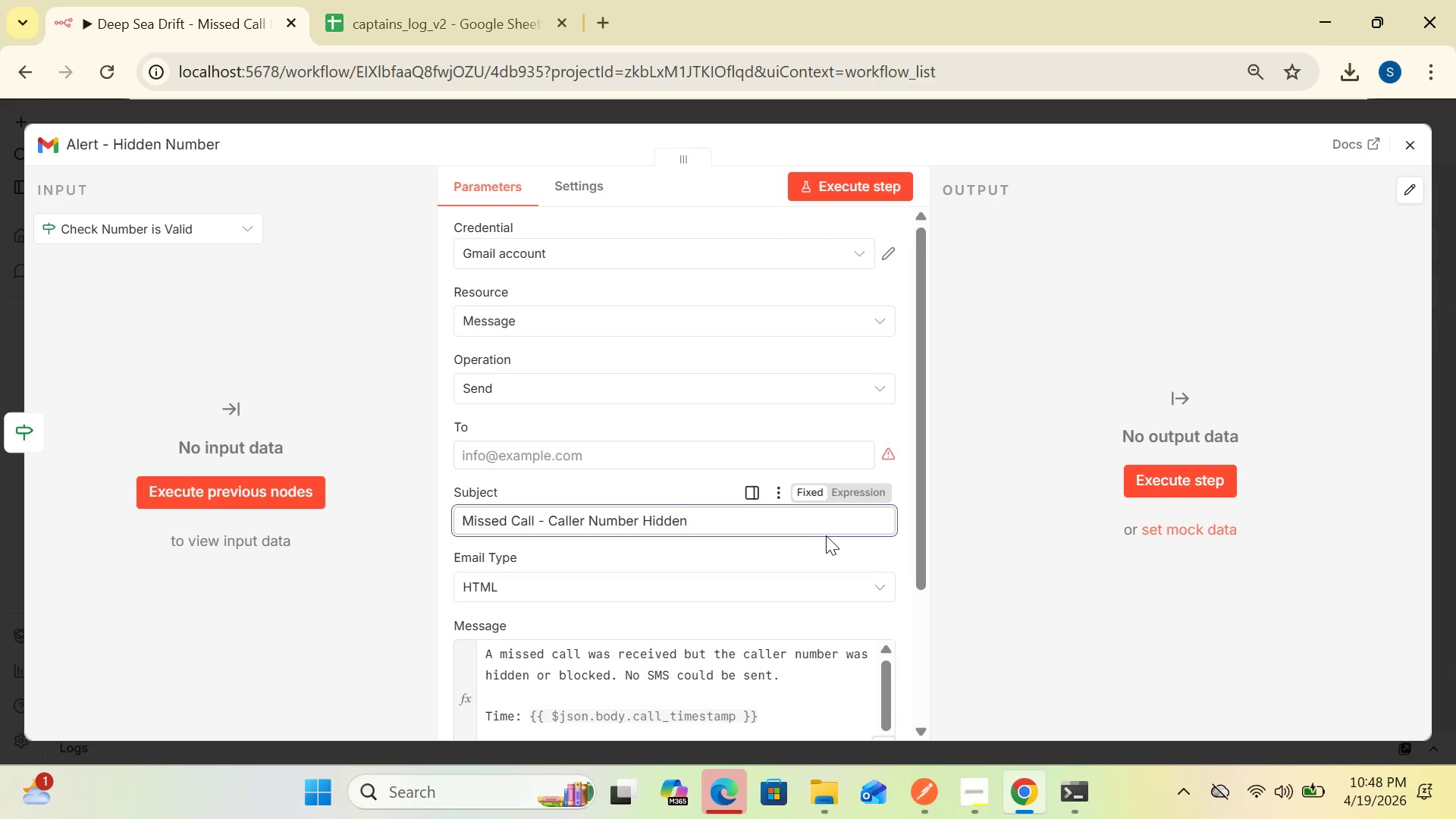 
left_click([739, 463])
 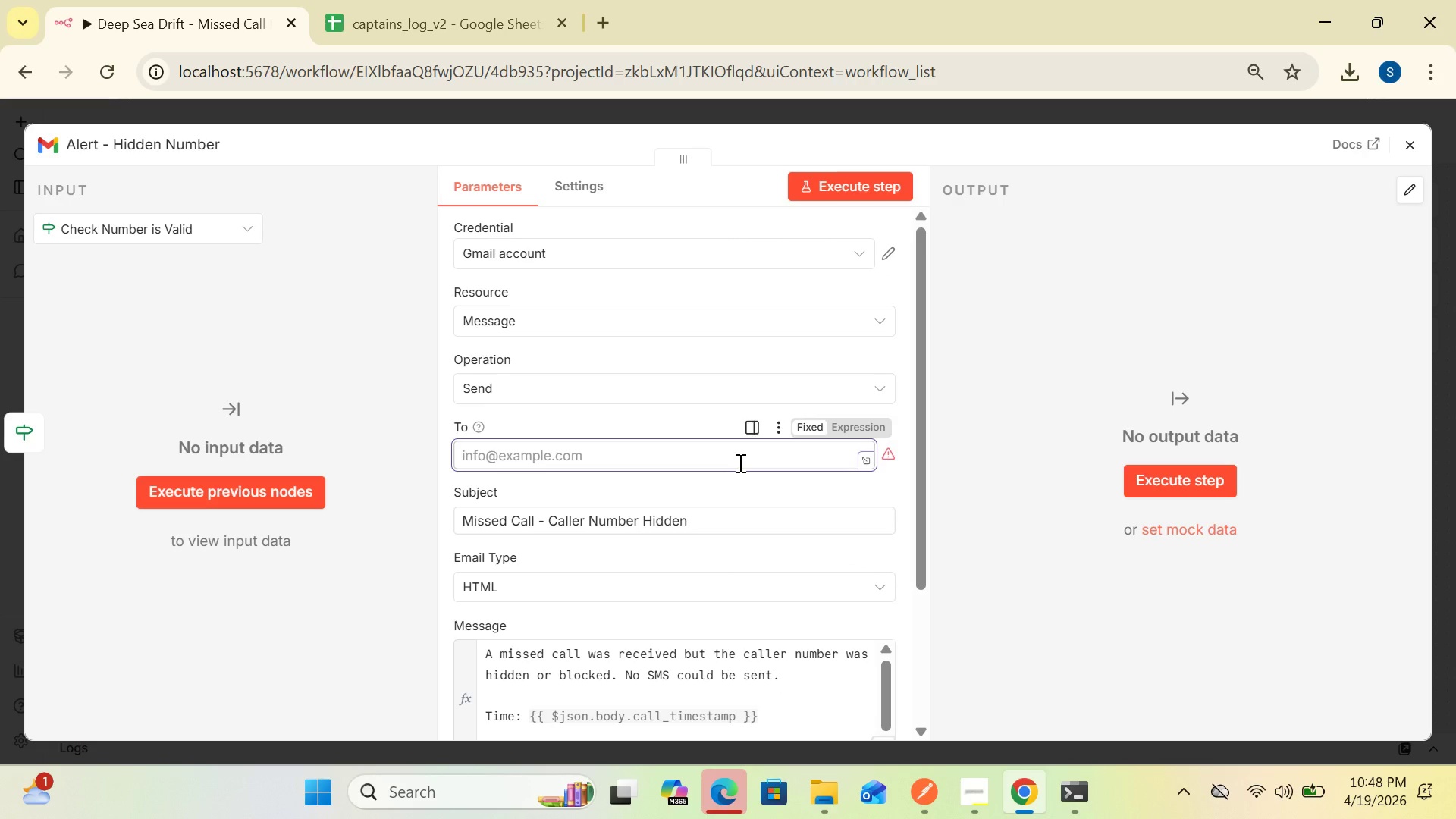 
type(sanabasra00009@gmail.com)
 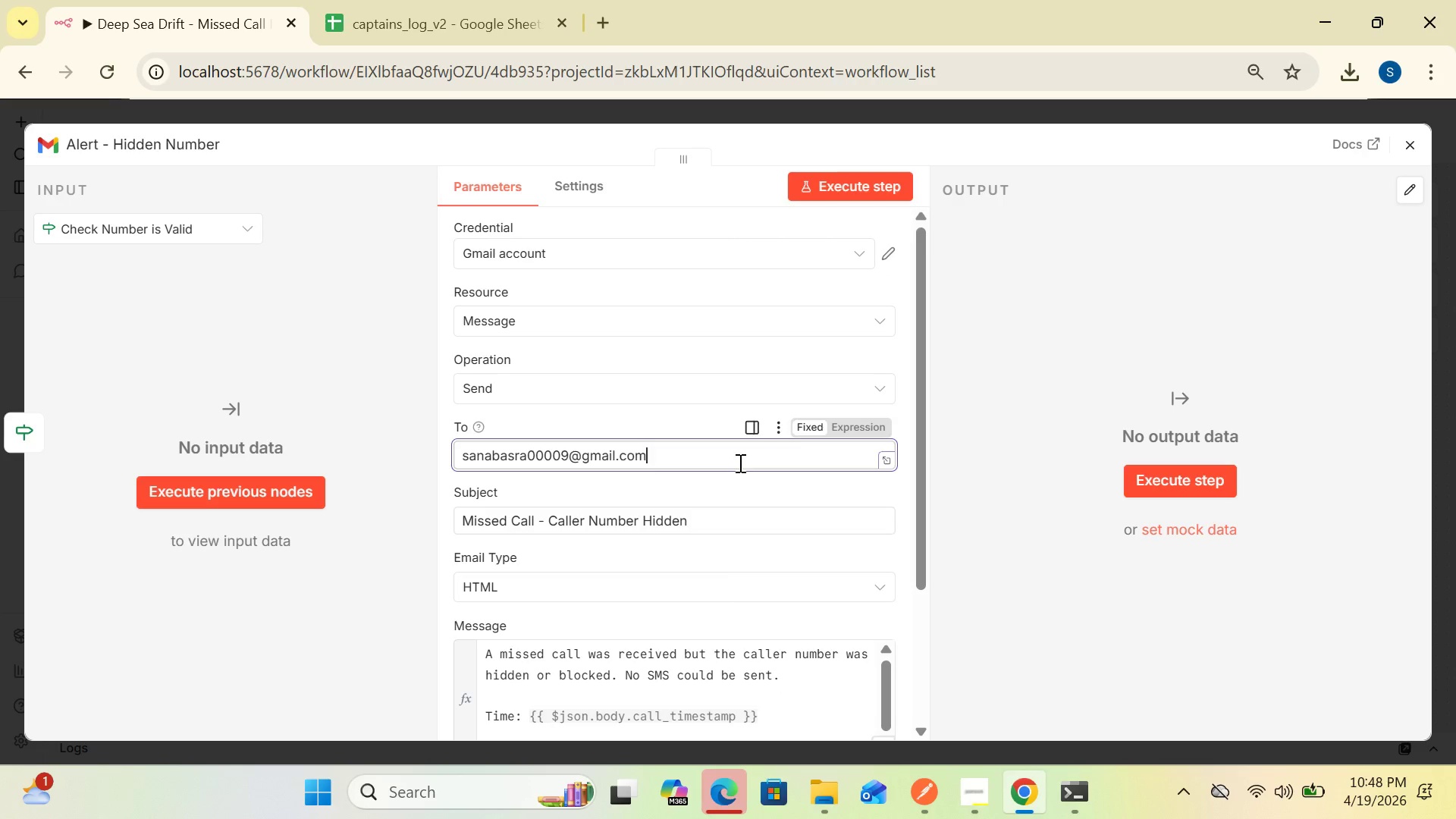 
left_click_drag(start_coordinate=[918, 496], to_coordinate=[915, 440])
 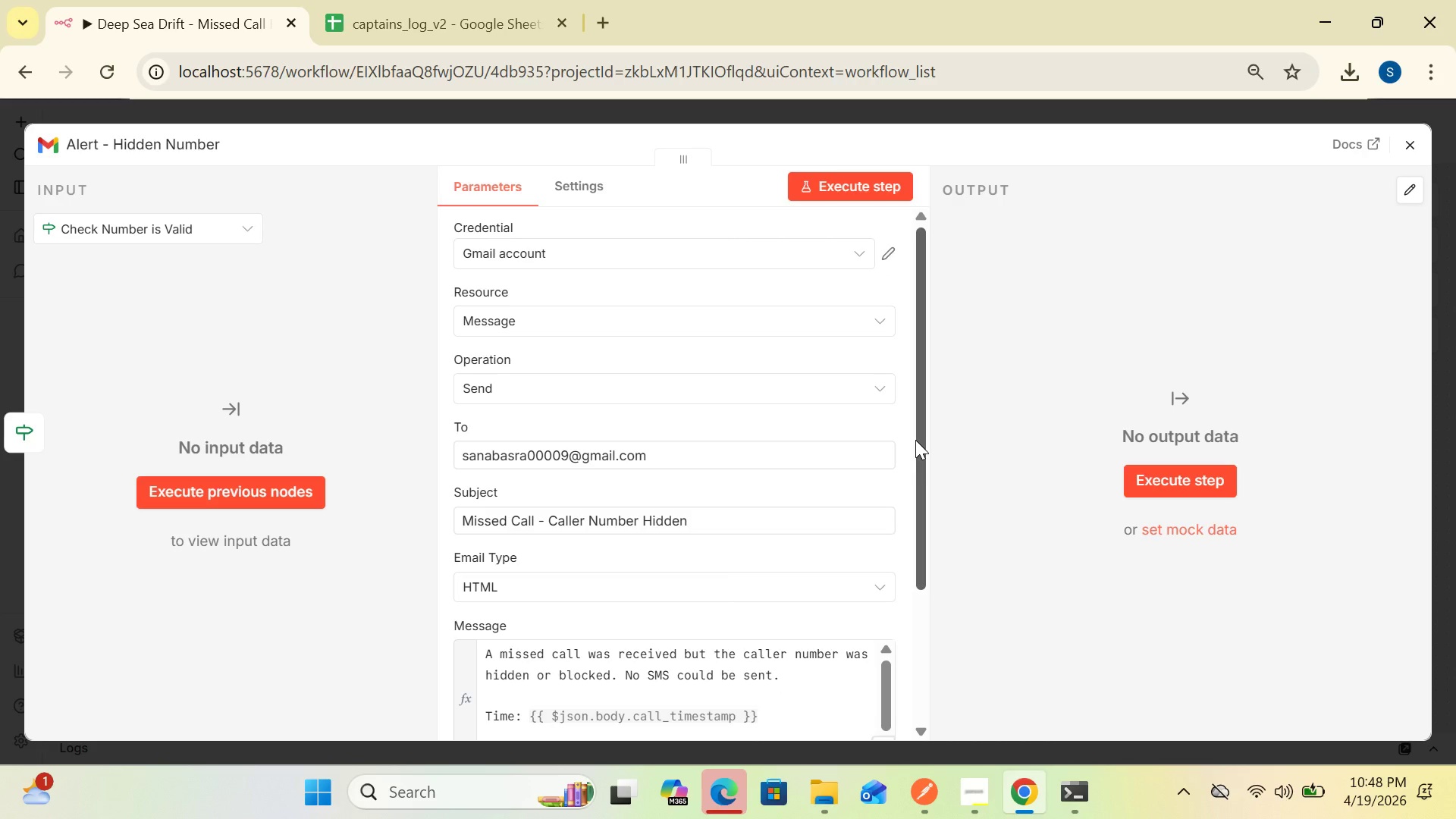 
left_click_drag(start_coordinate=[915, 440], to_coordinate=[908, 617])
 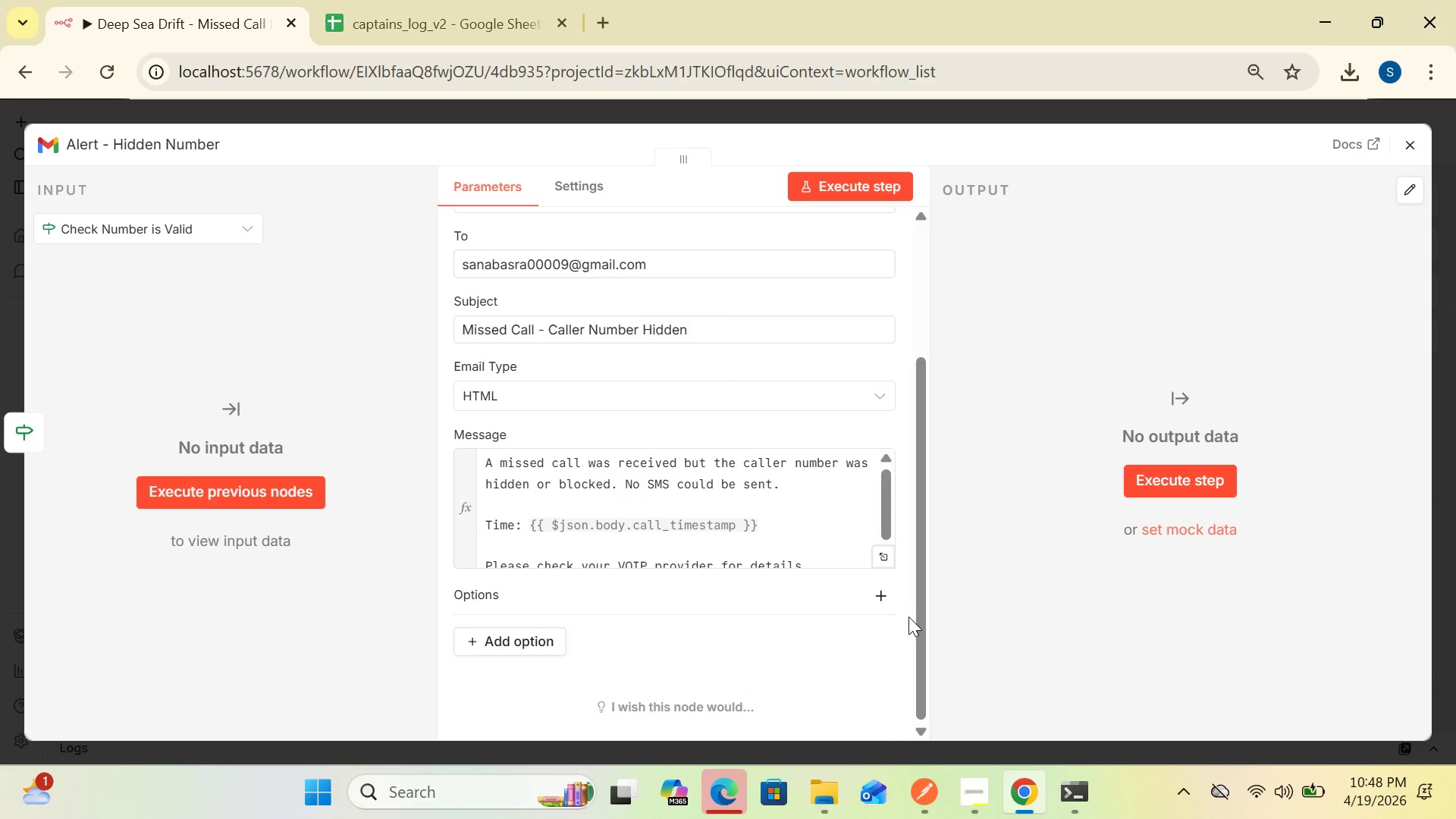 
wait(7.08)
 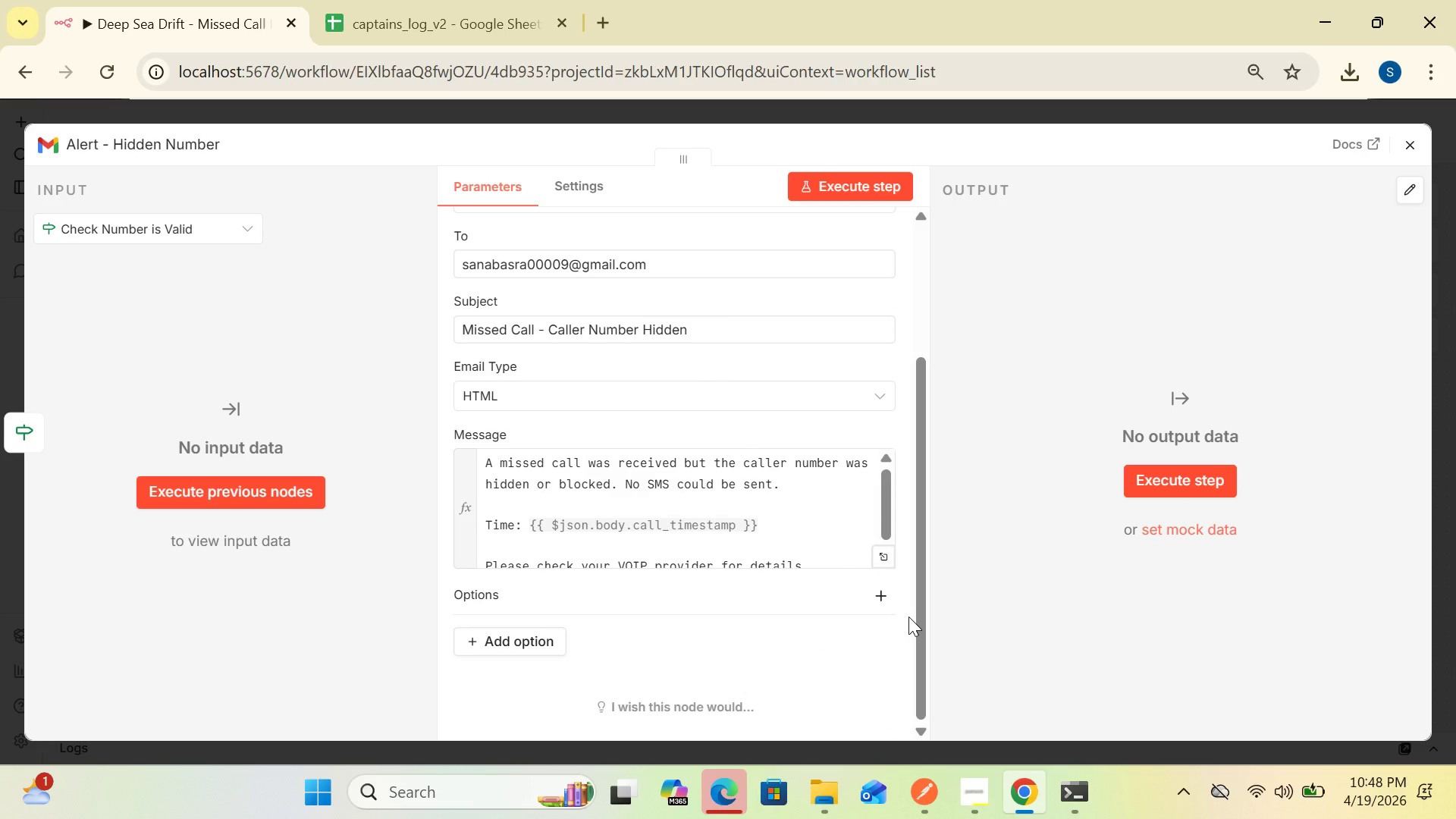 
left_click_drag(start_coordinate=[922, 618], to_coordinate=[933, 447])
 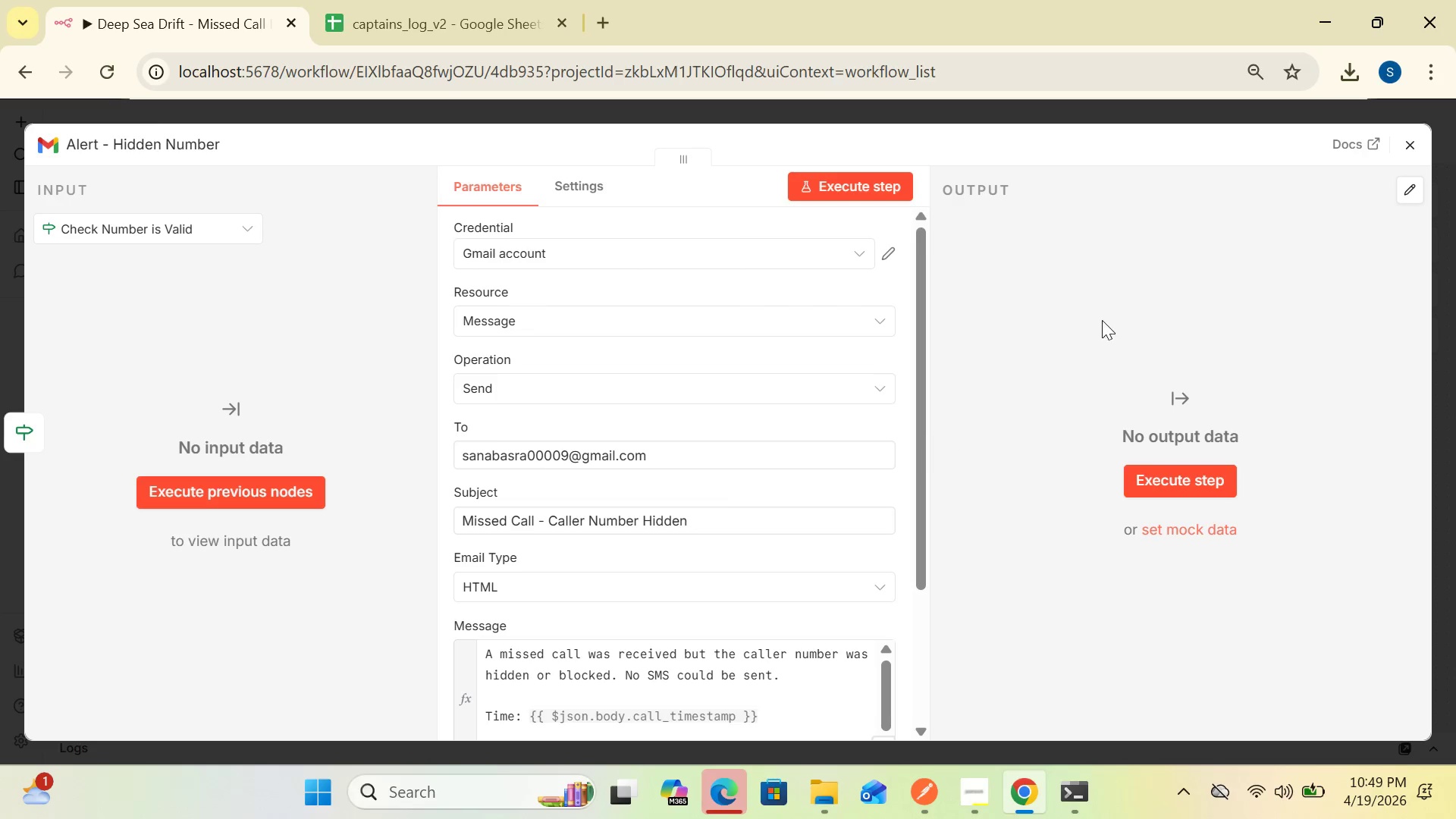 
wait(6.0)
 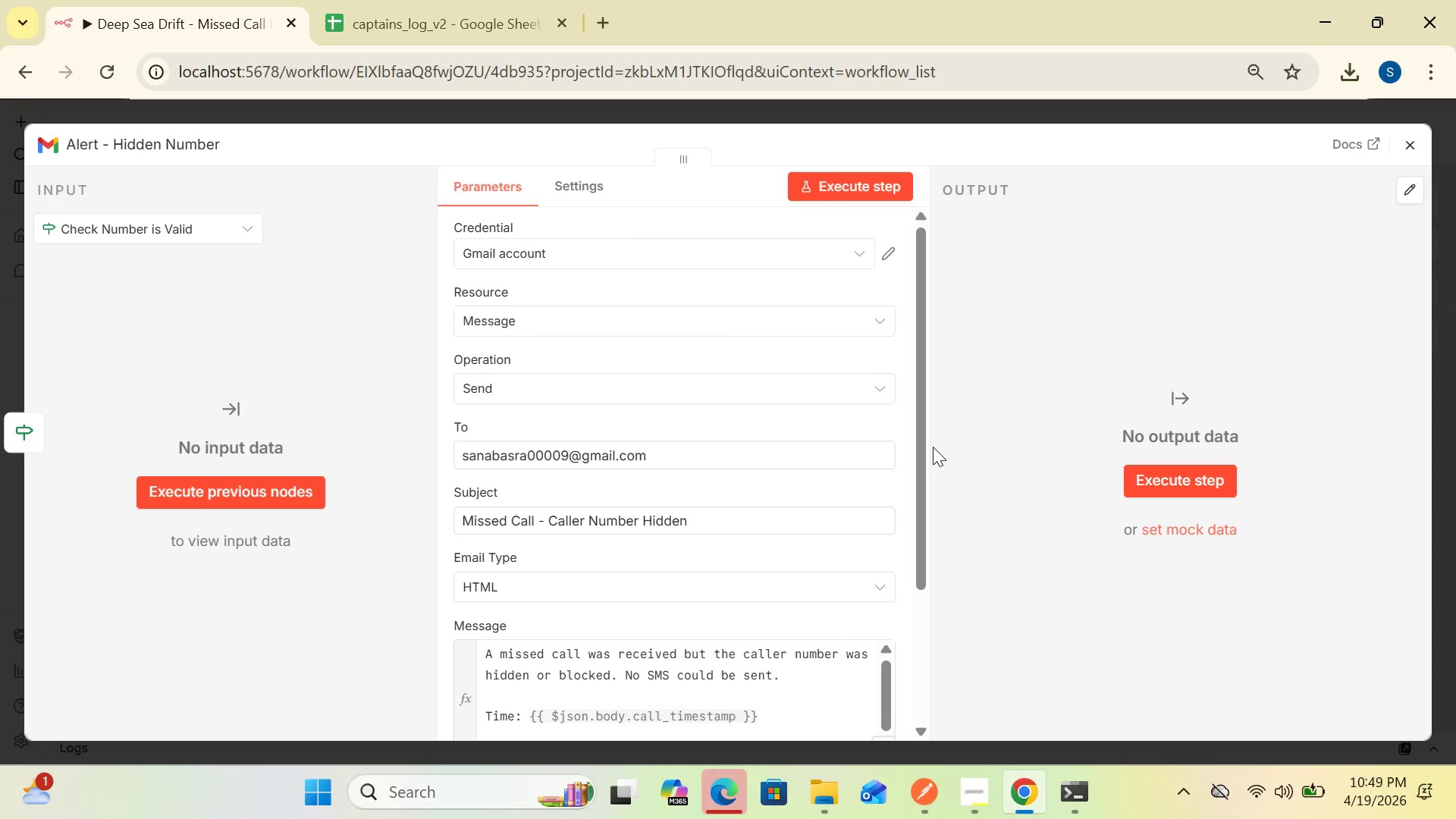 
left_click([1408, 146])
 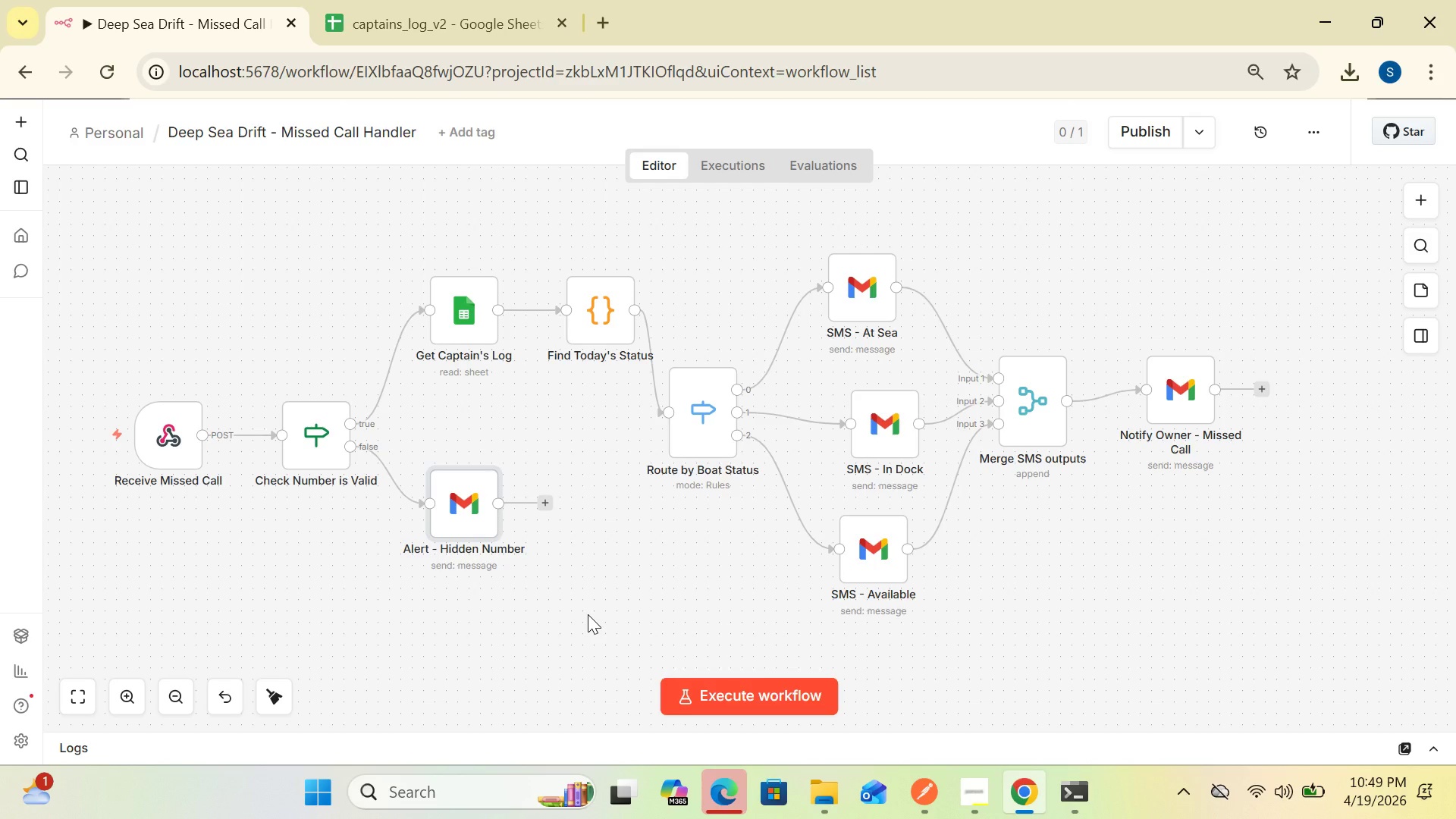 
wait(22.03)
 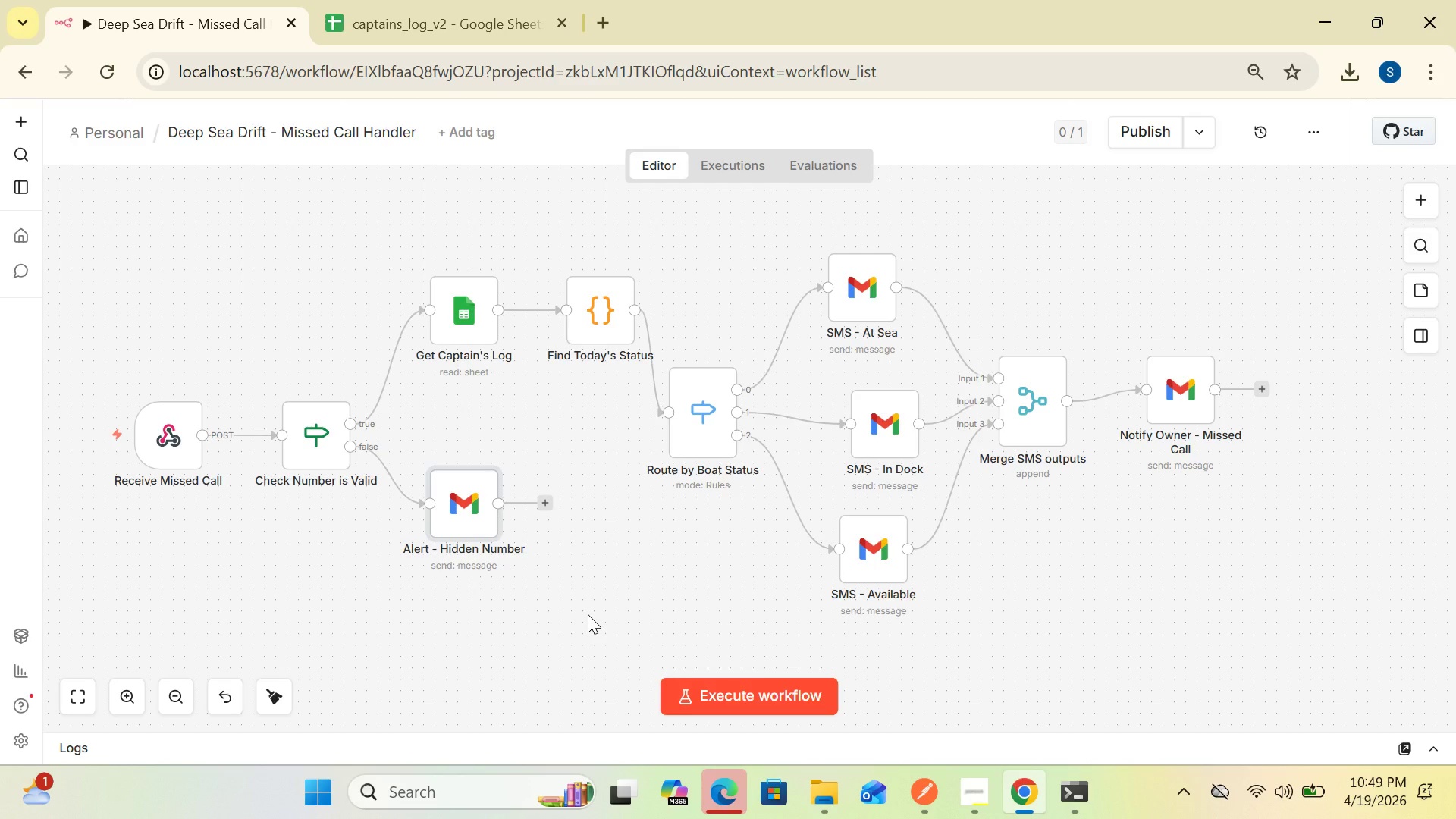 
double_click([468, 324])
 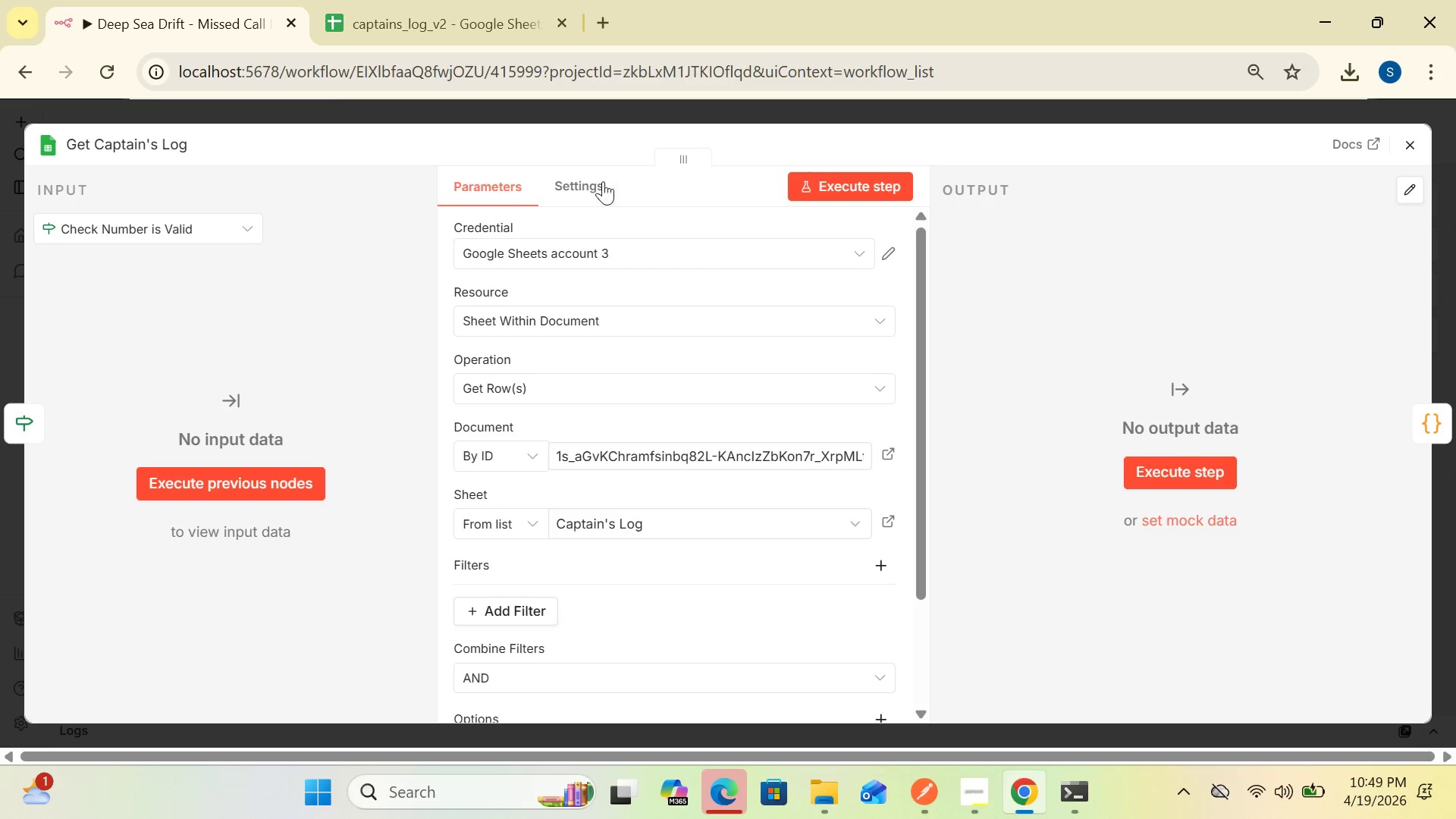 
left_click([581, 196])
 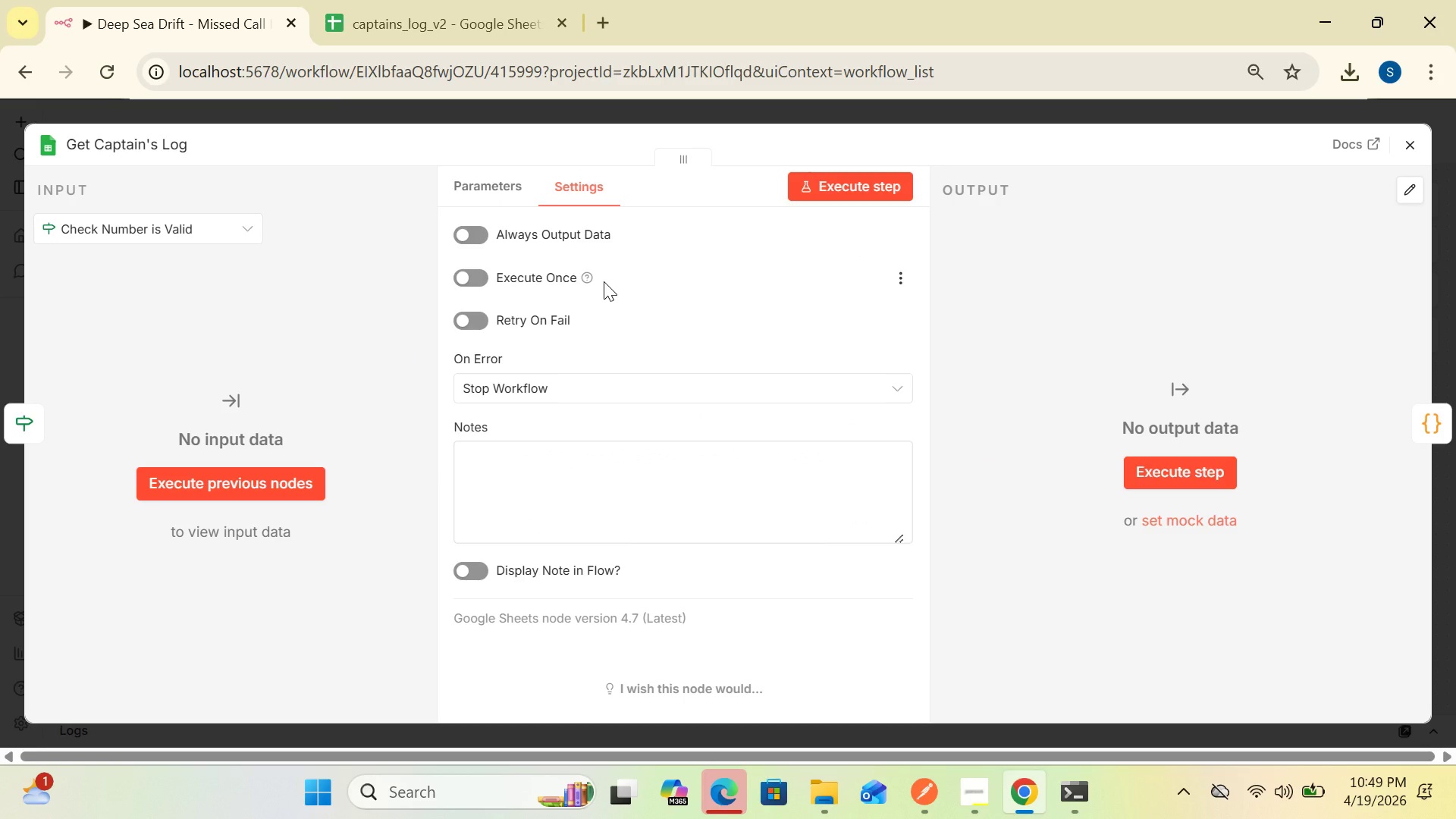 
wait(8.19)
 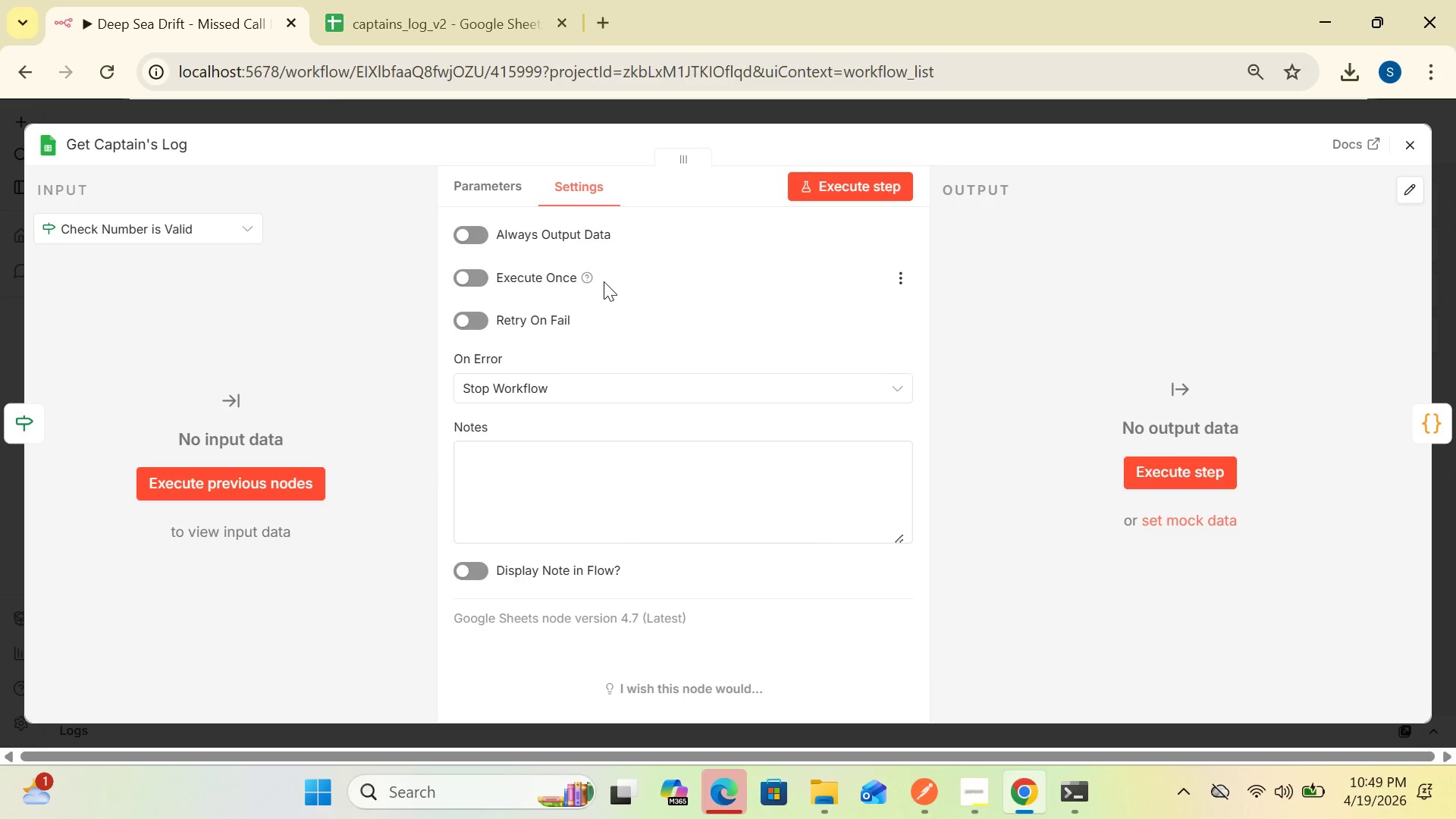 
left_click([711, 391])
 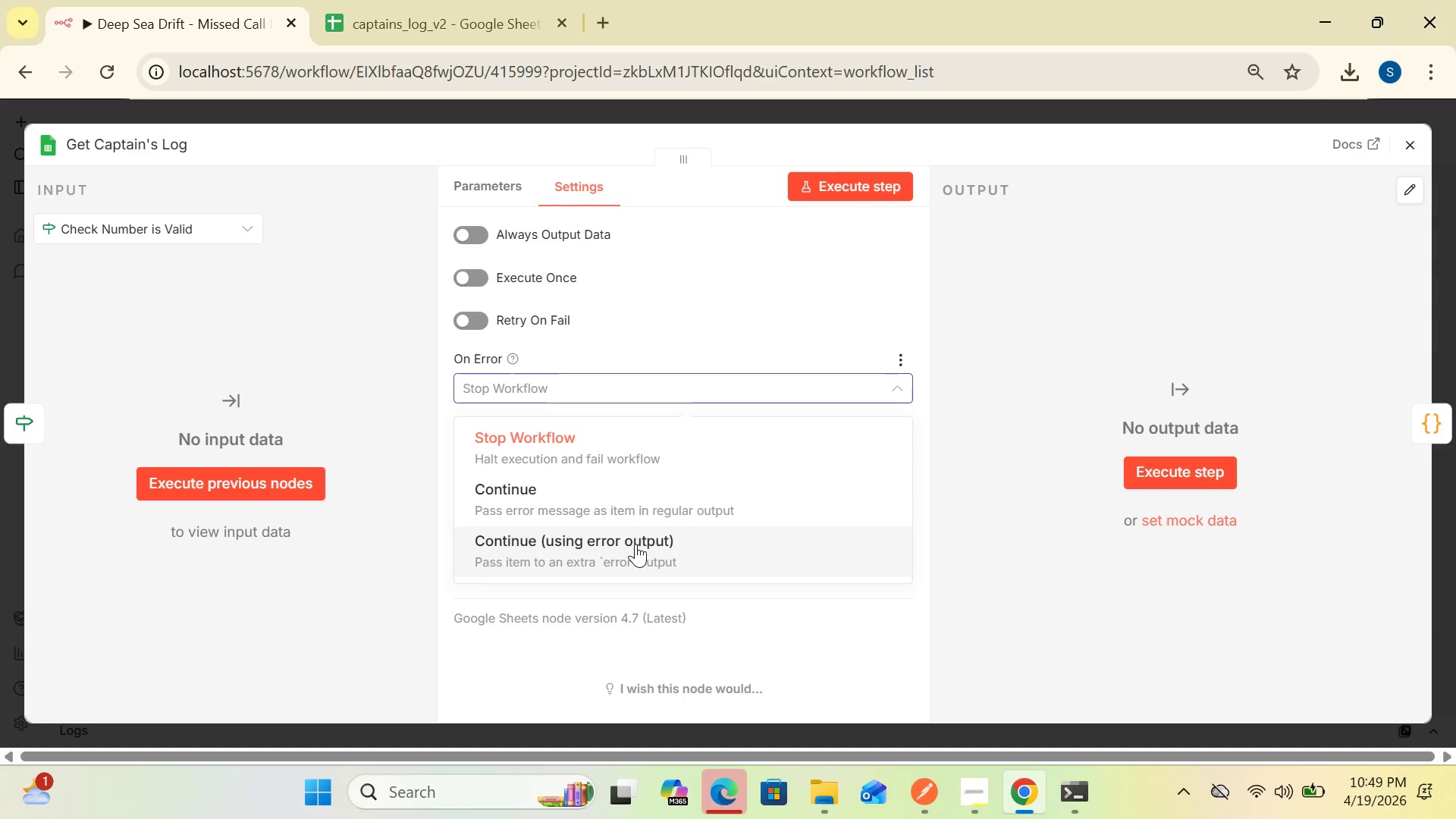 
left_click([635, 544])
 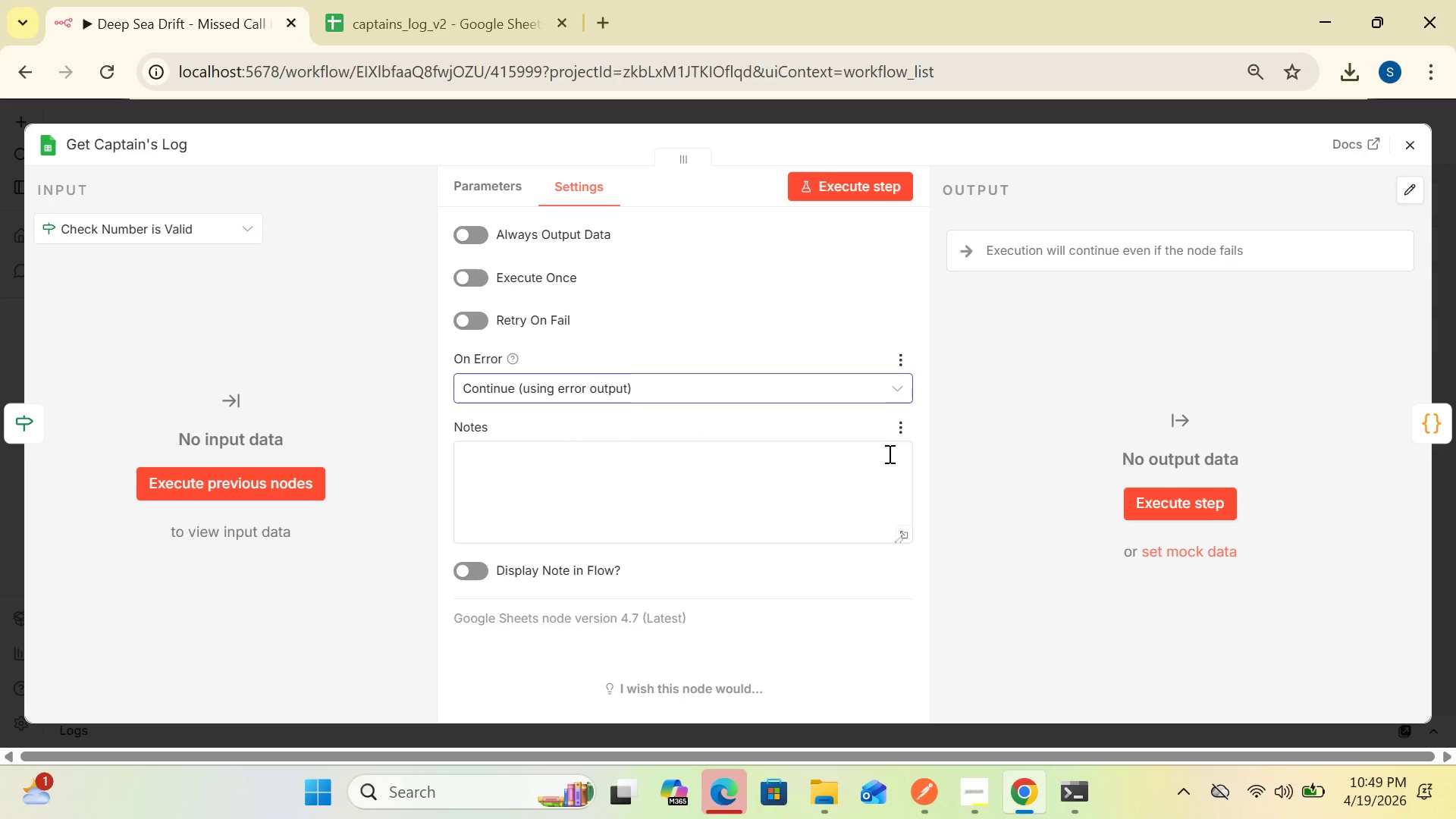 
left_click_drag(start_coordinate=[1012, 407], to_coordinate=[1235, 246])
 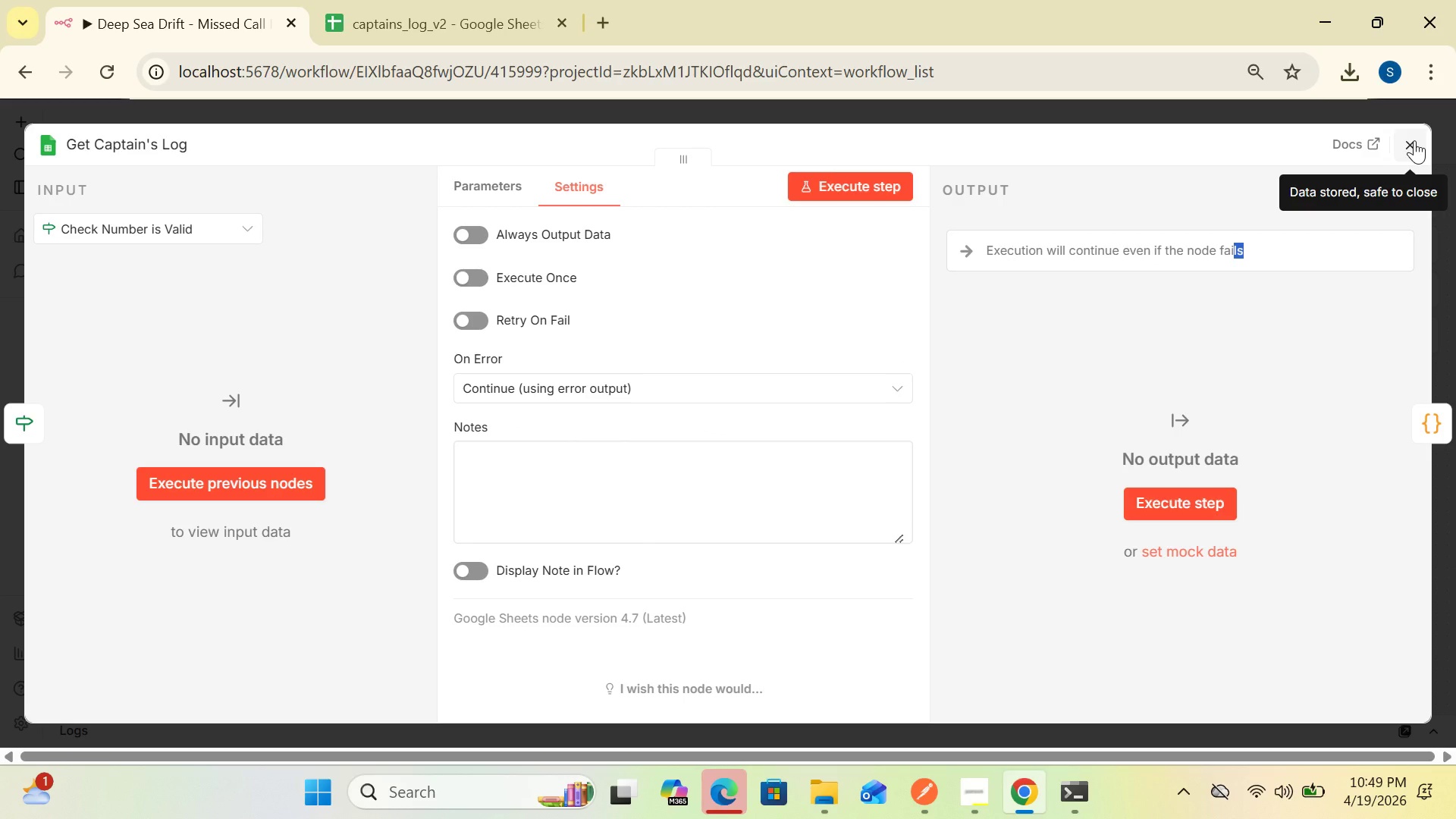 
left_click([1414, 140])
 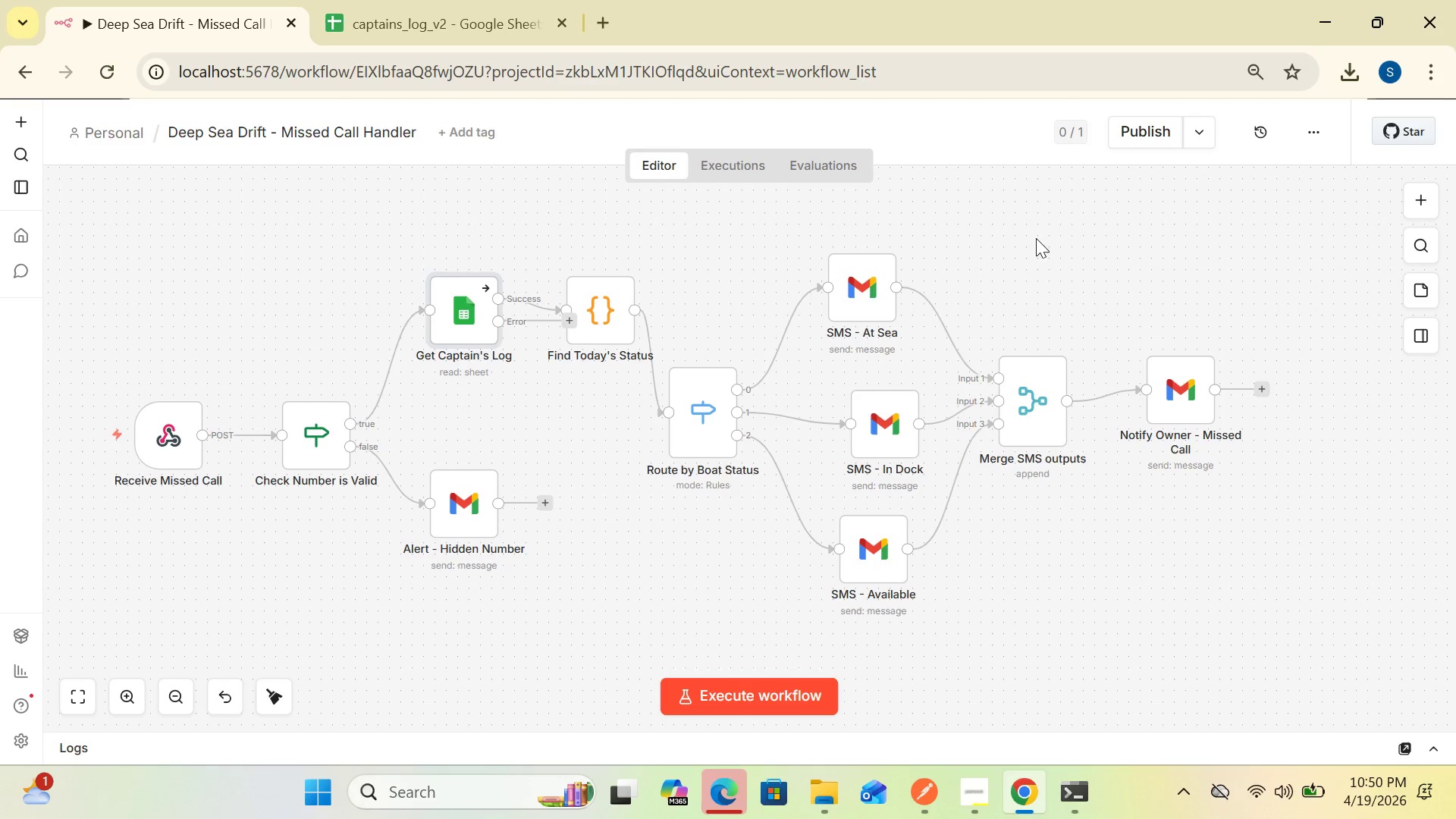 
wait(17.19)
 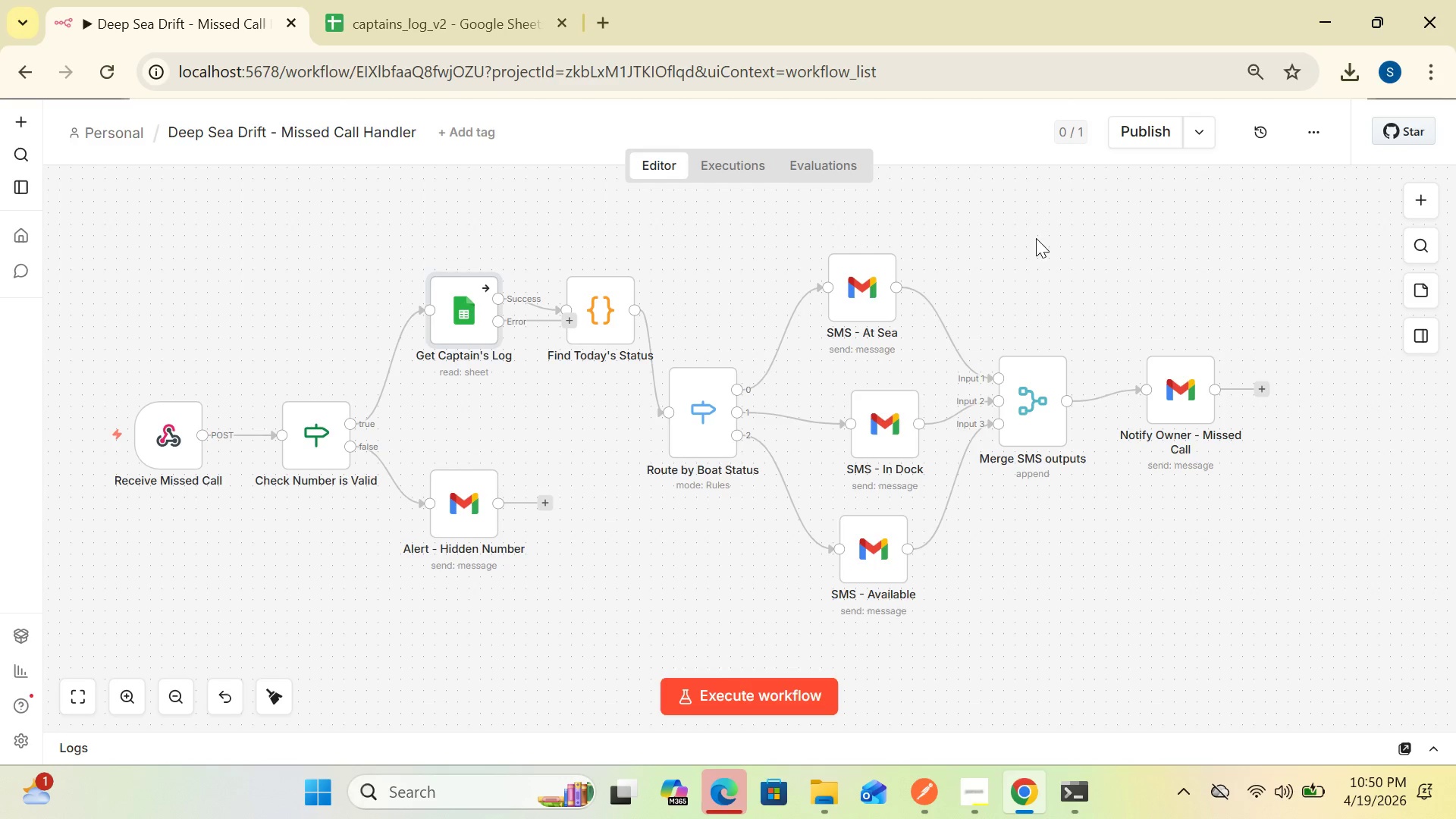 
left_click_drag(start_coordinate=[611, 334], to_coordinate=[642, 295])
 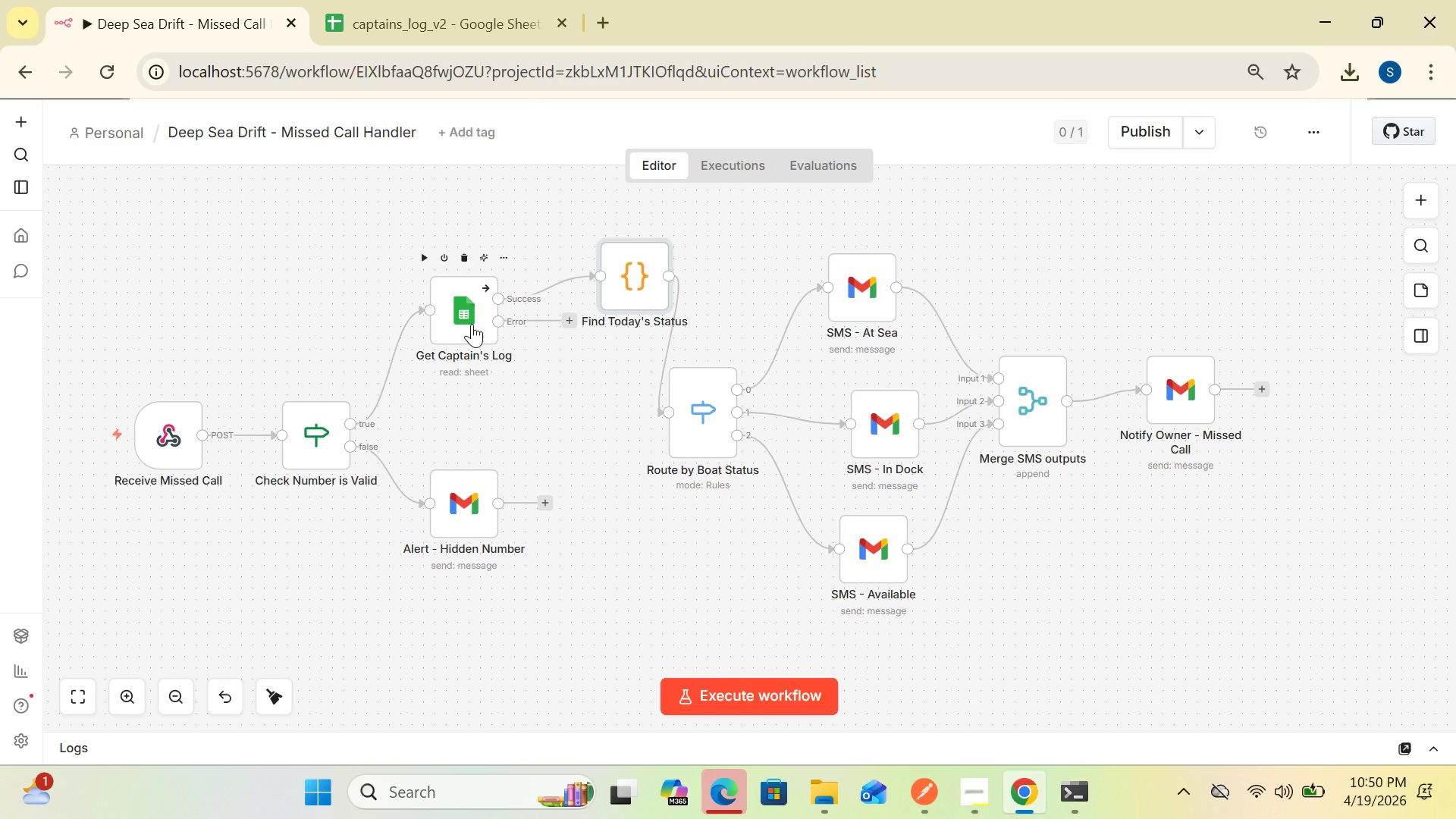 
left_click_drag(start_coordinate=[472, 322], to_coordinate=[435, 314])
 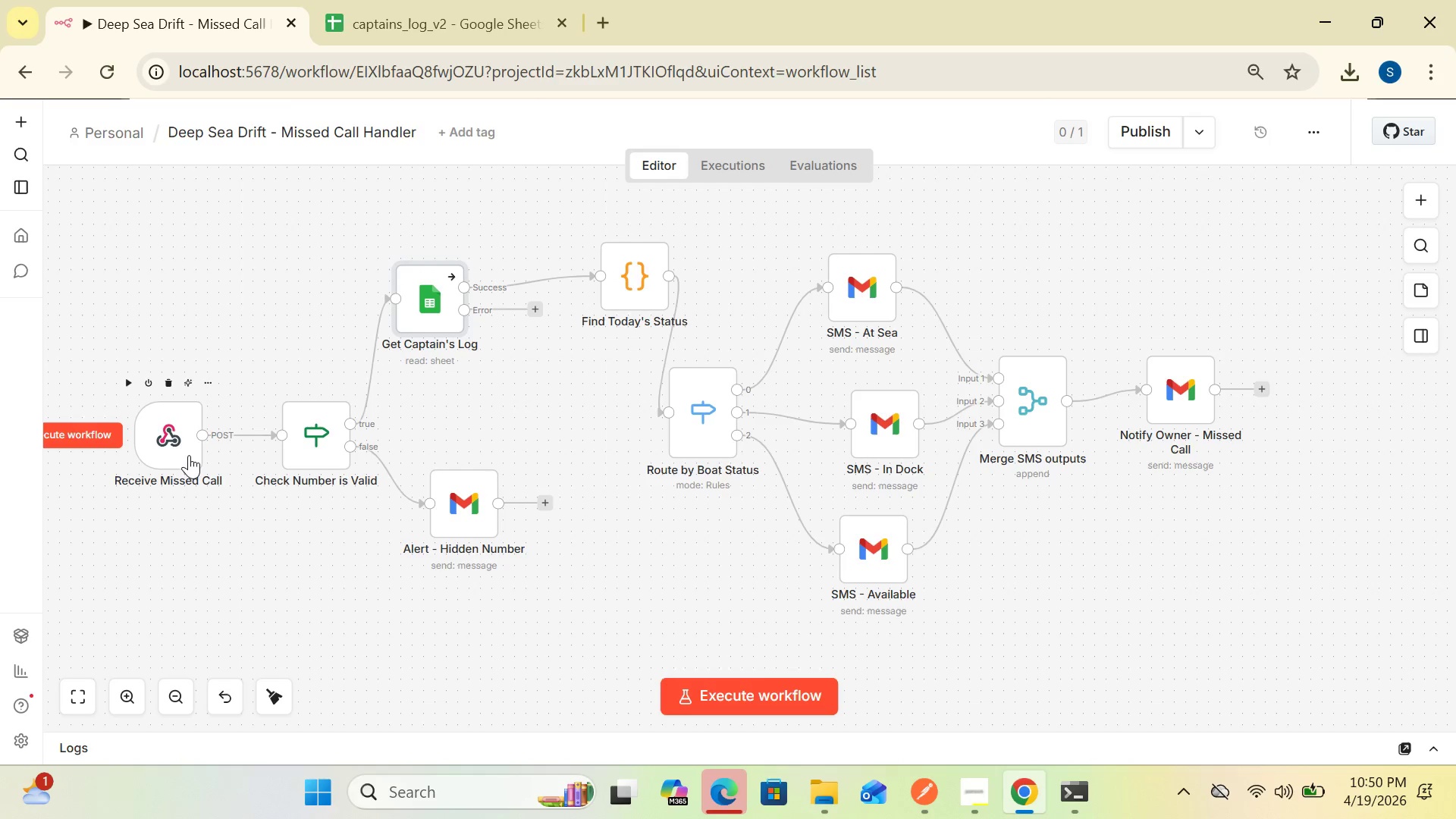 
left_click_drag(start_coordinate=[180, 450], to_coordinate=[145, 440])
 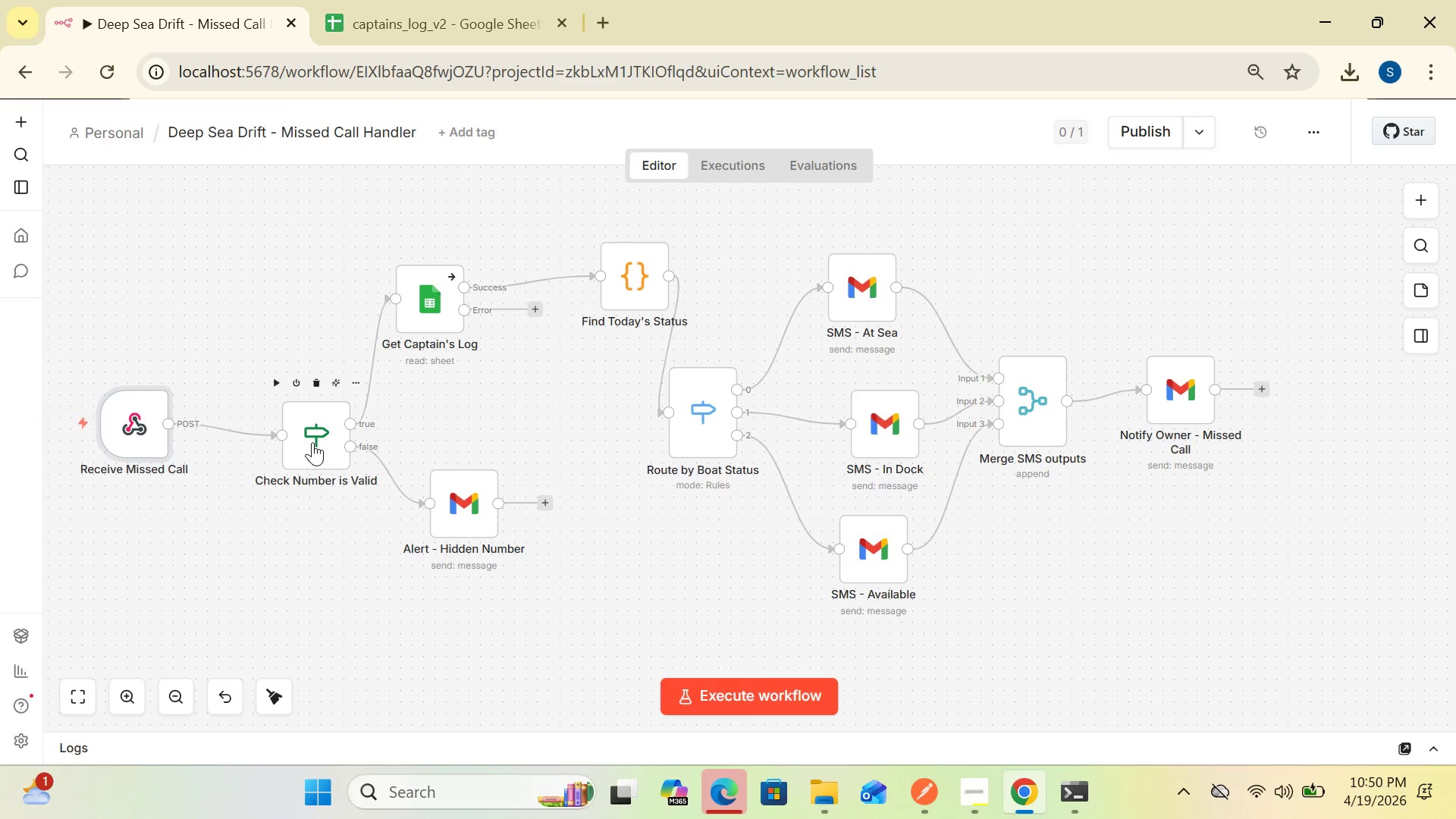 
left_click_drag(start_coordinate=[312, 441], to_coordinate=[277, 430])
 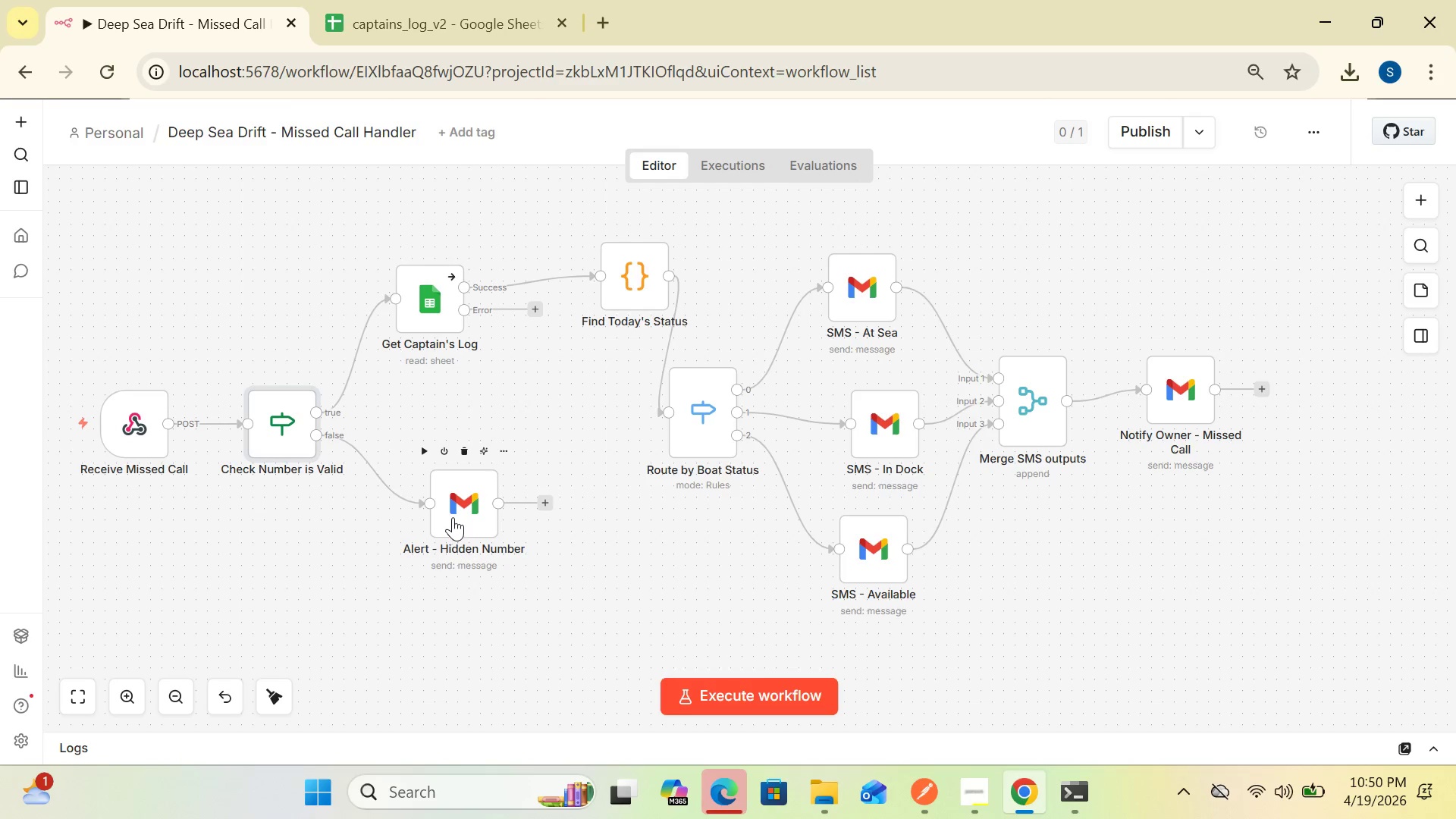 
left_click_drag(start_coordinate=[460, 516], to_coordinate=[408, 531])
 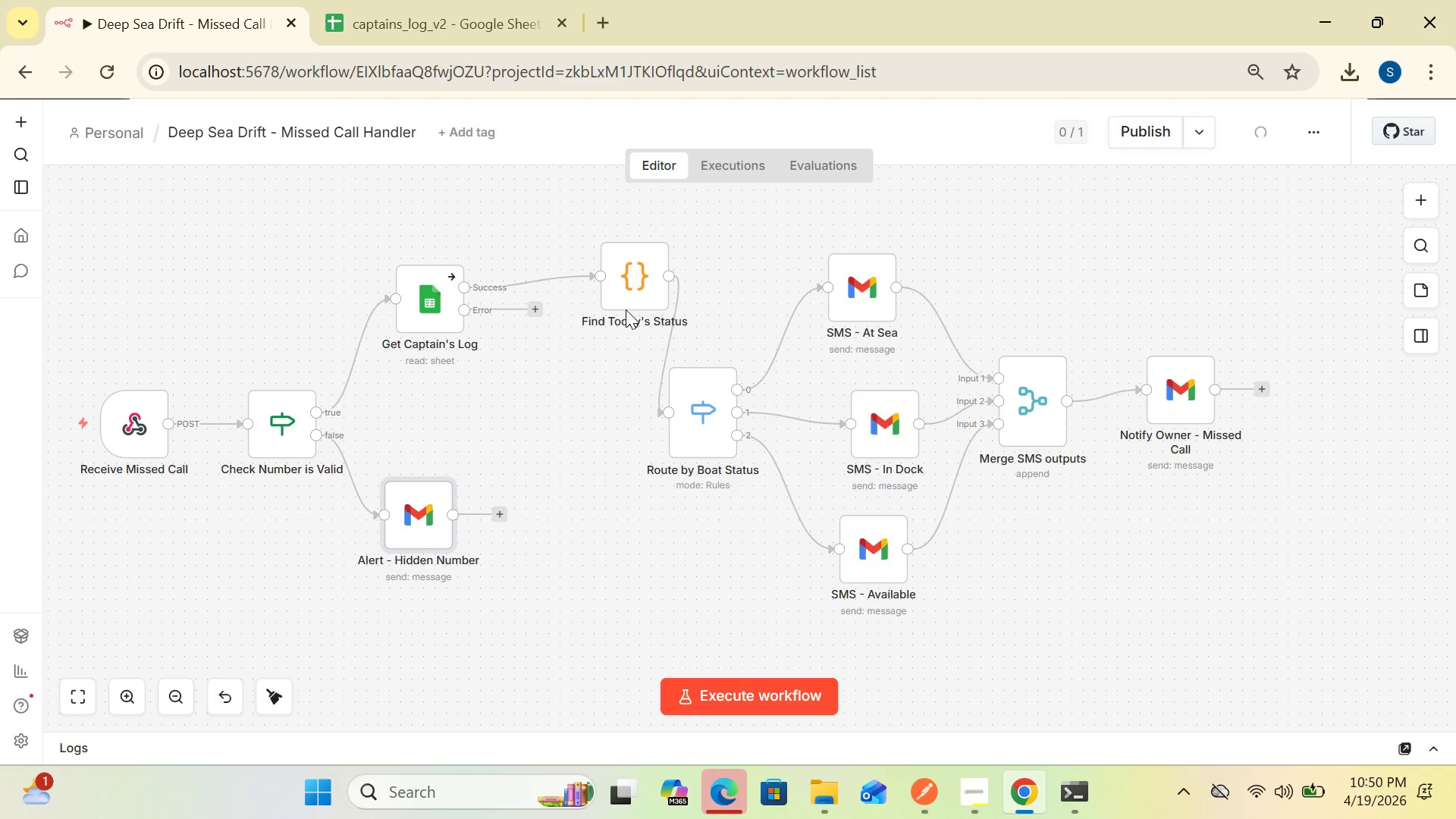 
left_click_drag(start_coordinate=[625, 285], to_coordinate=[587, 268])
 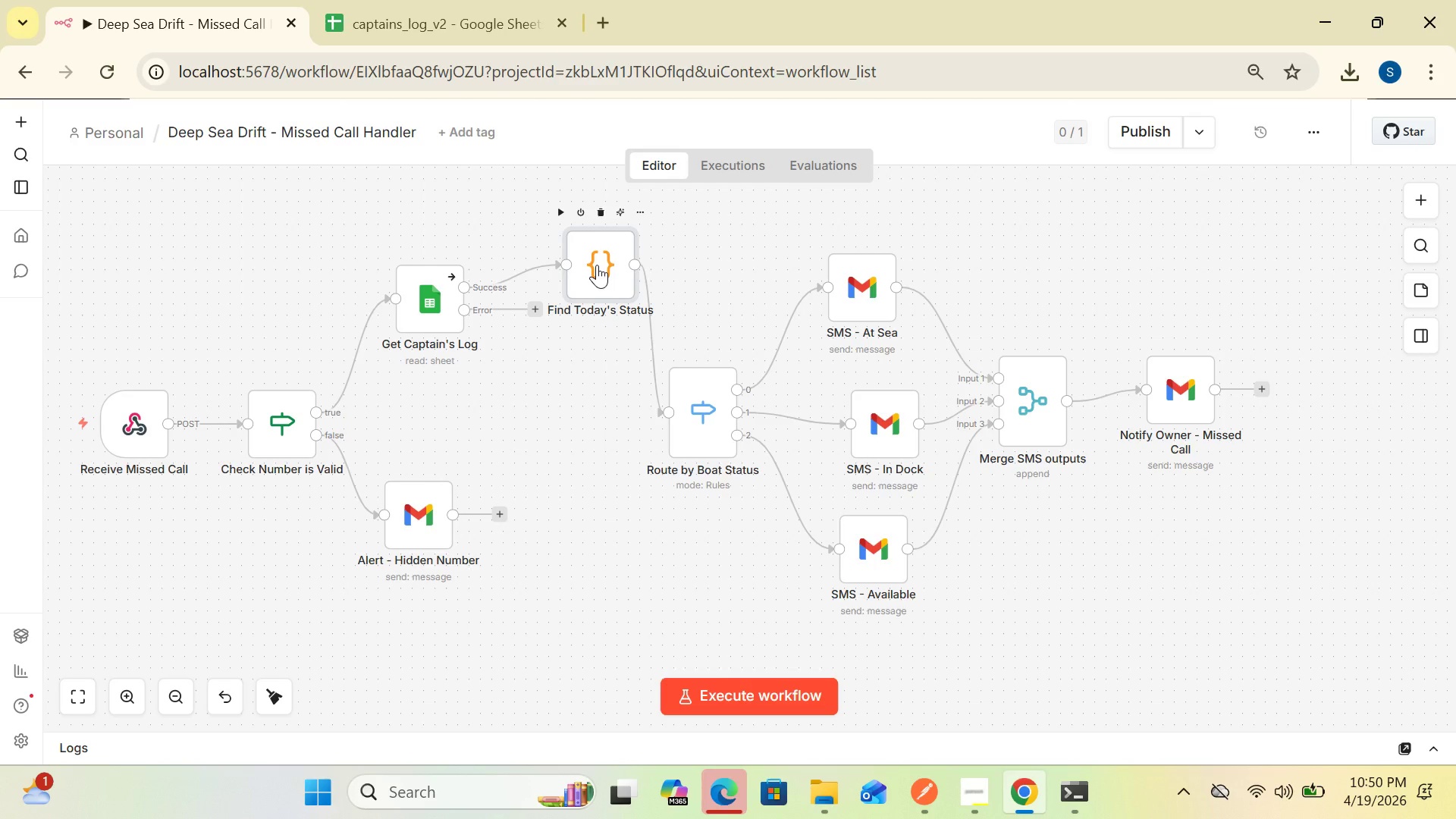 
left_click_drag(start_coordinate=[597, 265], to_coordinate=[601, 241])
 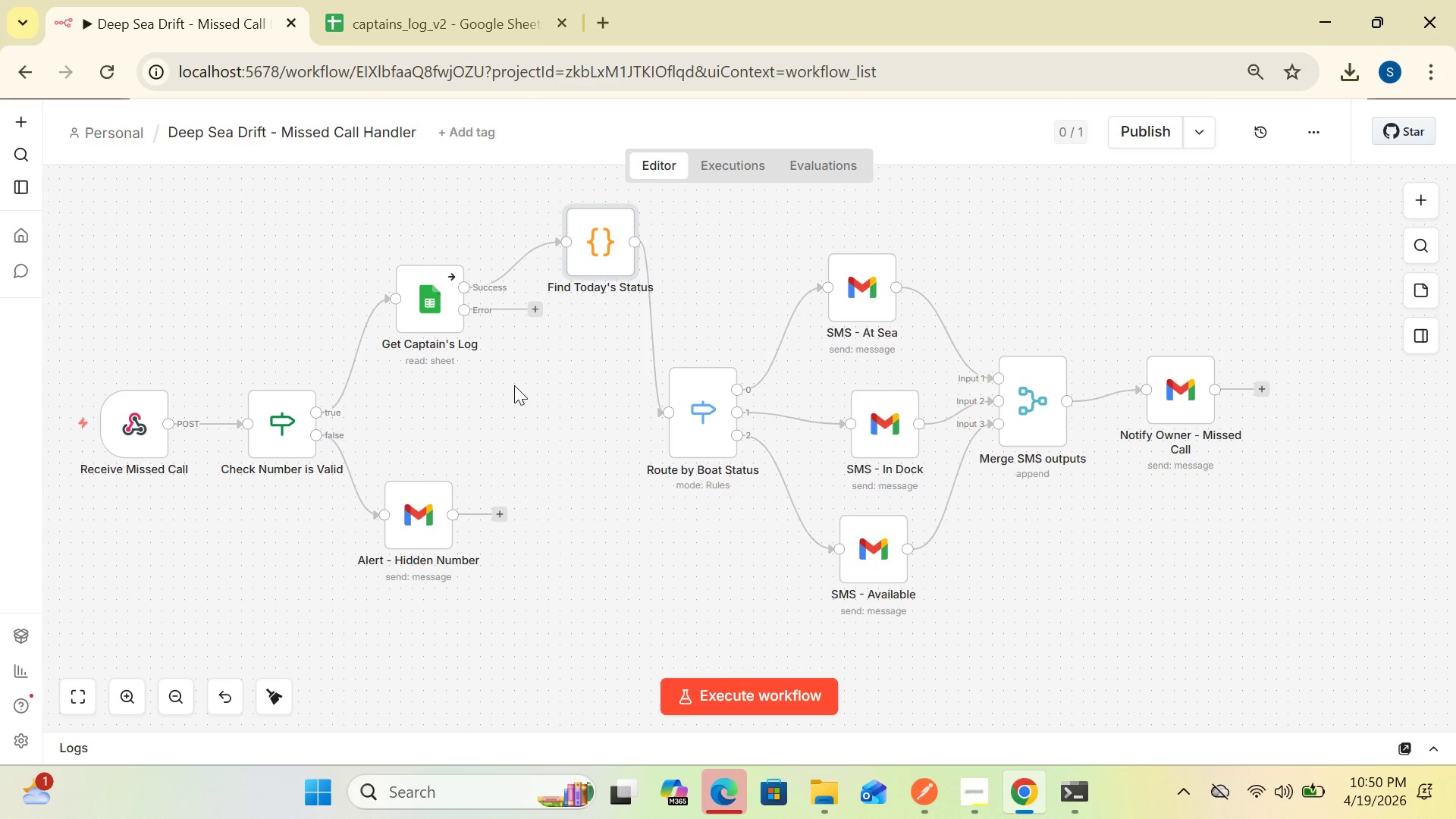 
wait(5.24)
 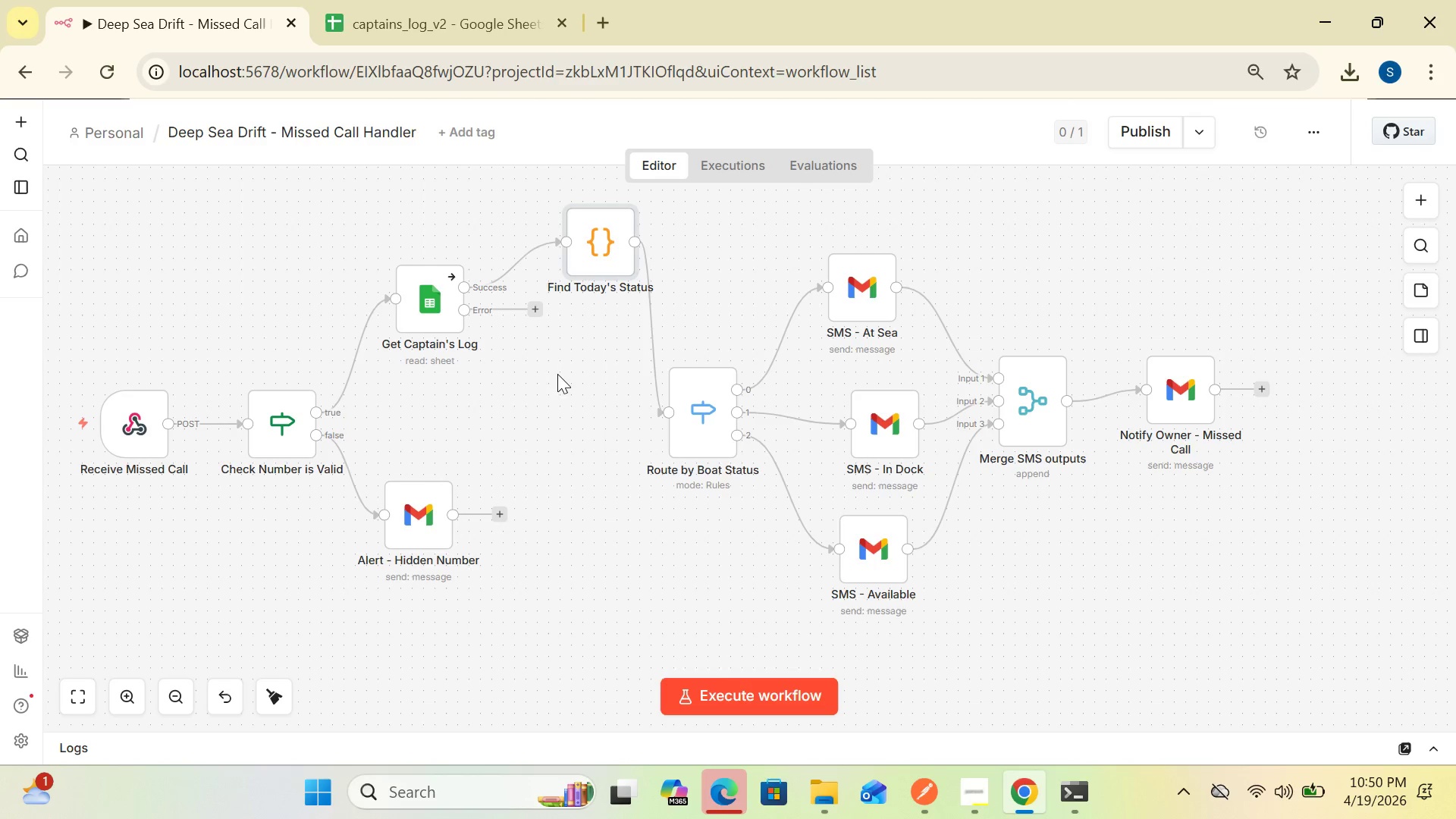 
left_click([532, 305])
 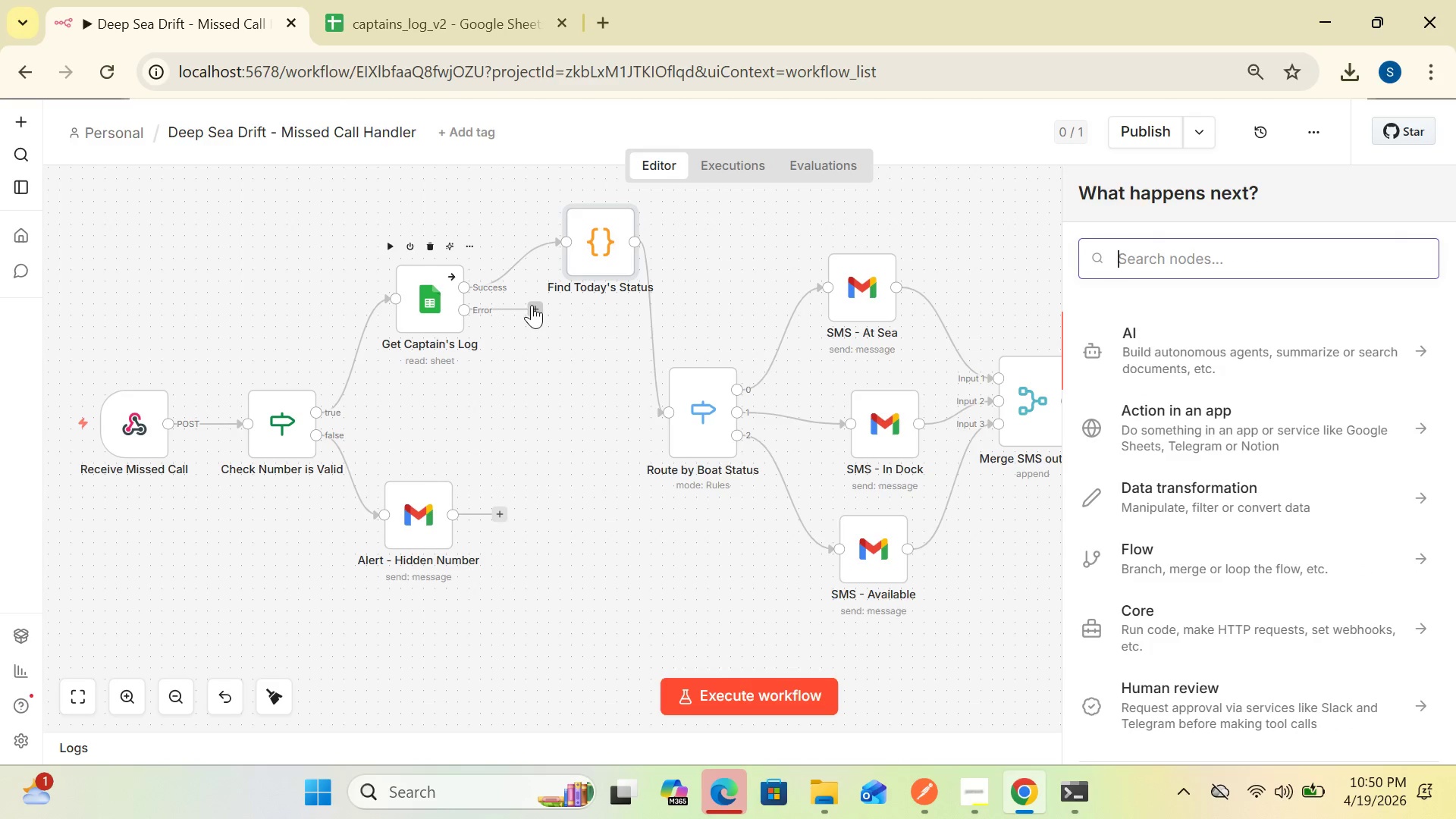 
type(gm)
 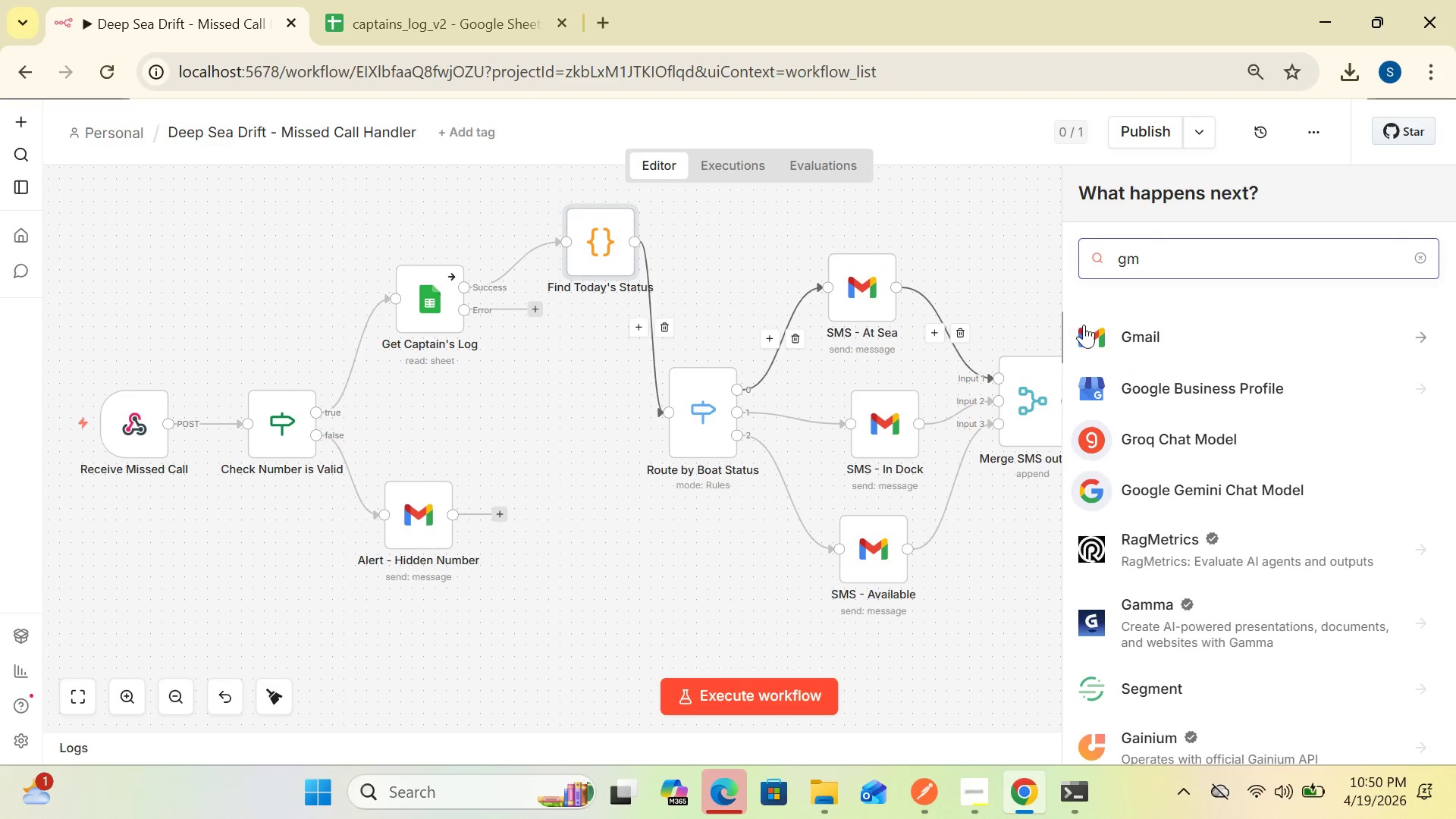 
left_click([1112, 337])
 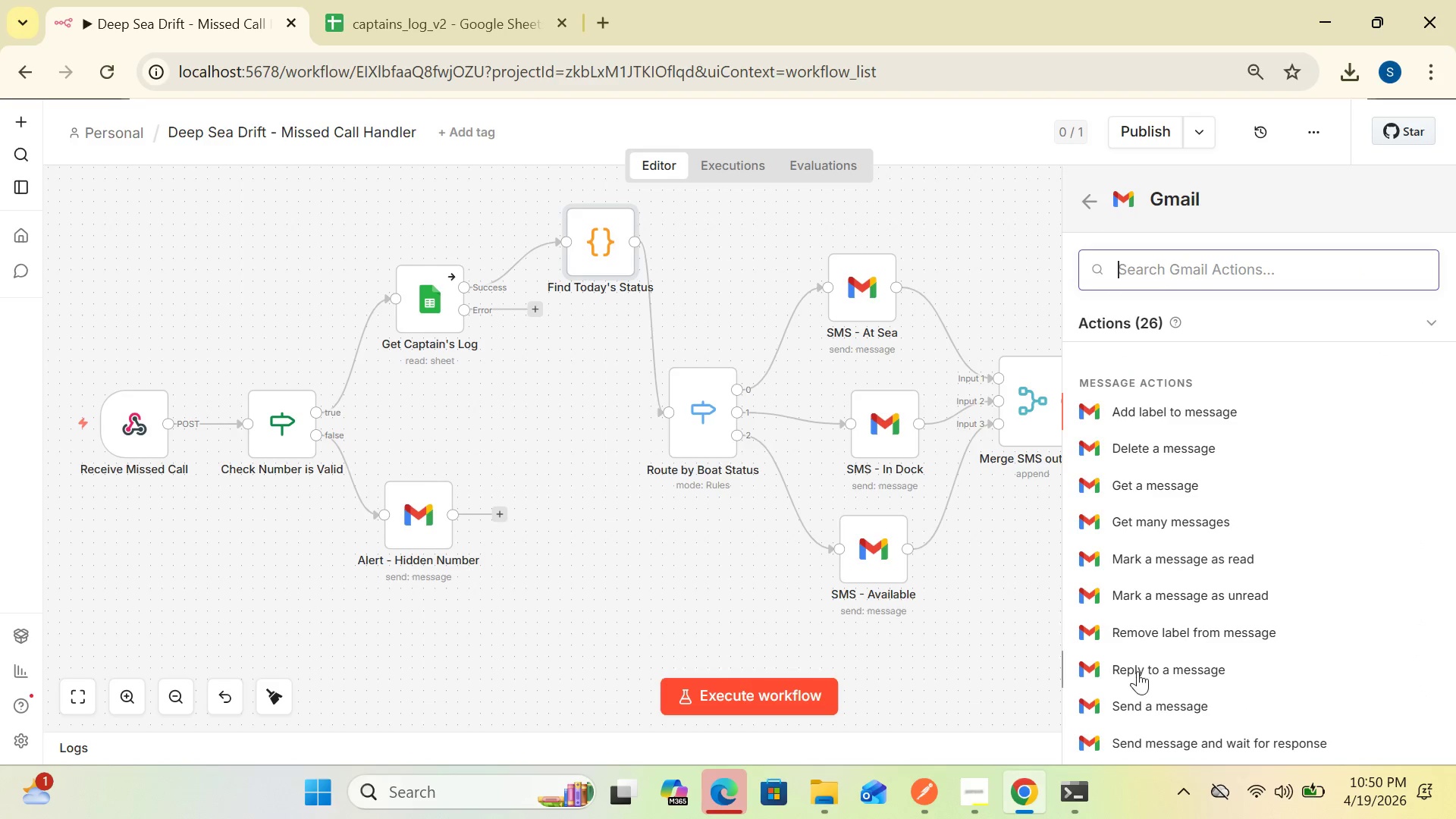 
left_click([1138, 706])
 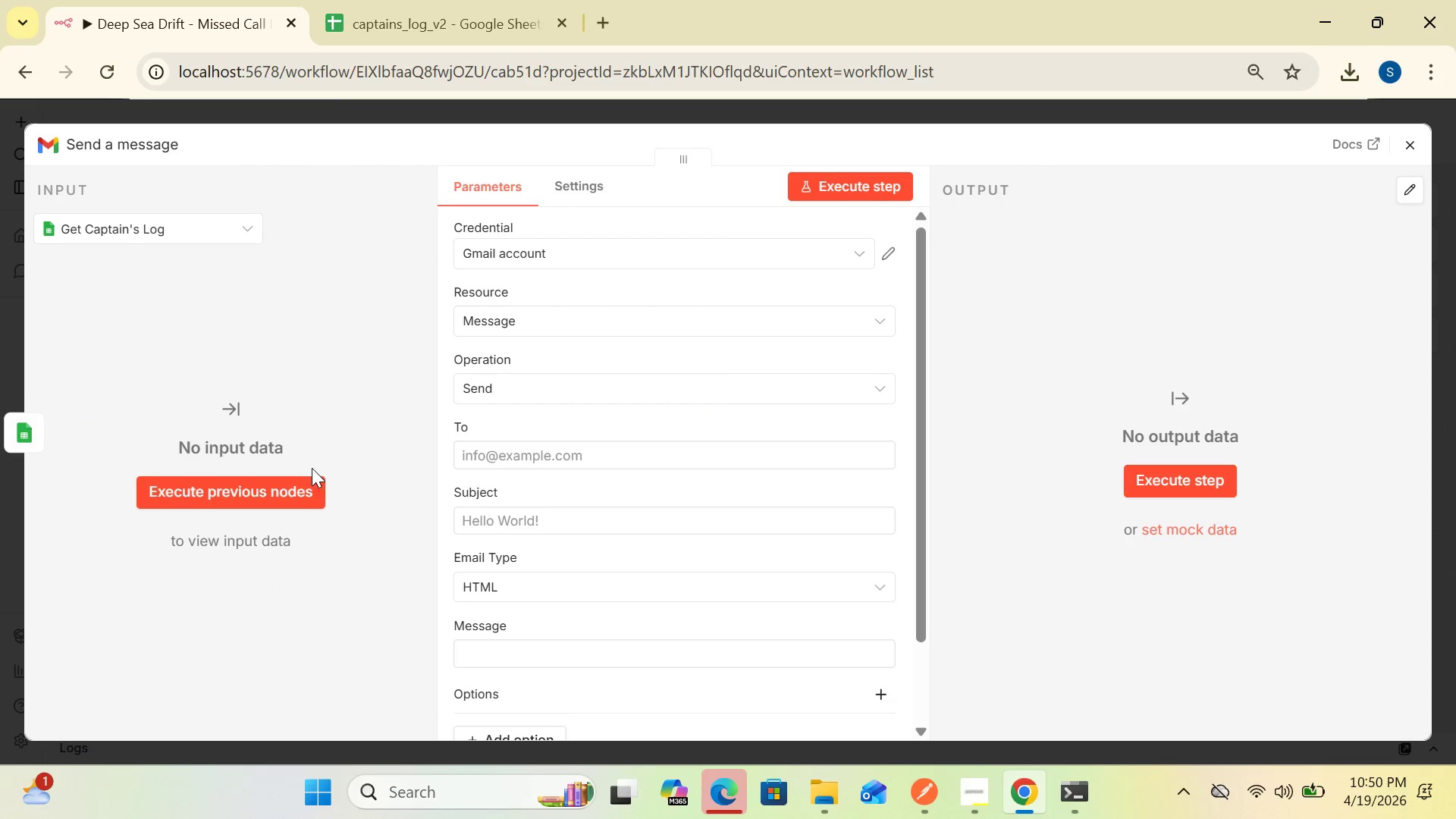 
wait(5.88)
 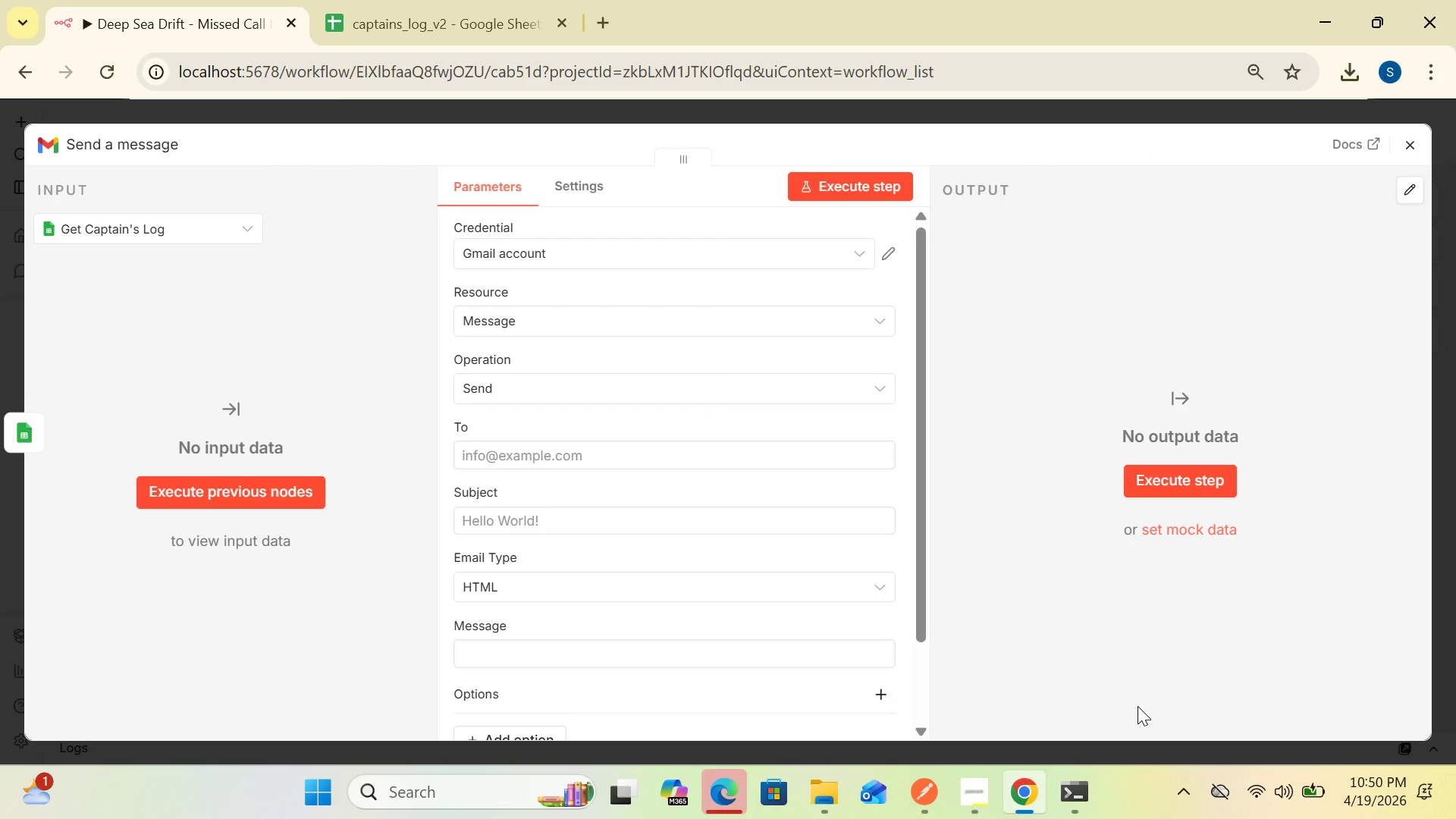 
left_click([157, 143])
 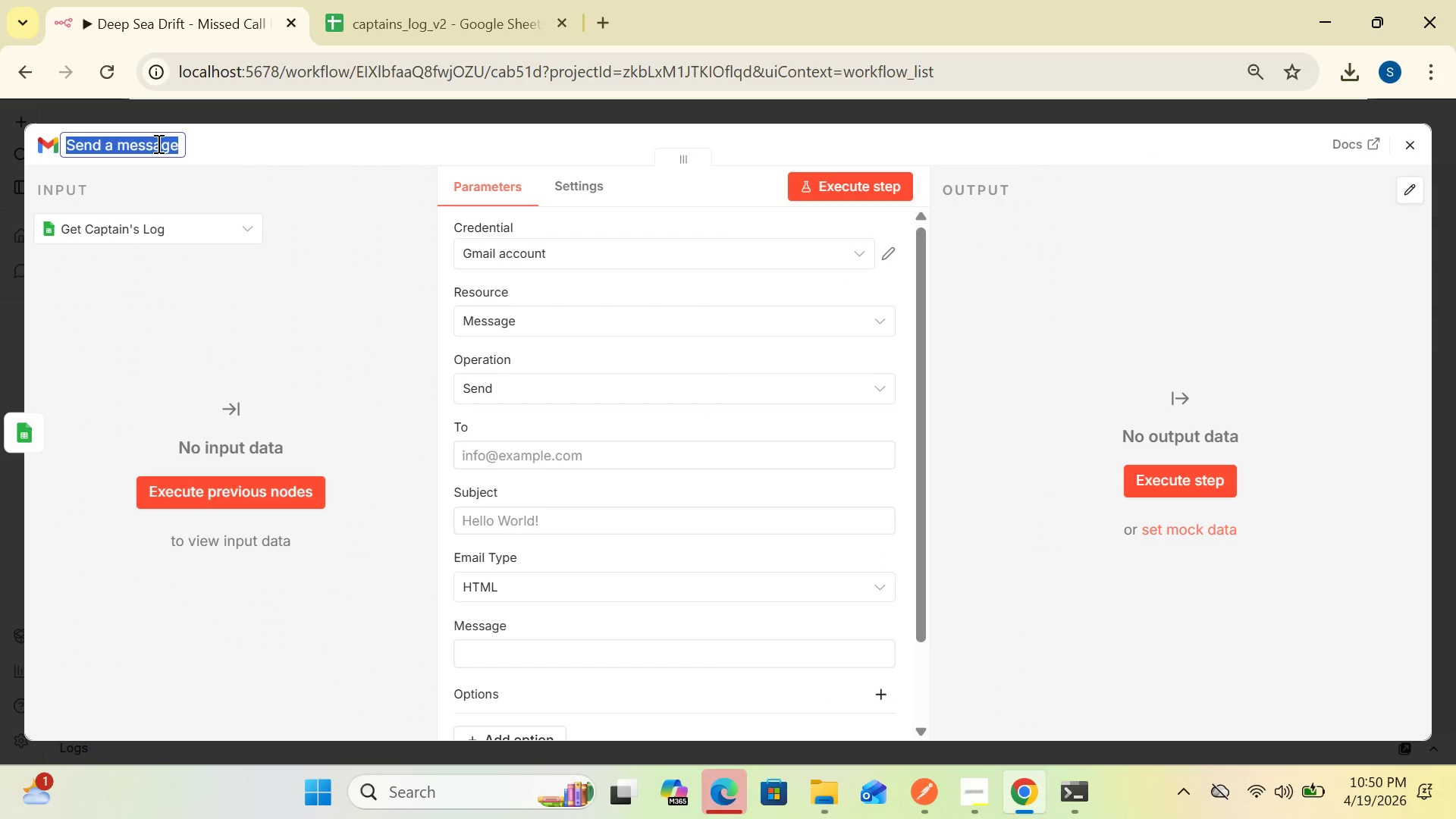 
type([Delete]Alert - Sheet Unreachable)
 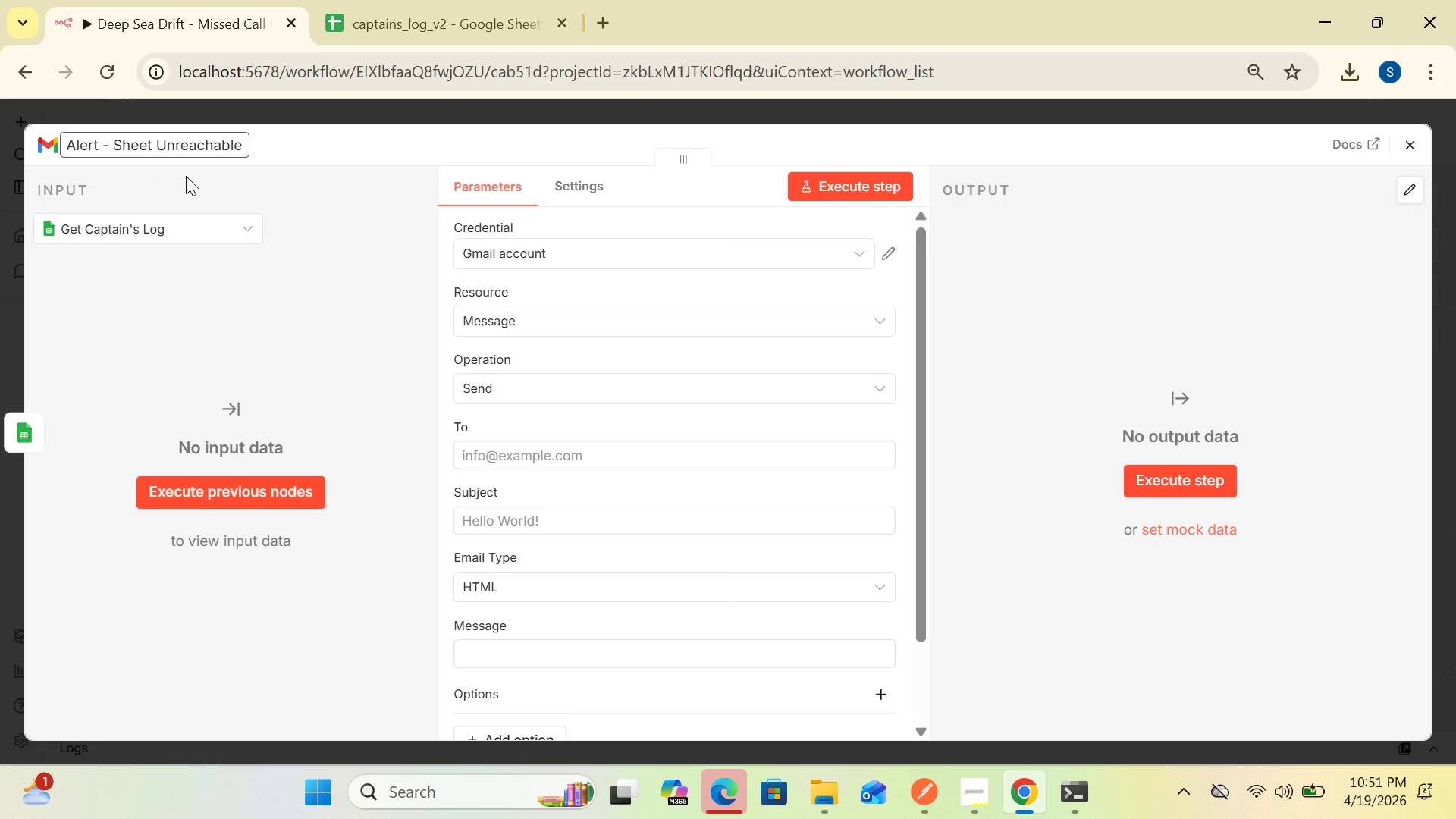 
wait(11.11)
 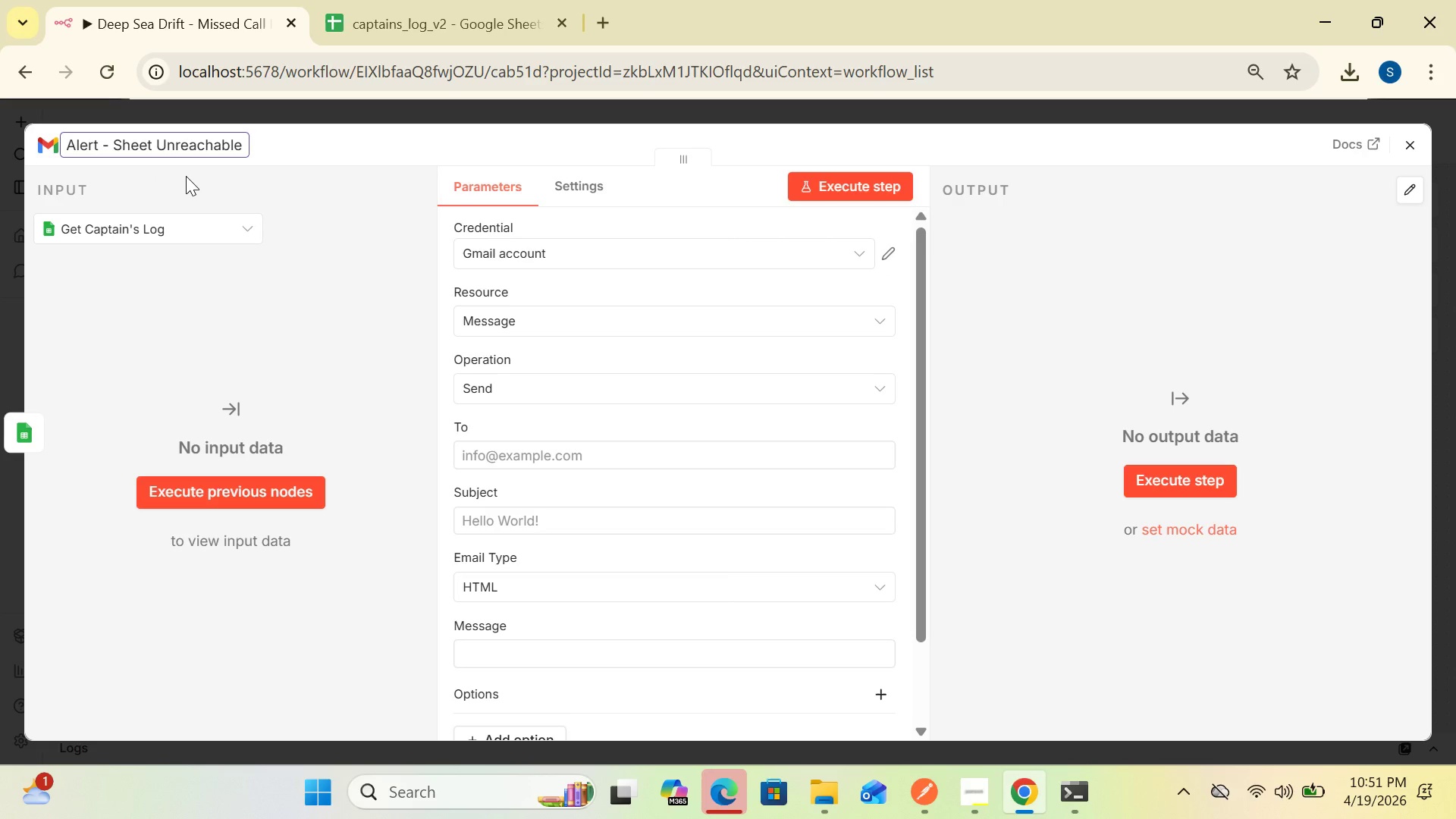 
mouse_move([506, 397])
 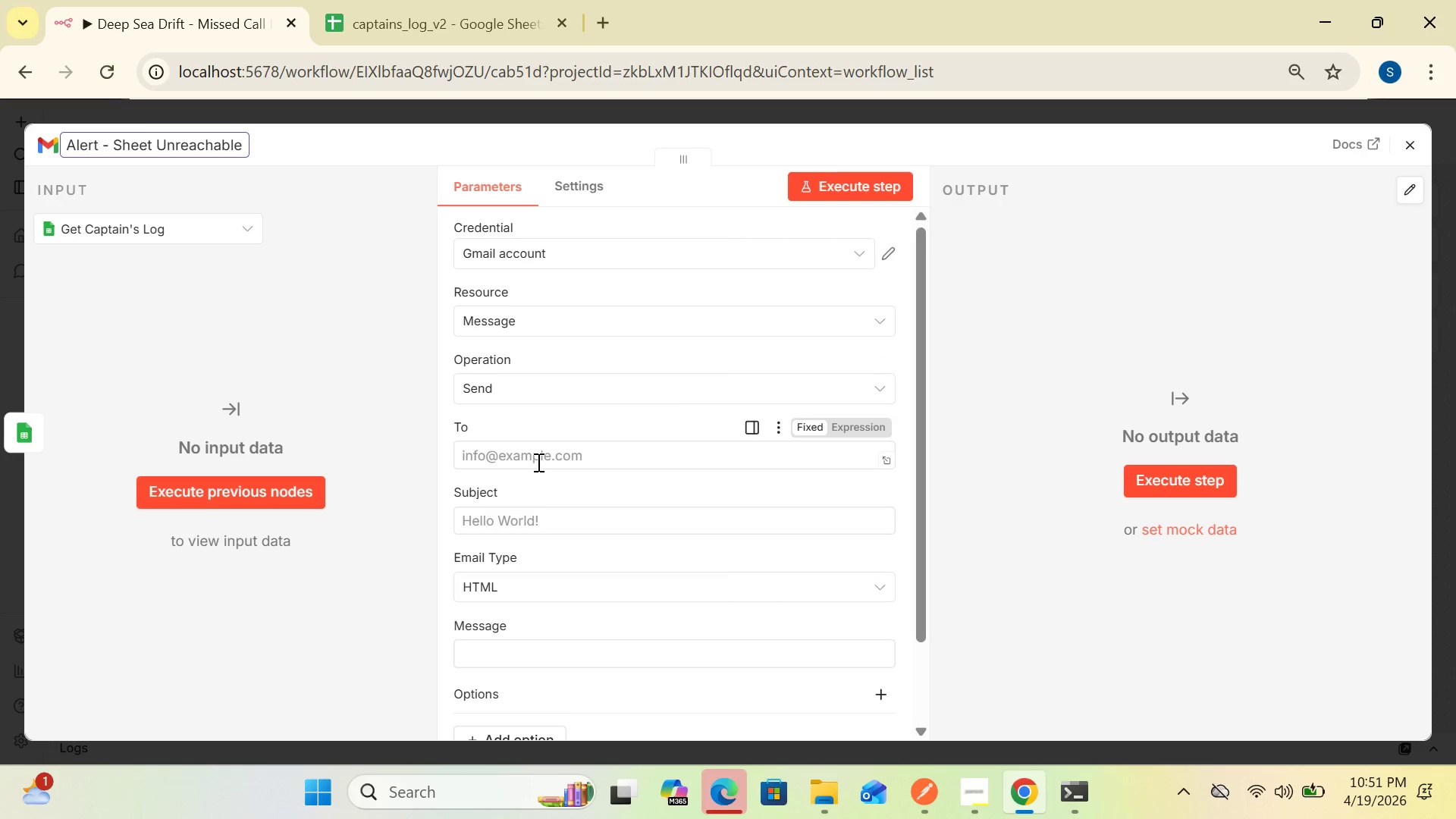 
left_click([537, 462])
 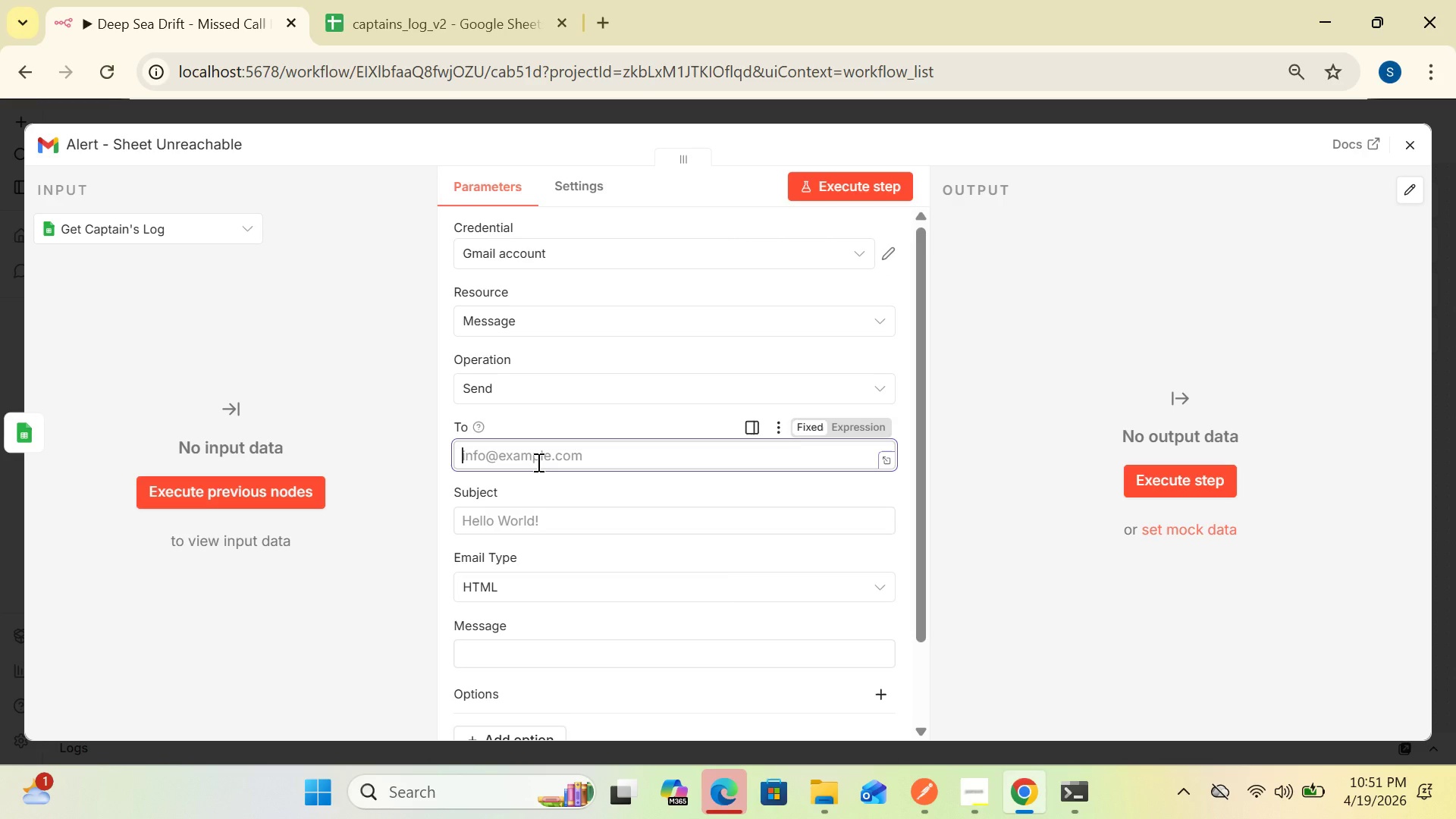 
wait(8.44)
 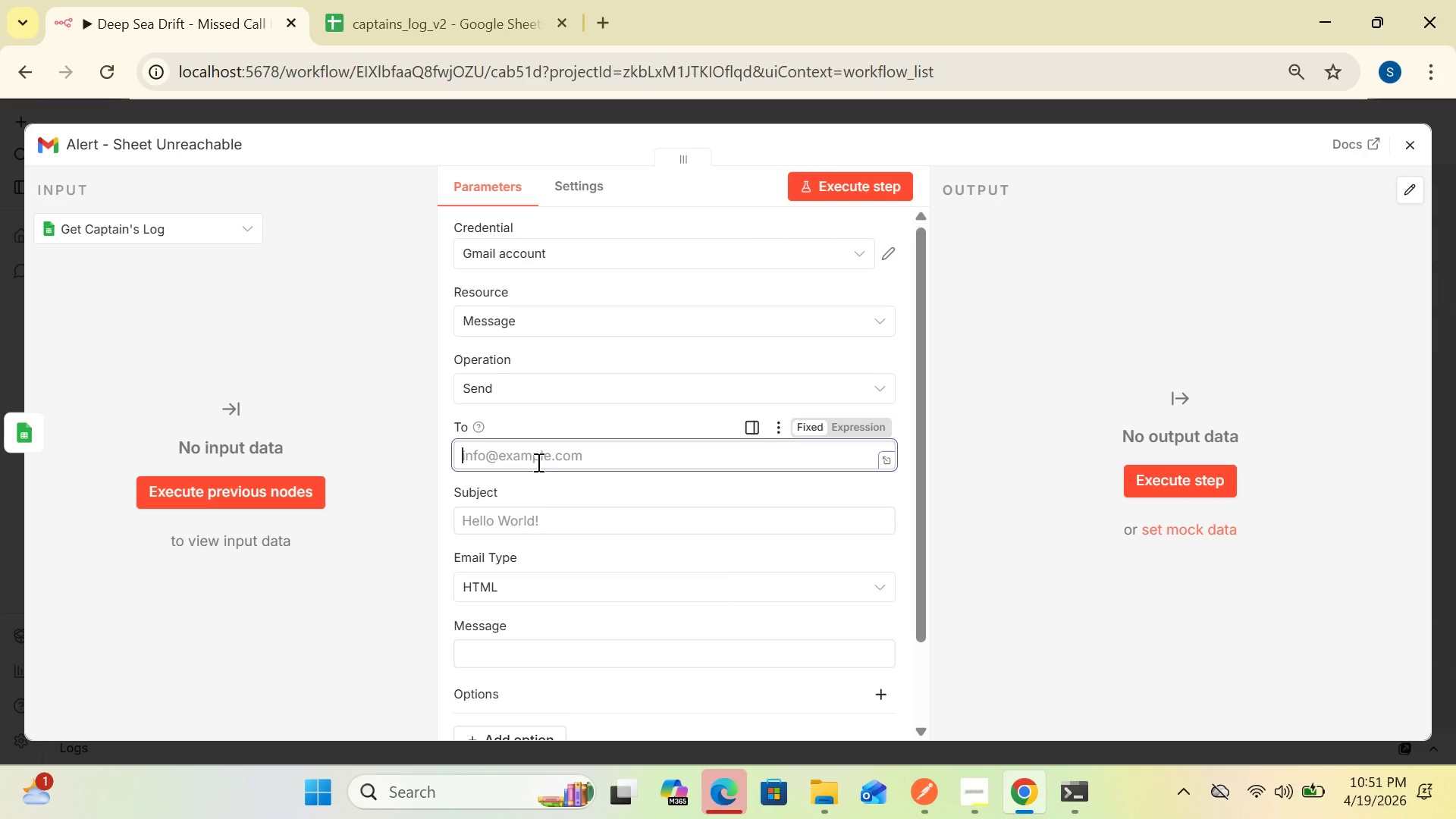 
type(sanabasra00009@gmail.com)
 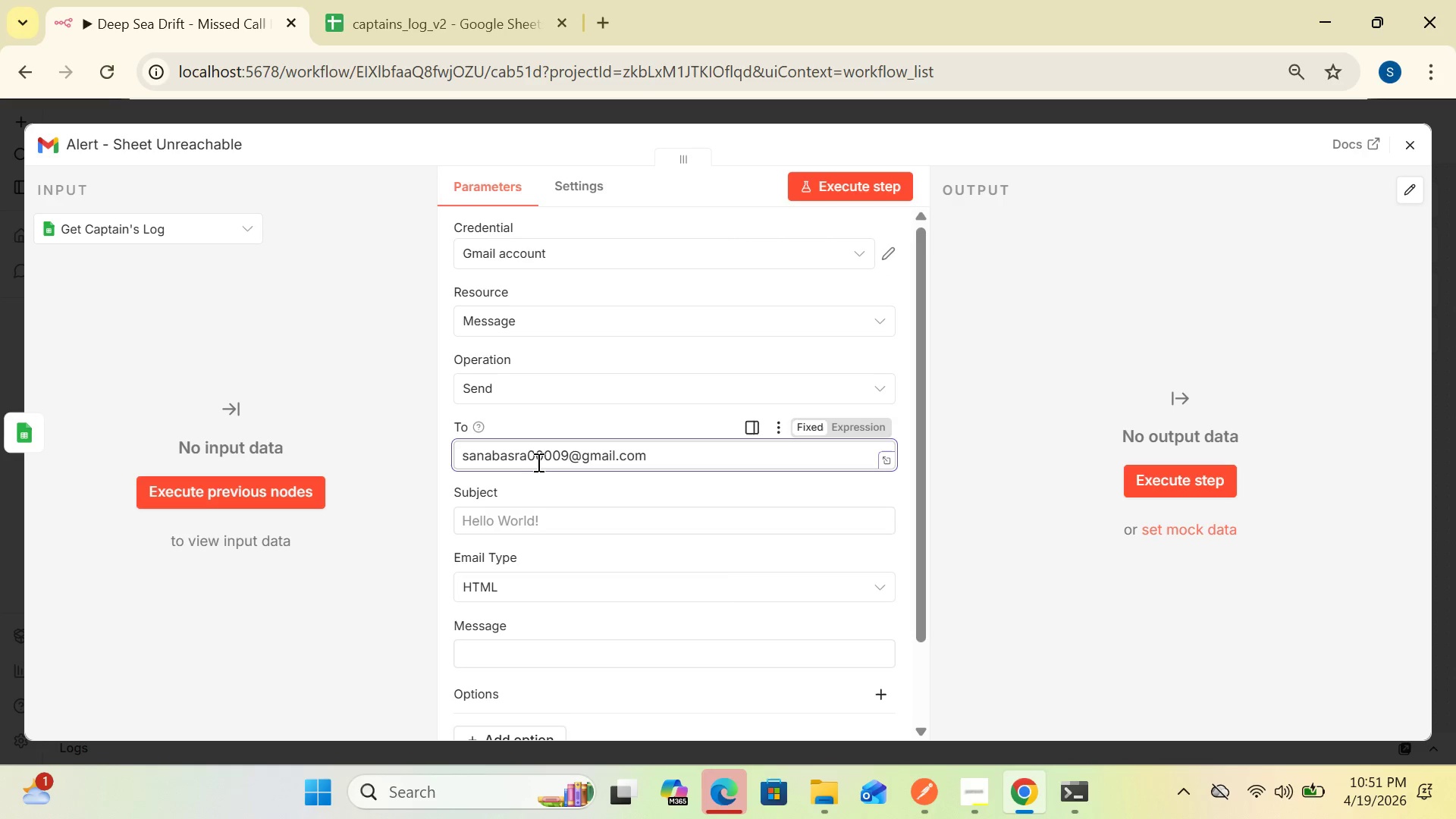 
wait(7.25)
 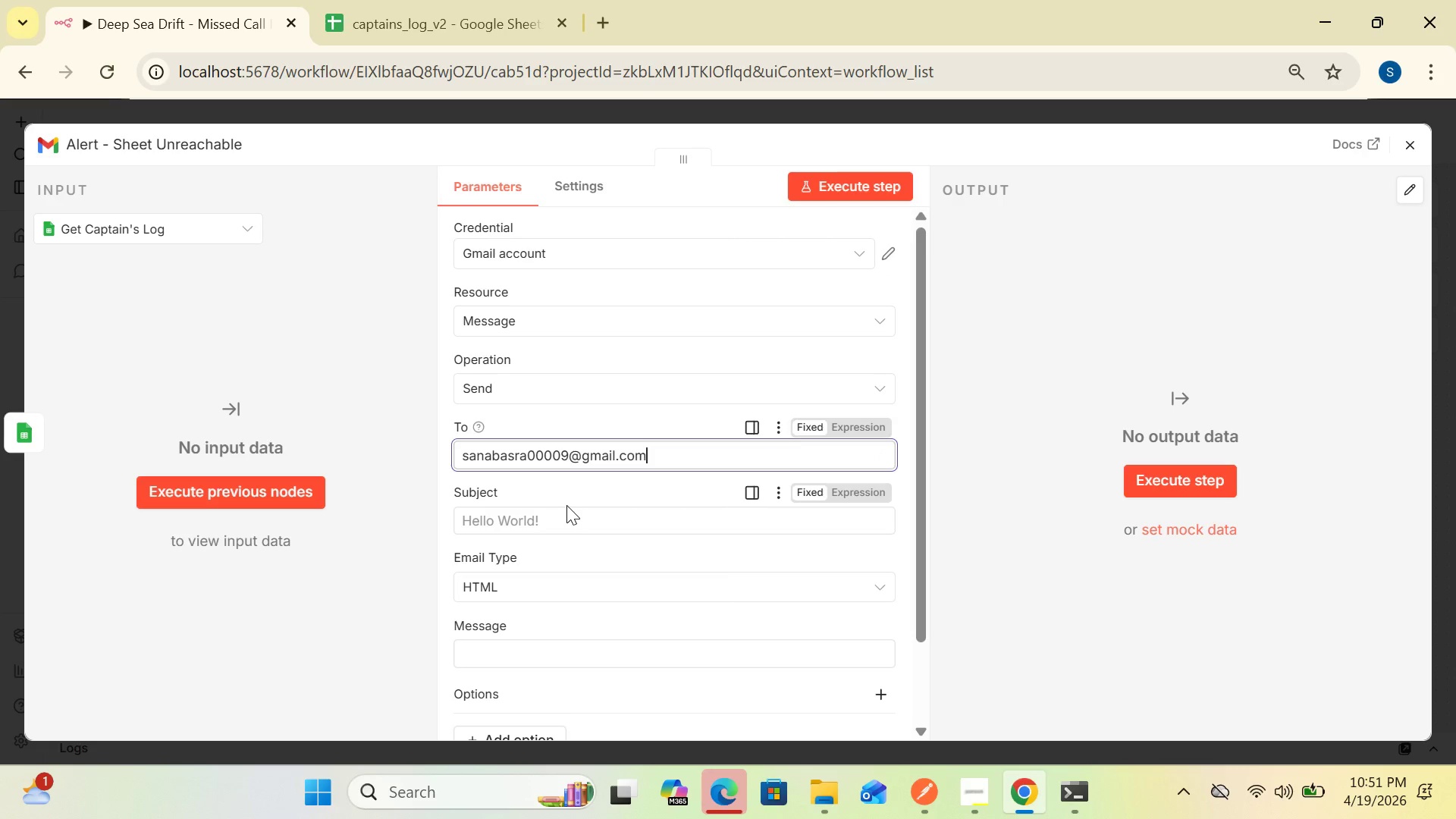 
left_click([538, 528])
 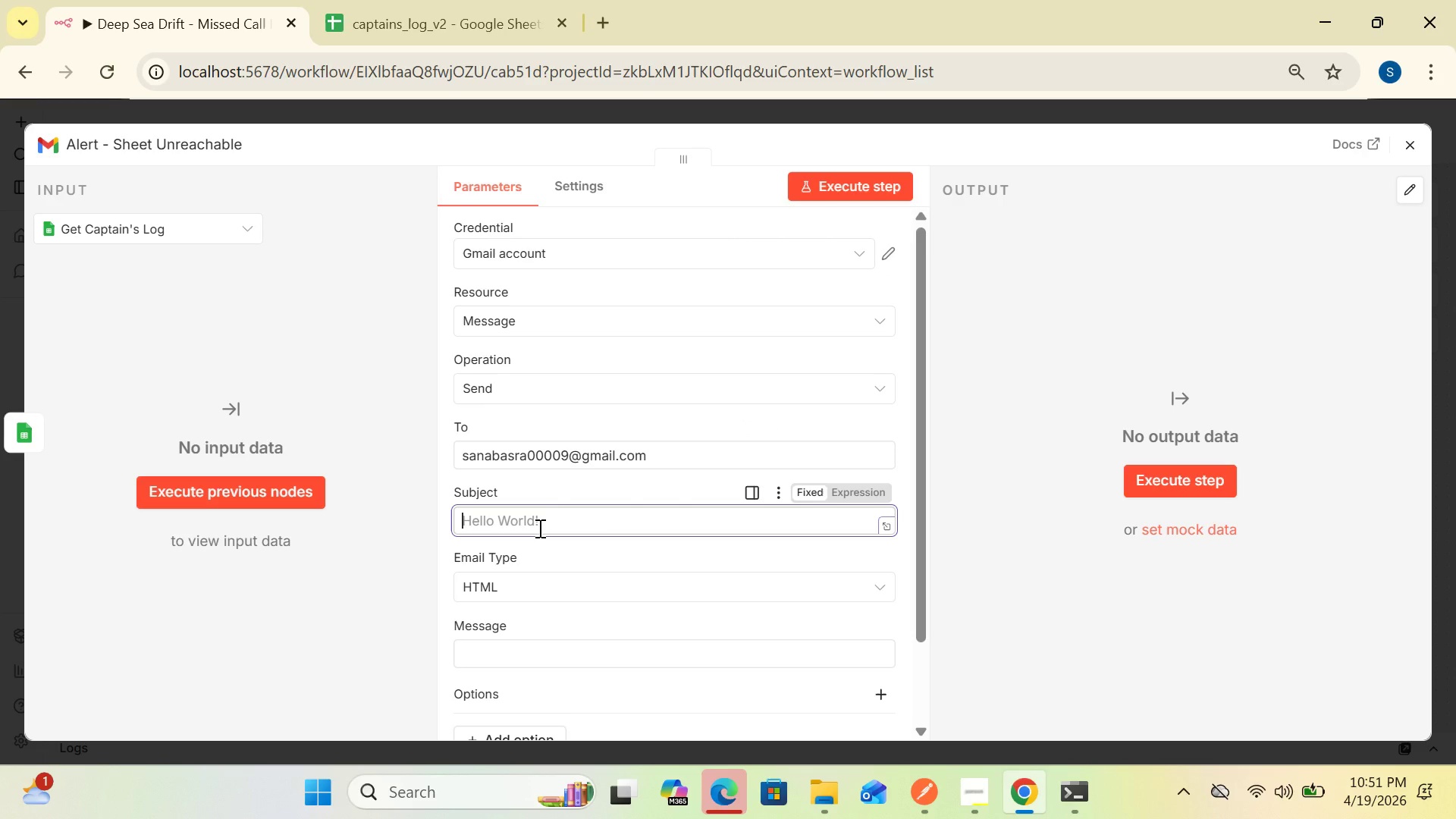 
type(ERROR - Captain's Log Google Sheet)
 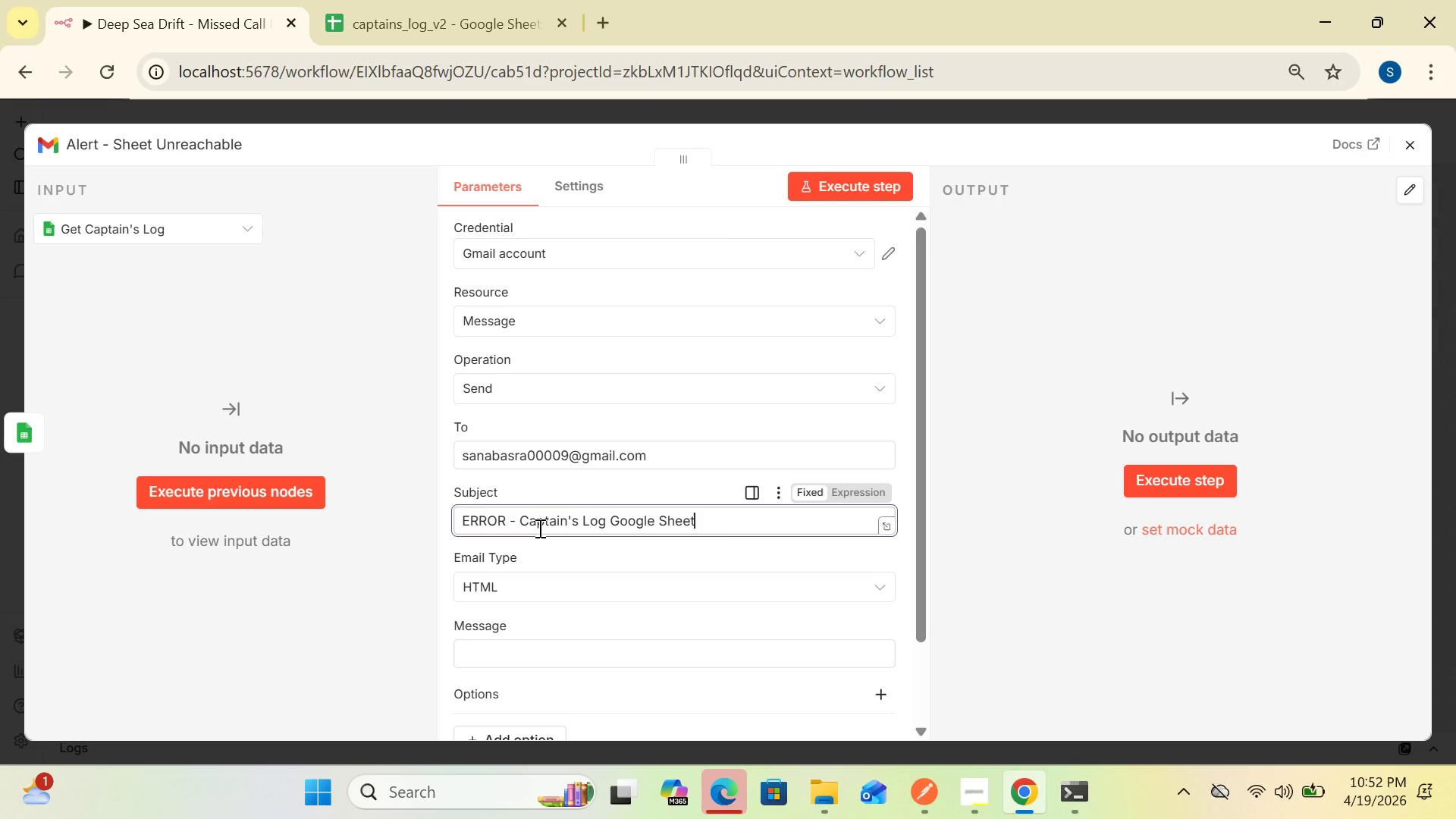 
type( could not)
 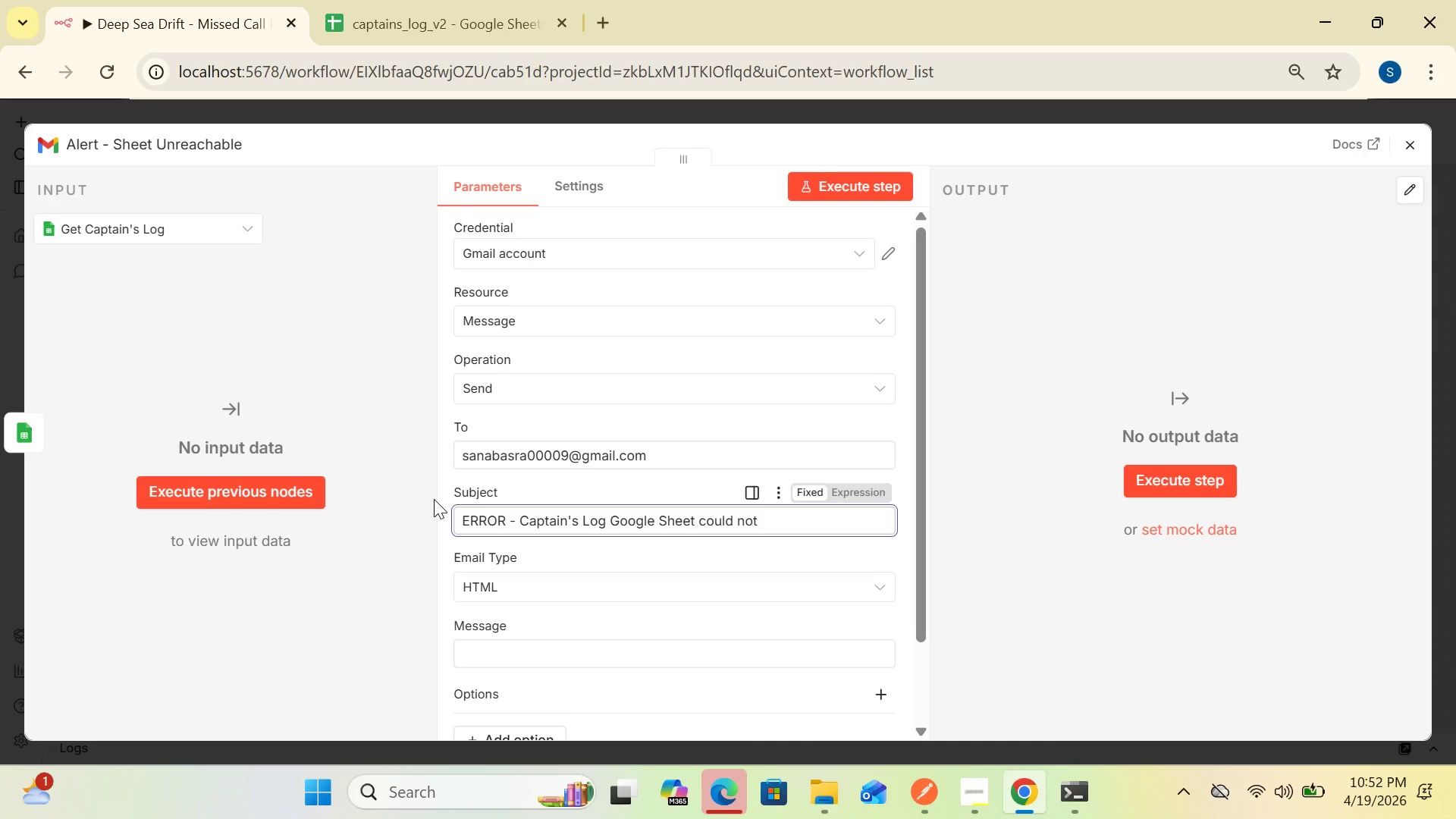 
wait(6.77)
 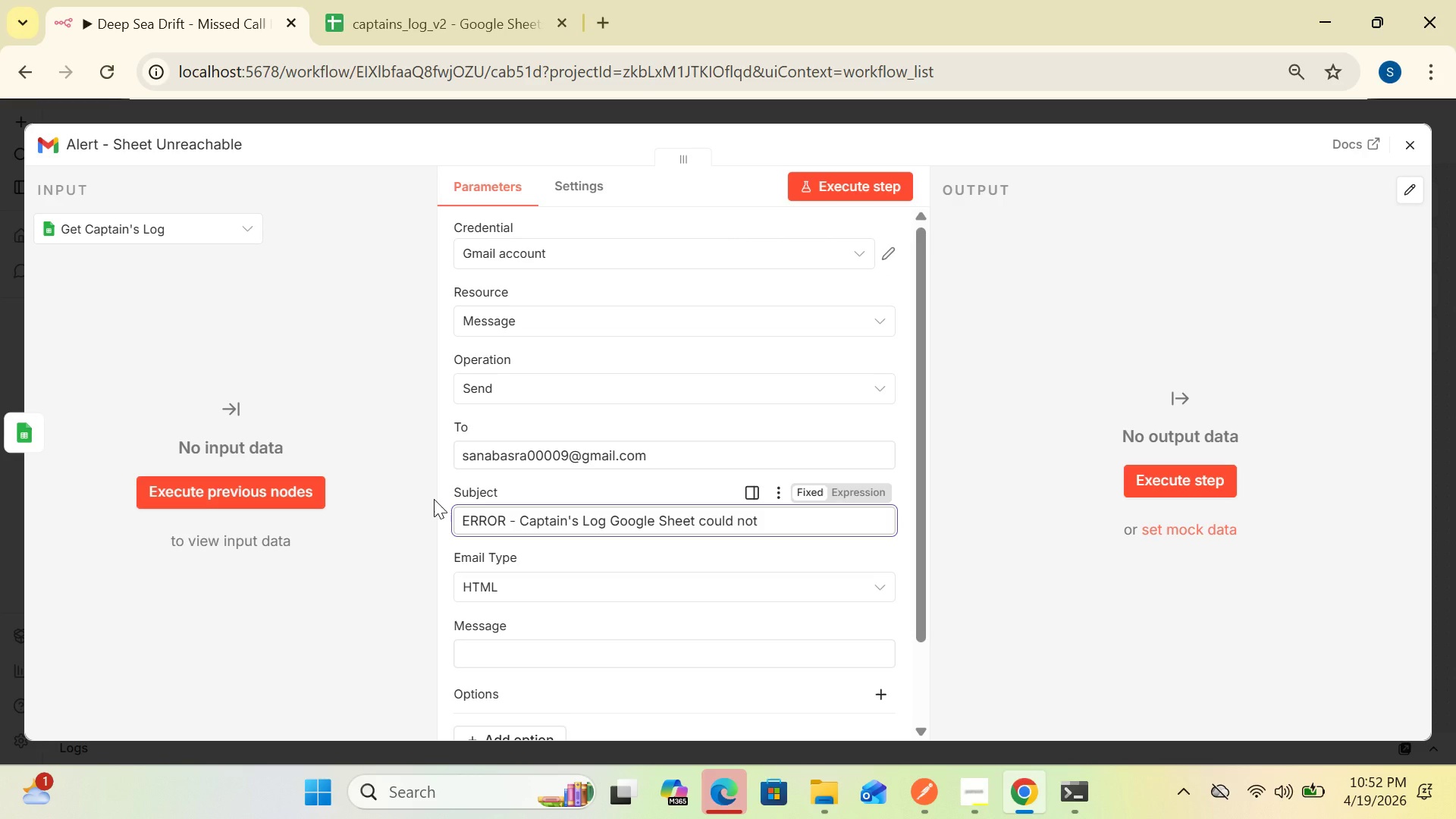 
type( be reached)
 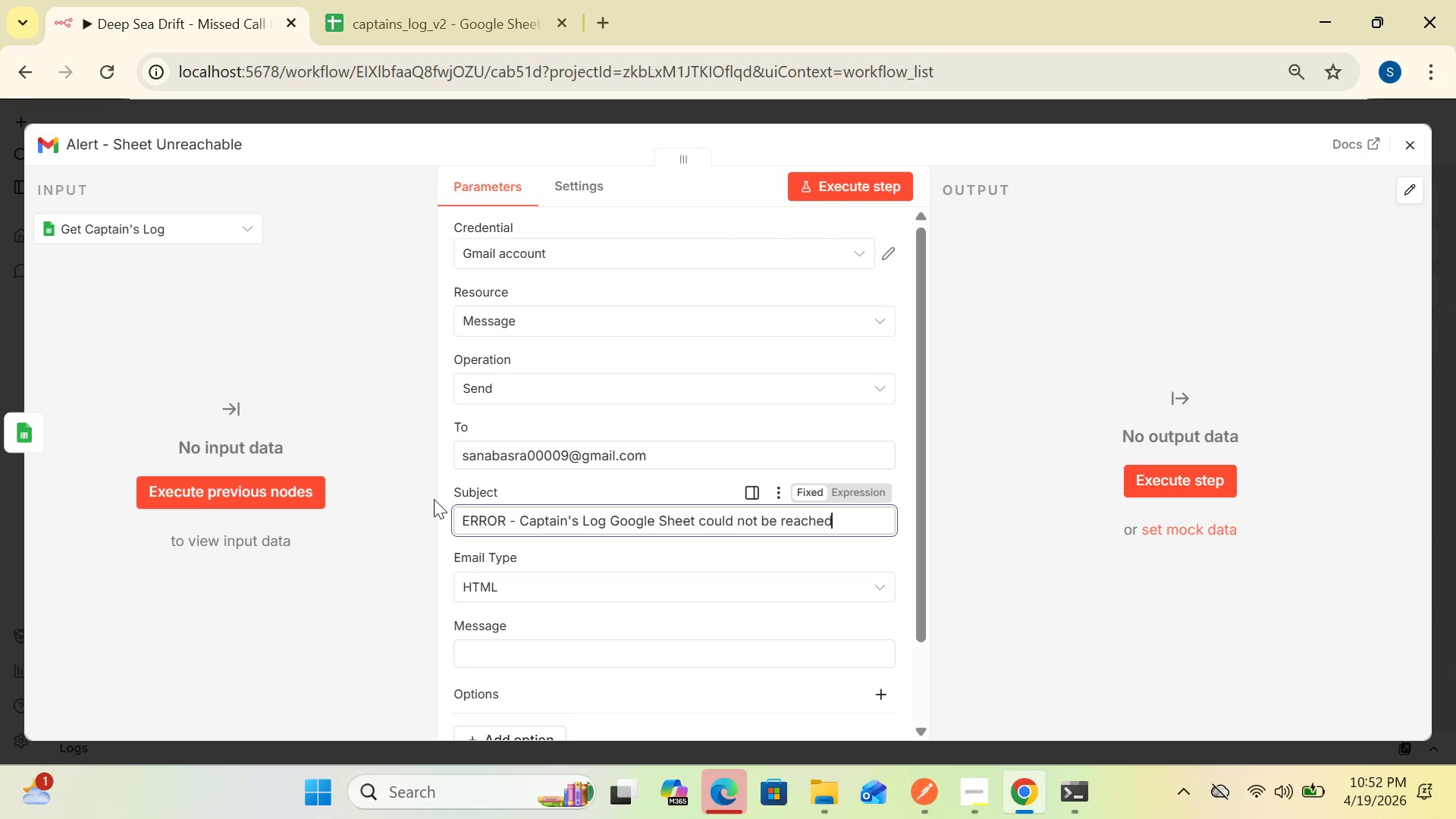 
key(Period)
 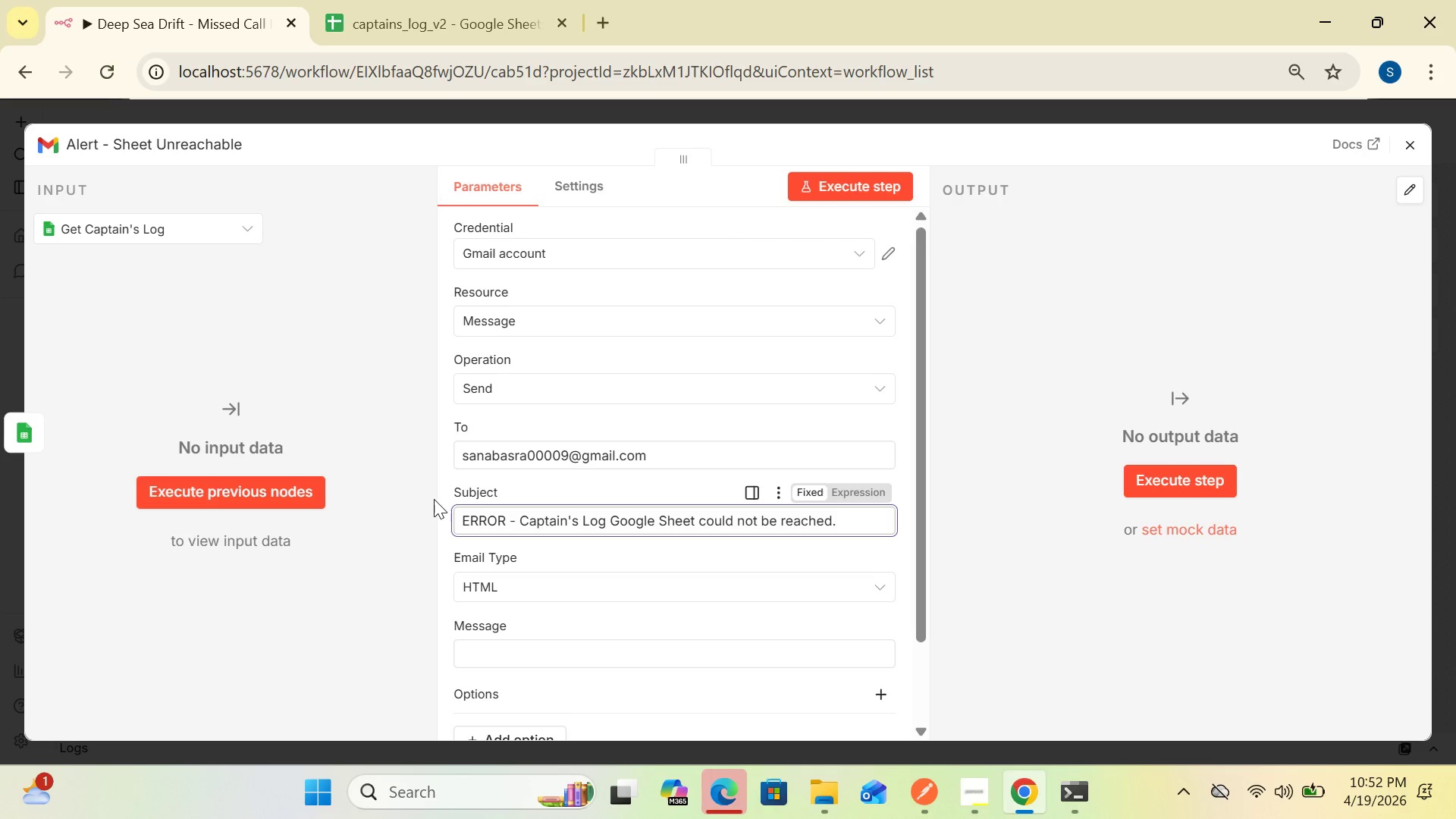 
wait(9.78)
 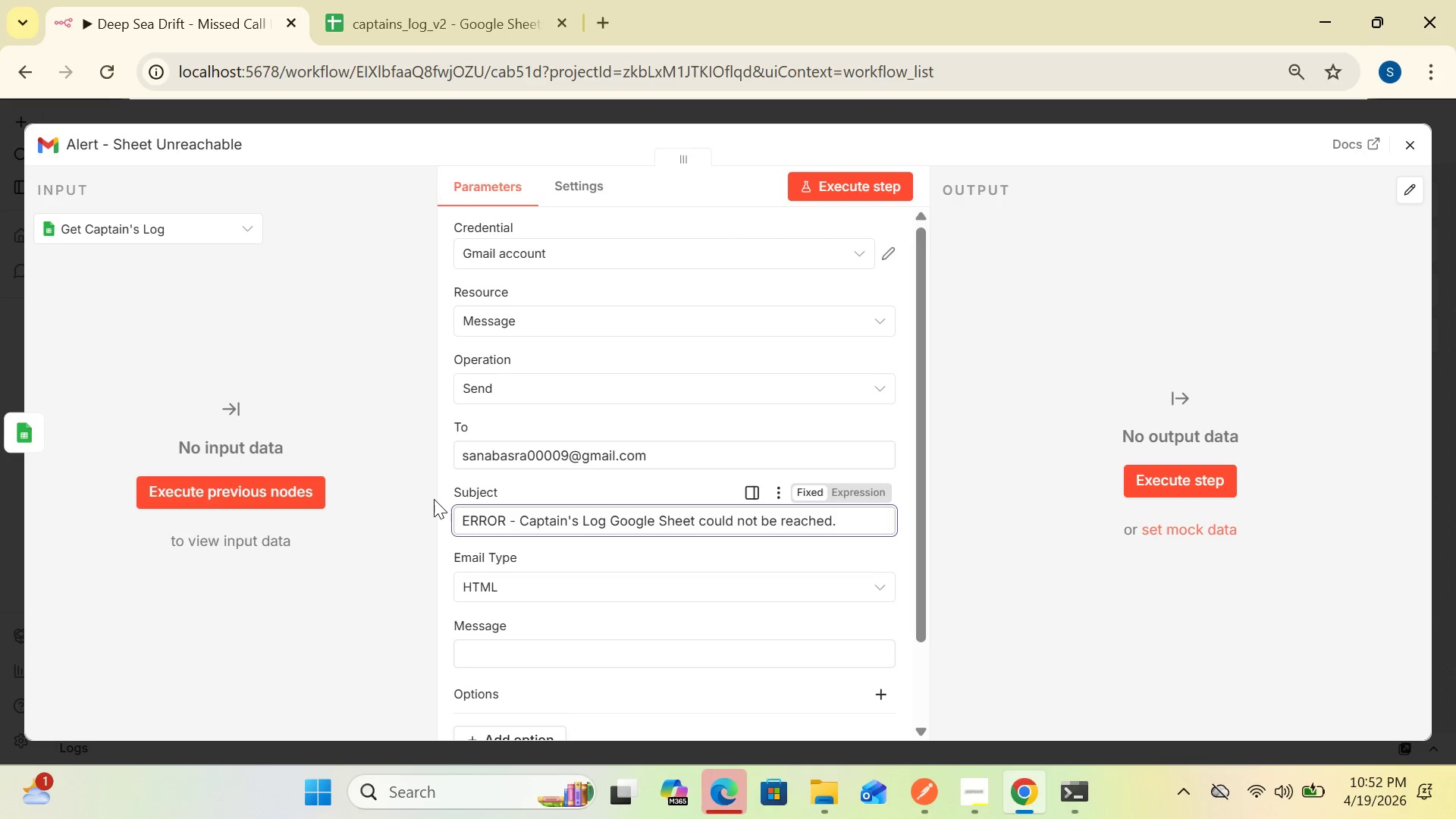 
key(Enter)
 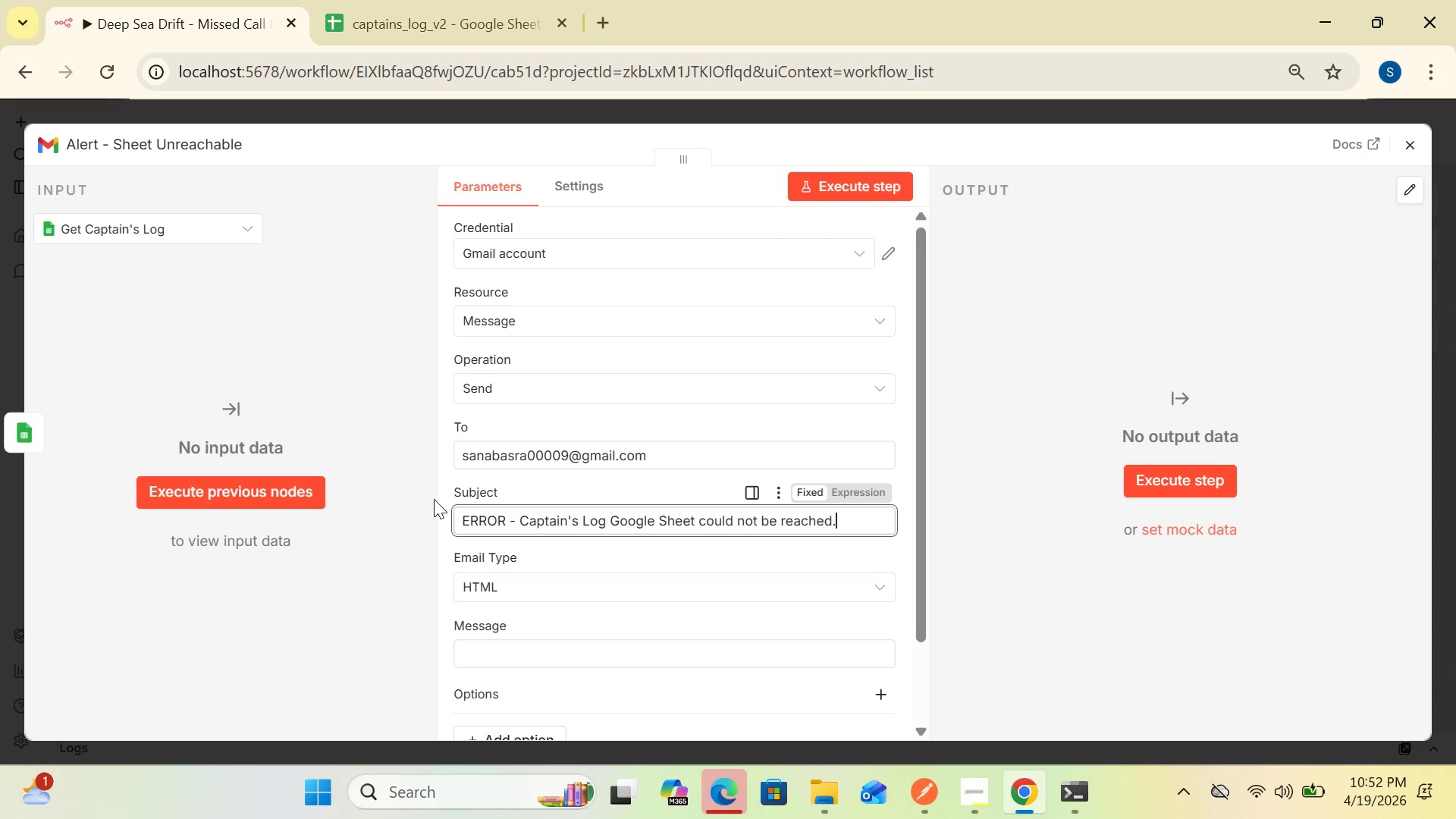 
key(Enter)
 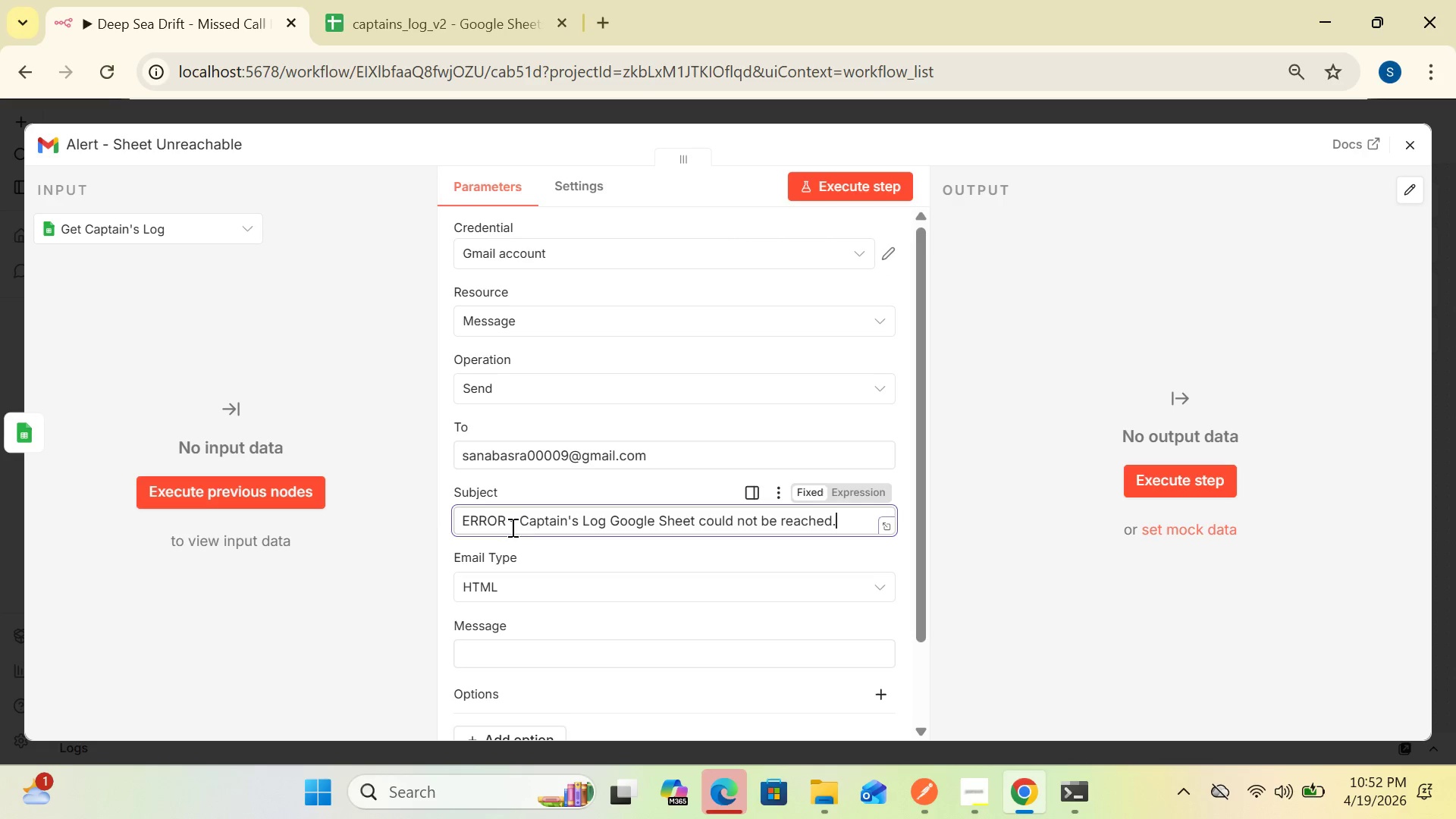 
mouse_move([813, 507])
 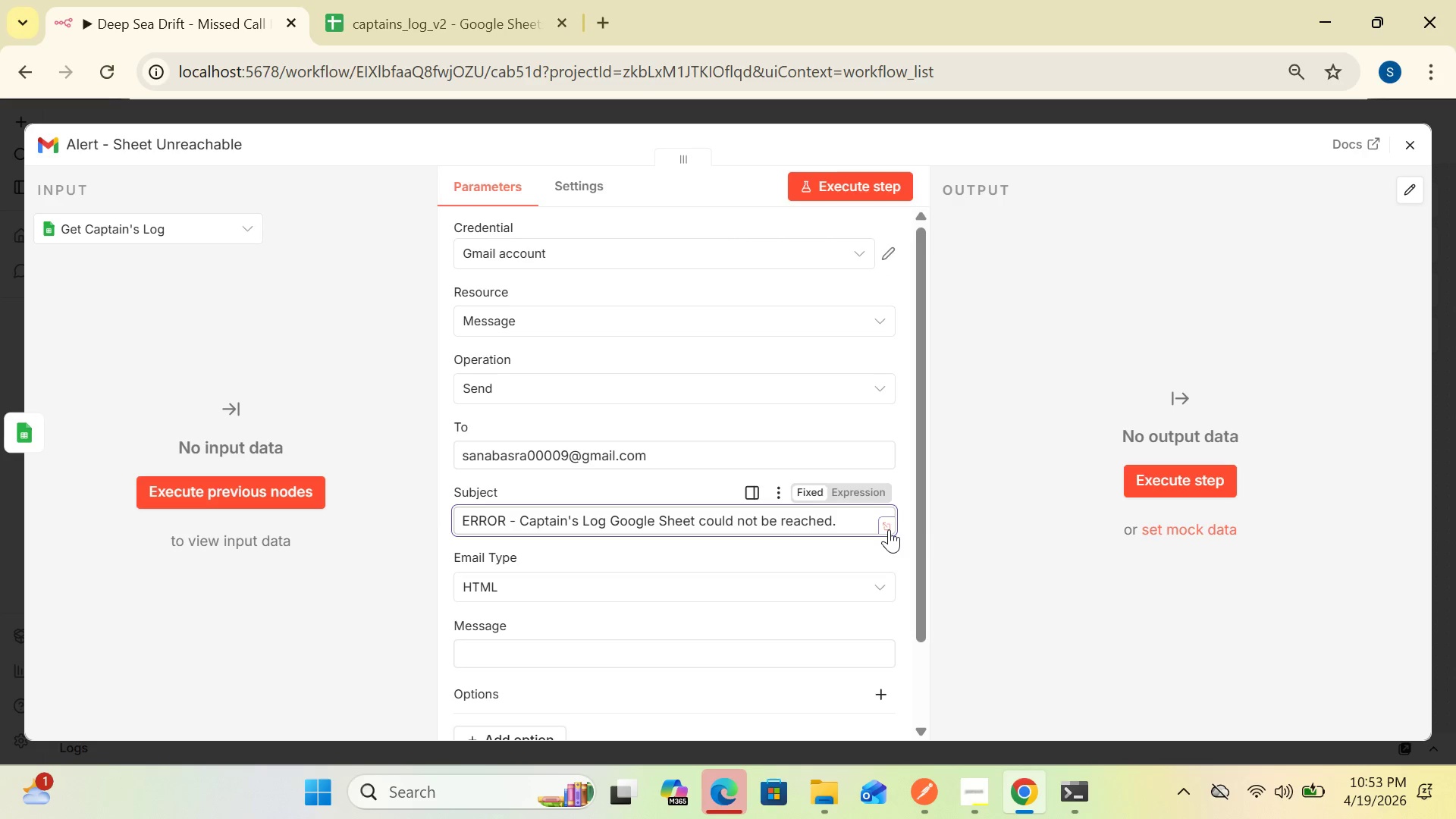 
left_click([889, 529])
 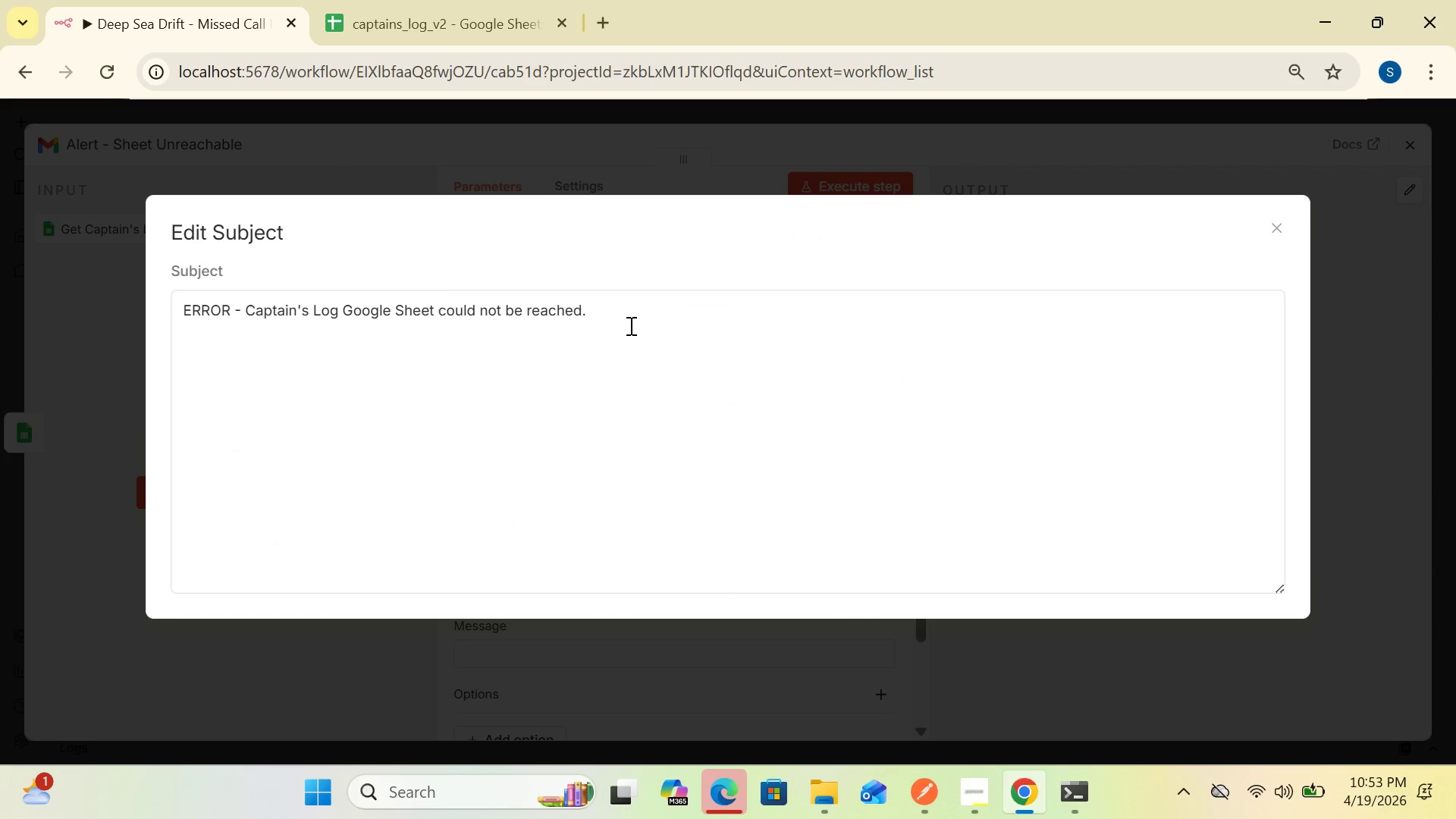 
left_click([619, 314])
 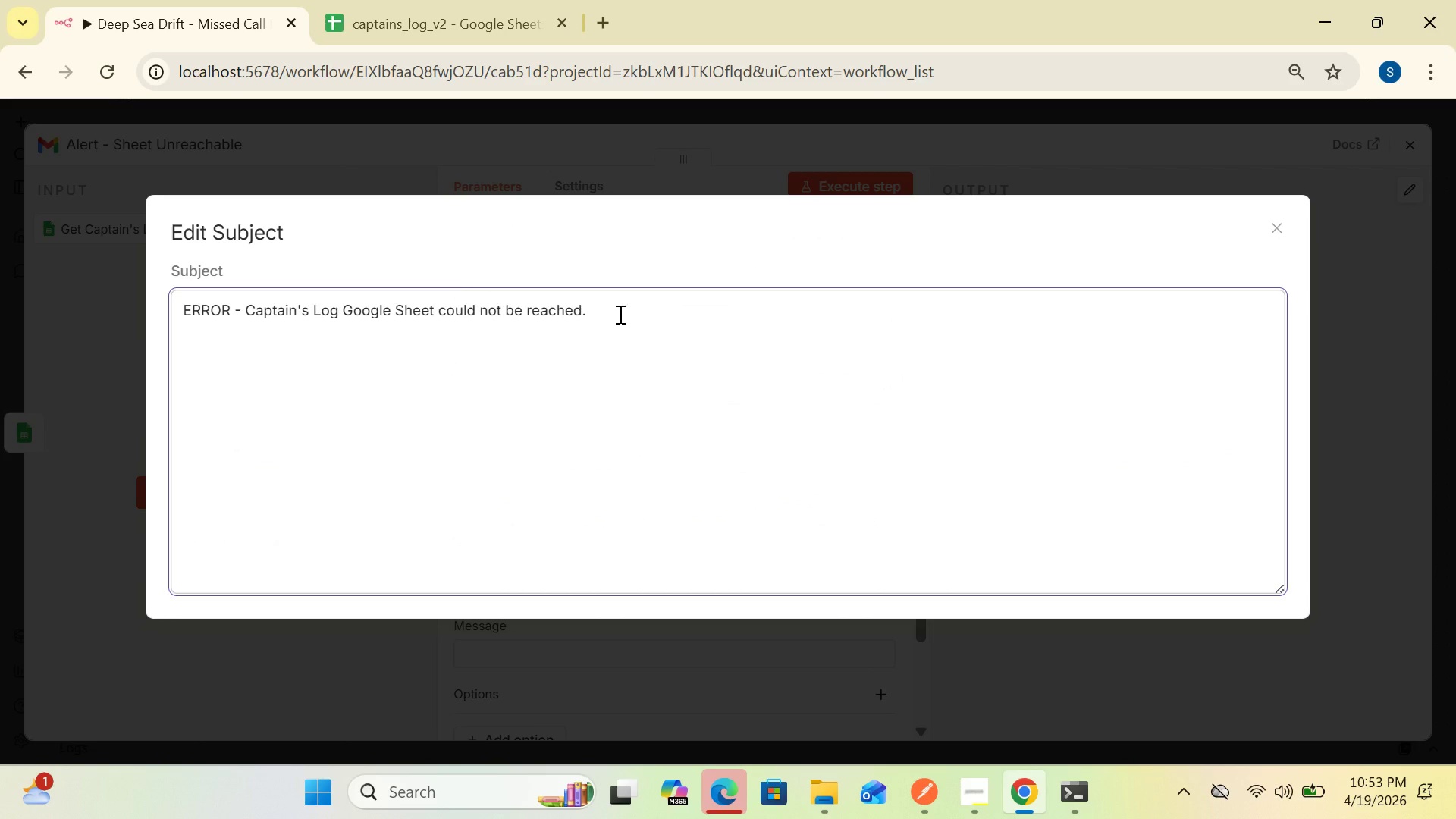 
key(Enter)
 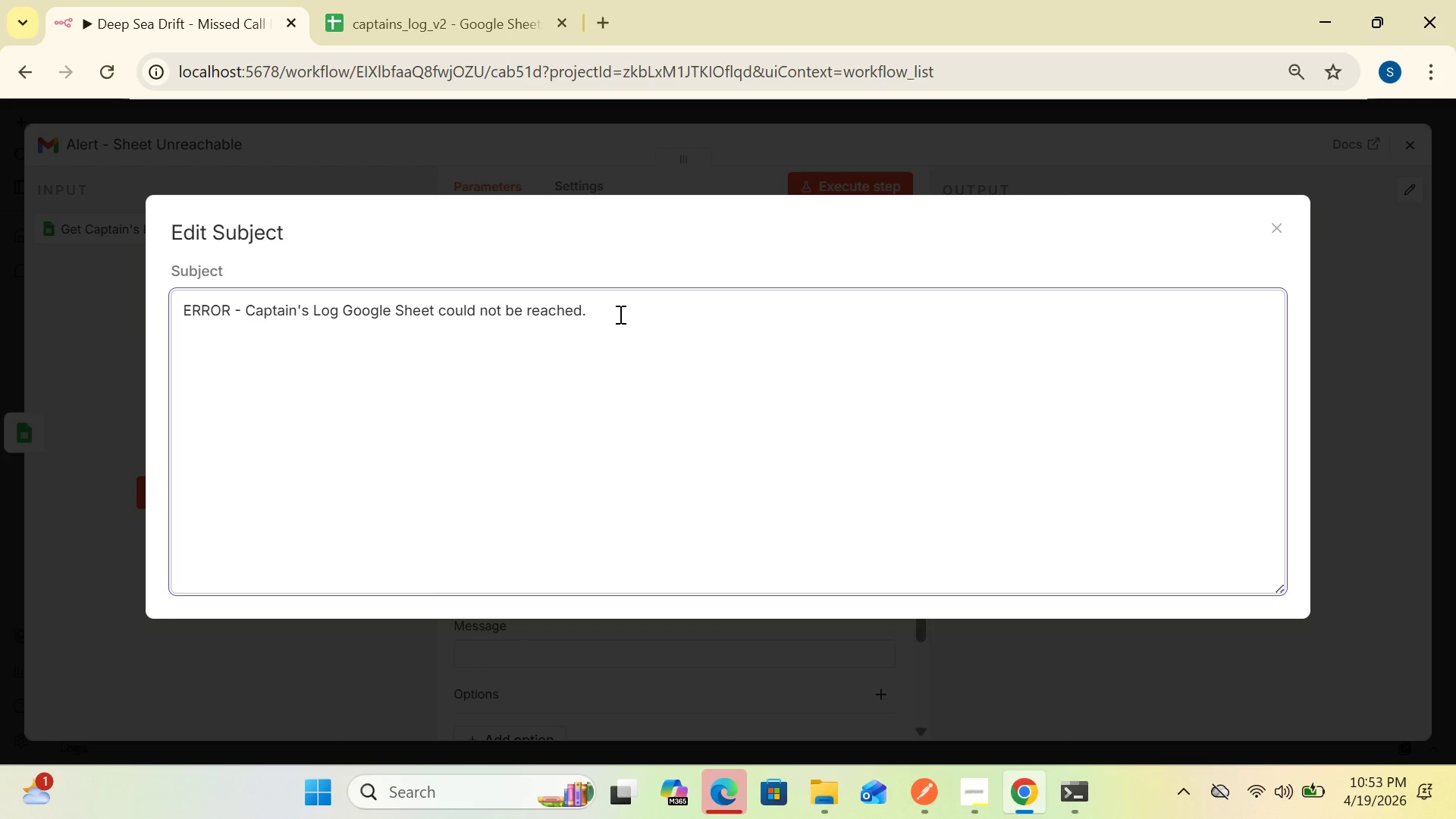 
key(Enter)
 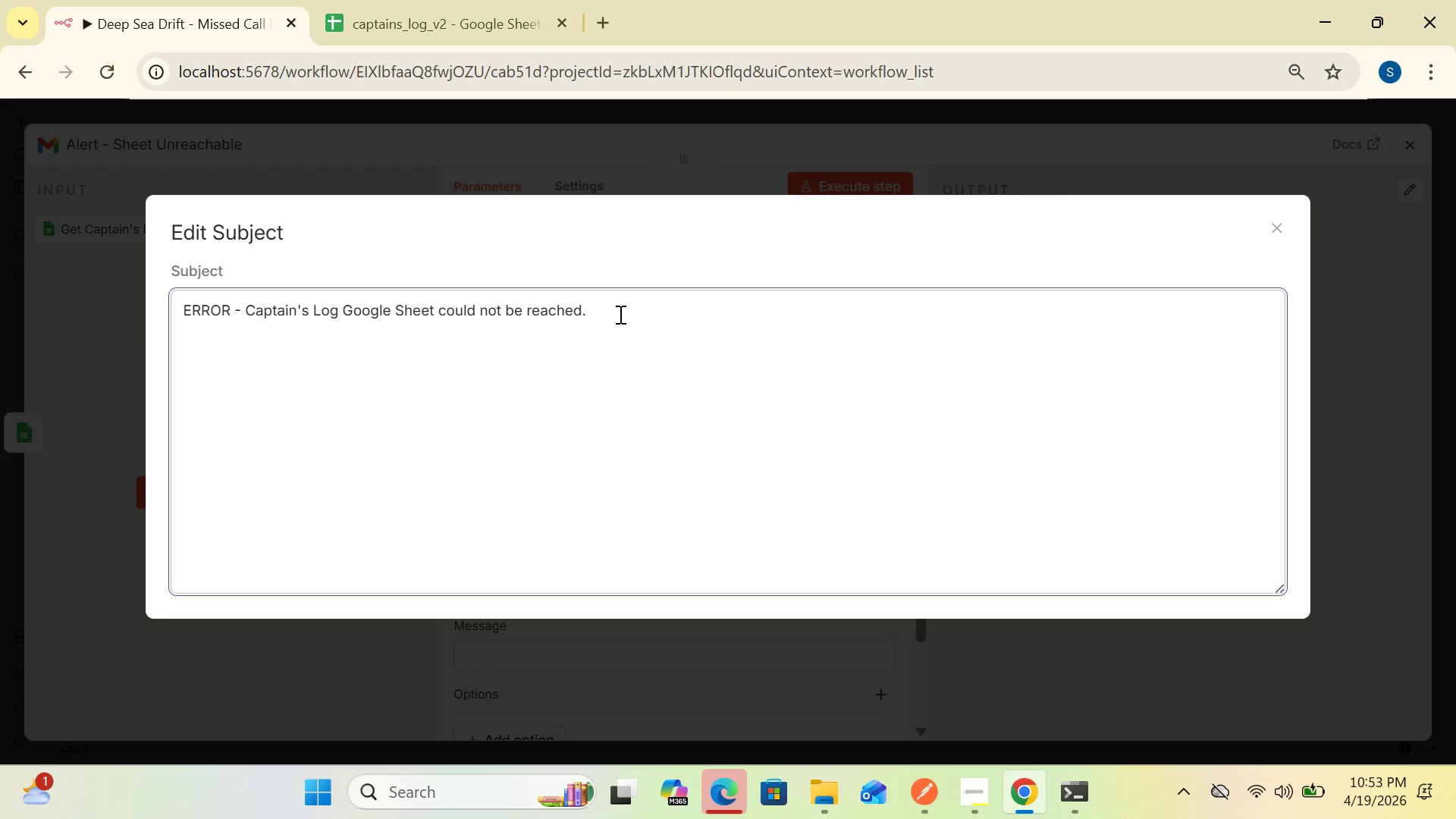 
type(Missed call was not processed.Pleasecheck d)
key(Backspace)
type(sheet permissions and try again.)
 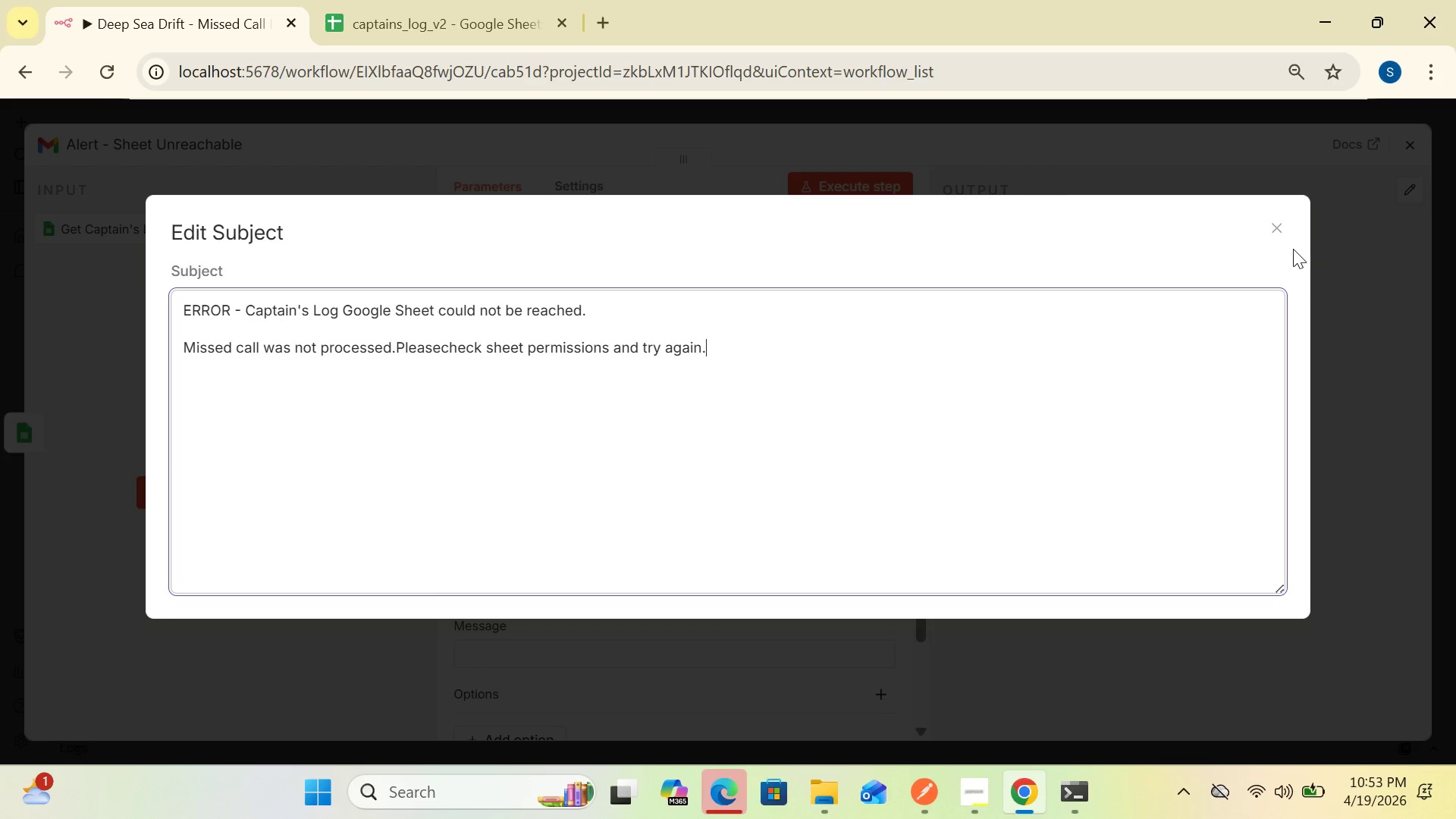 
wait(5.94)
 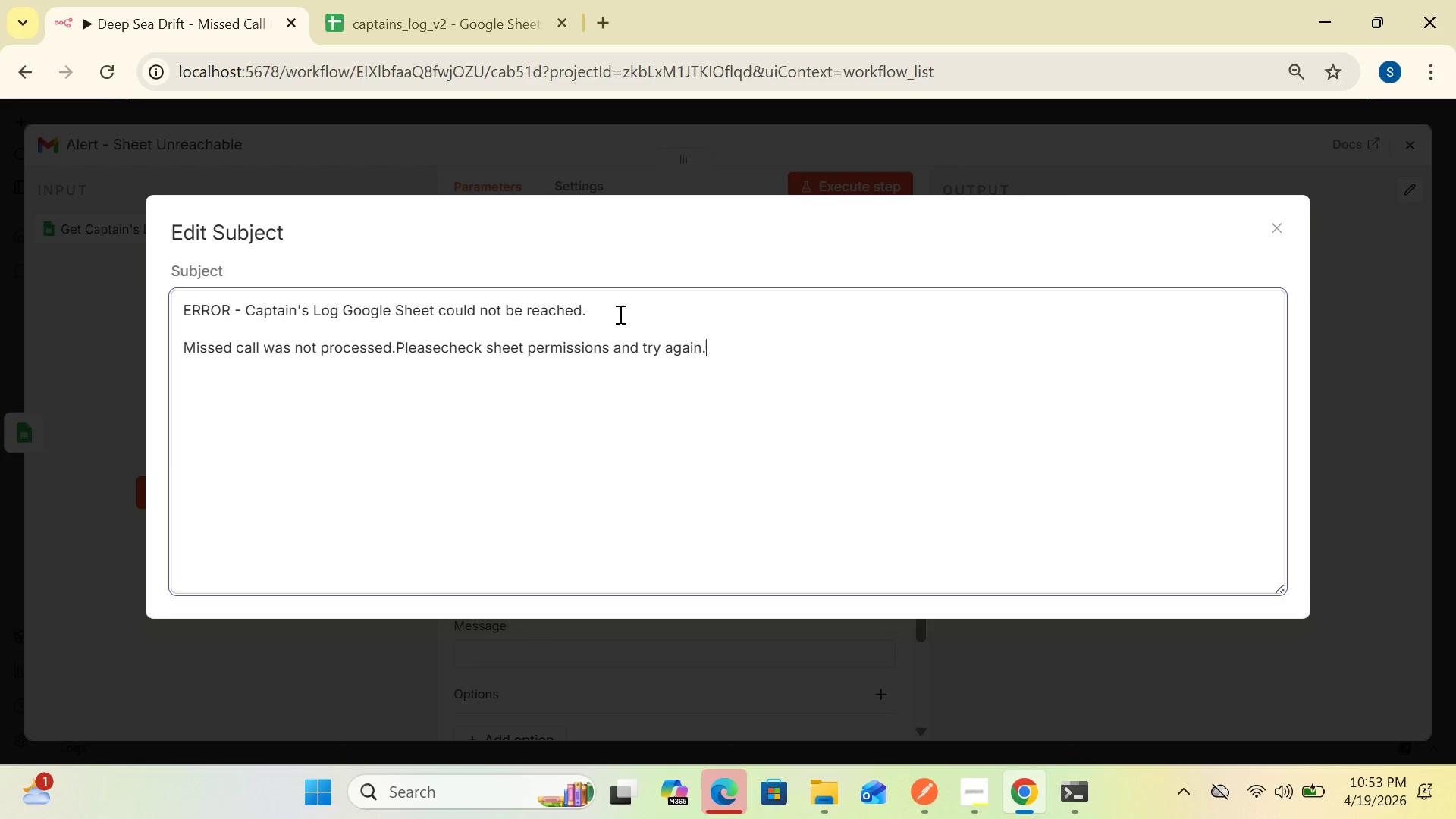 
left_click([1273, 230])
 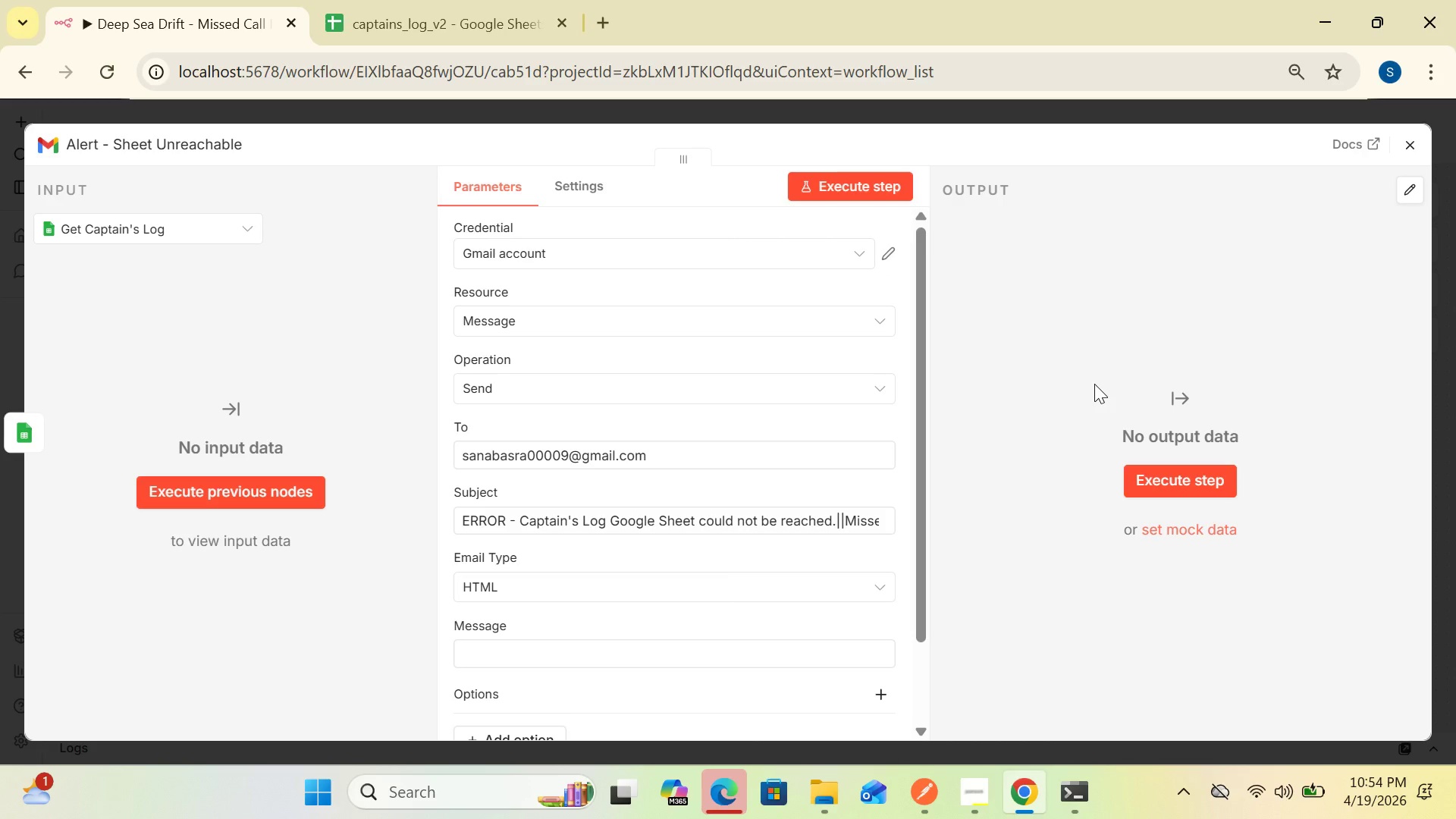 
wait(12.95)
 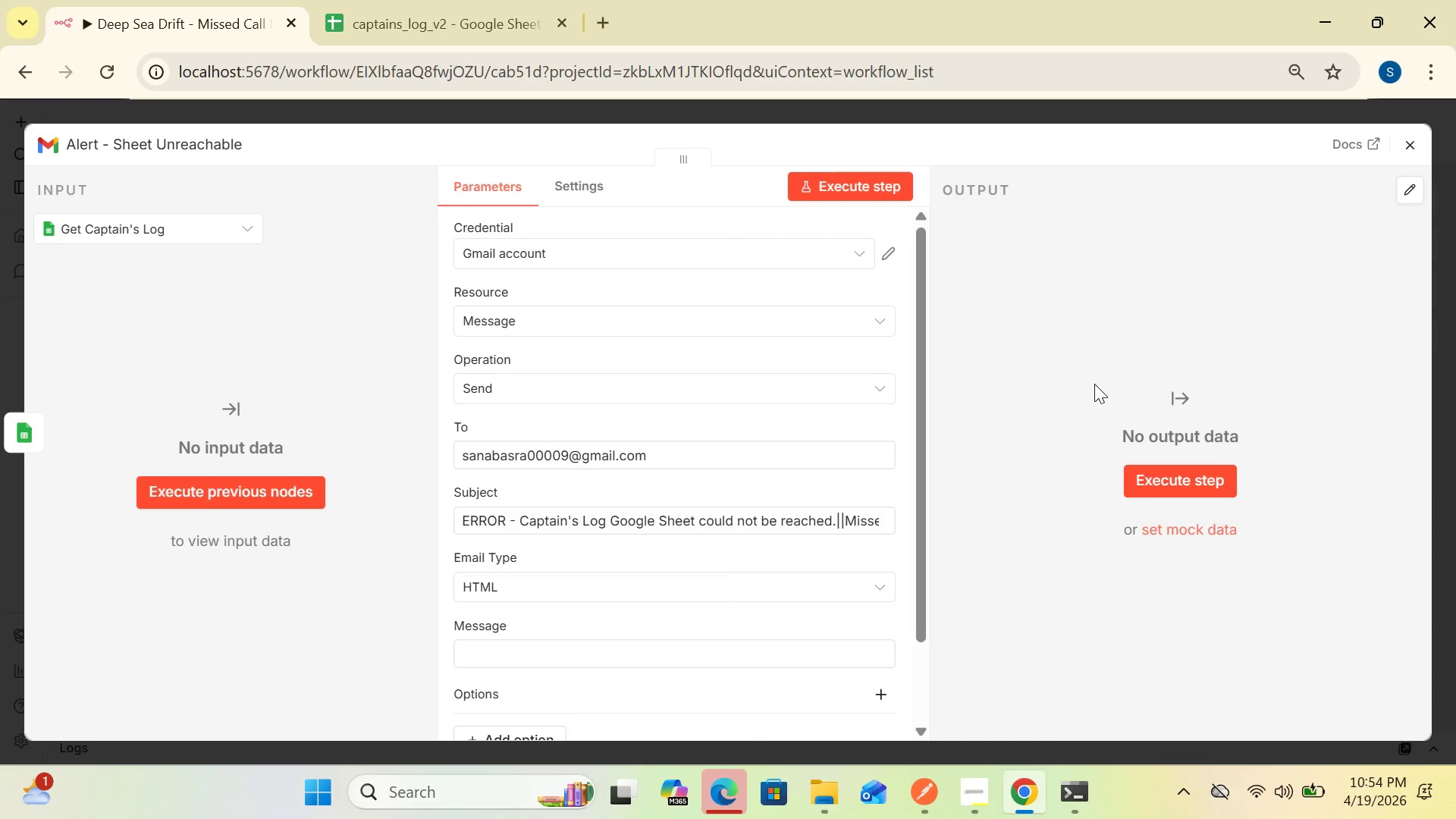 
left_click([886, 520])
 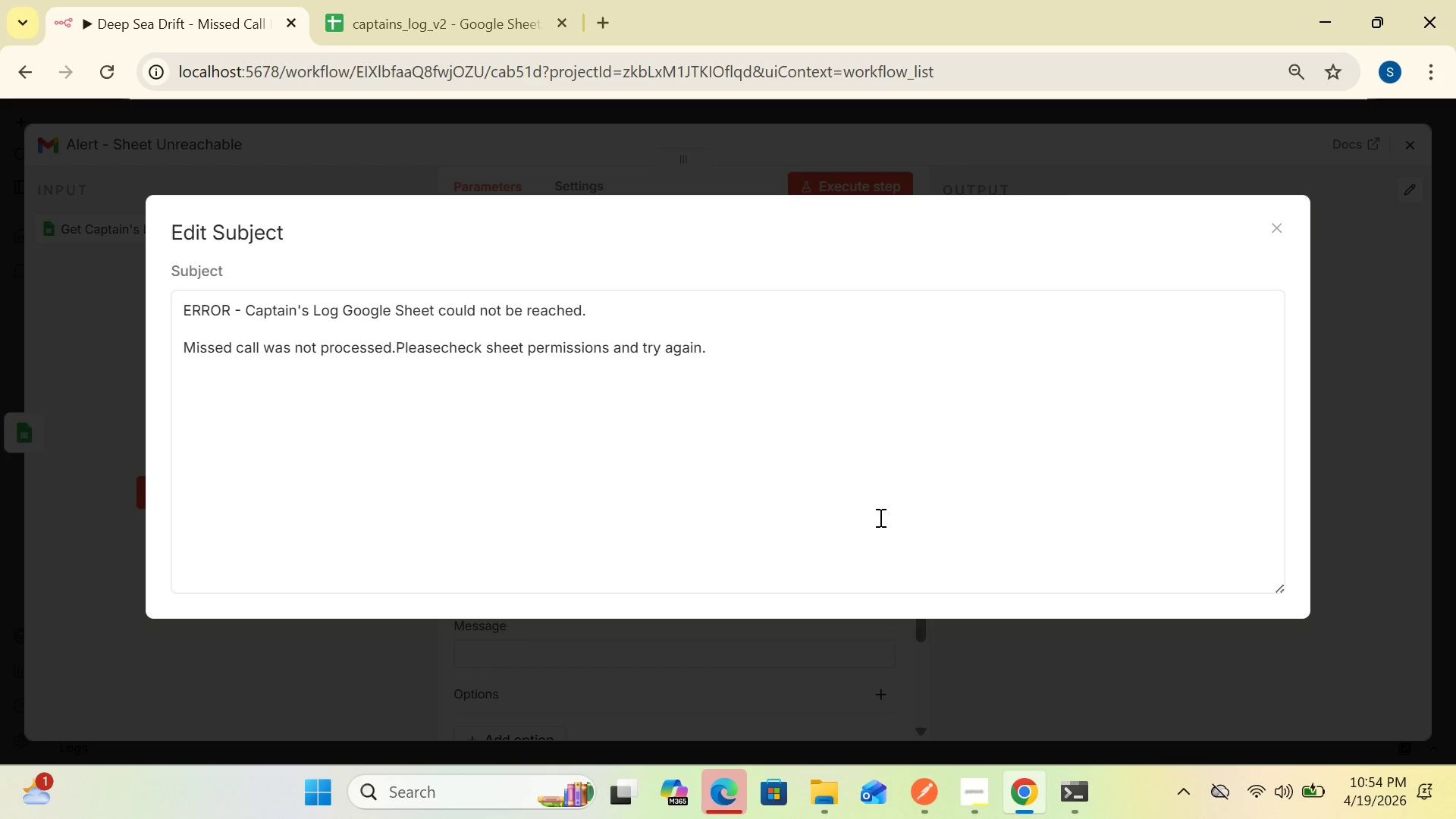 
wait(10.92)
 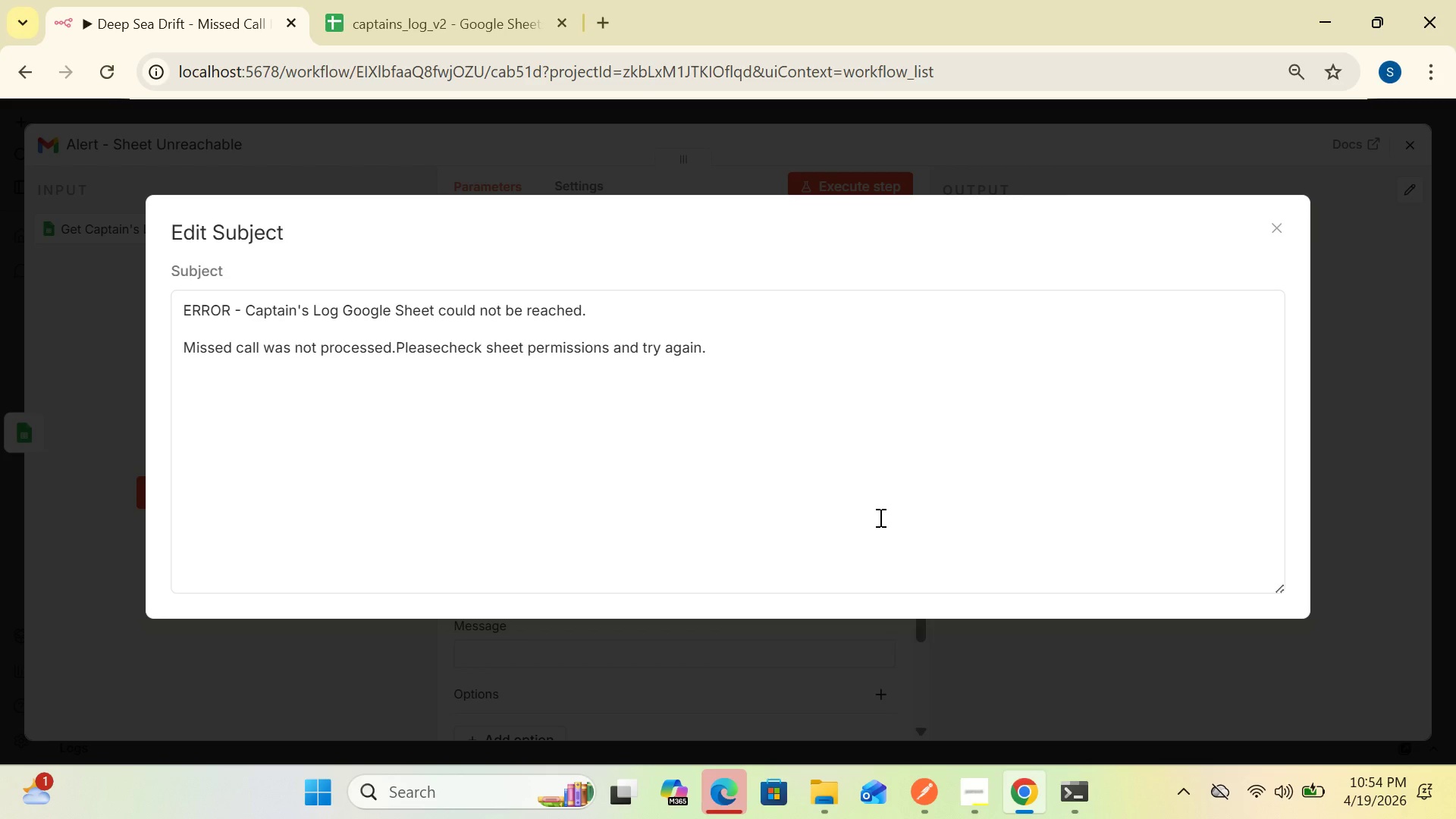 
left_click([241, 312])
 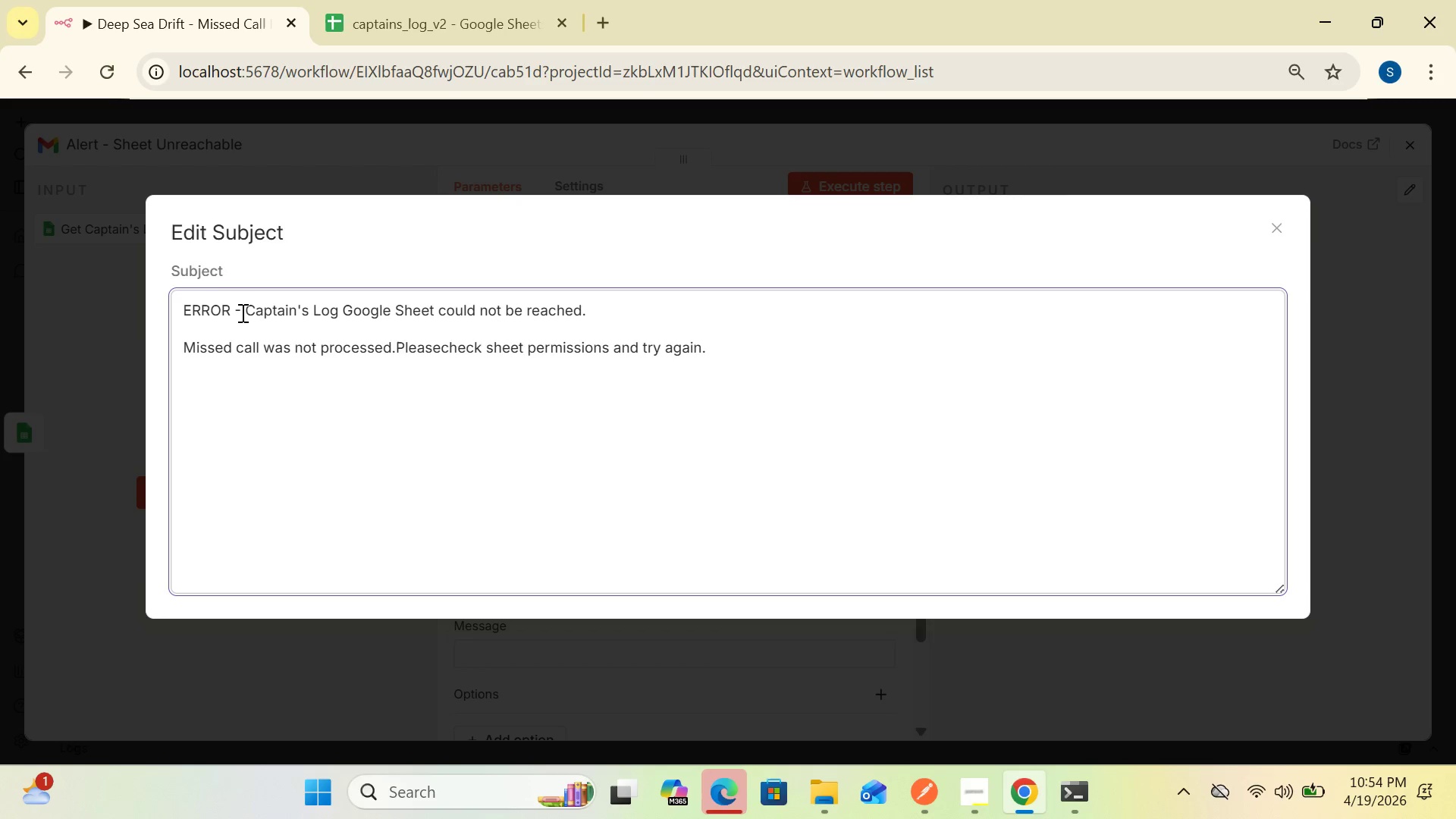 
key(Backspace)
key(Backspace)
key(Backspace)
key(Backspace)
key(Backspace)
key(Backspace)
type(R)
key(Backspace)
type(THE)
key(Backspace)
key(Backspace)
key(Backspace)
key(Backspace)
type(The)
 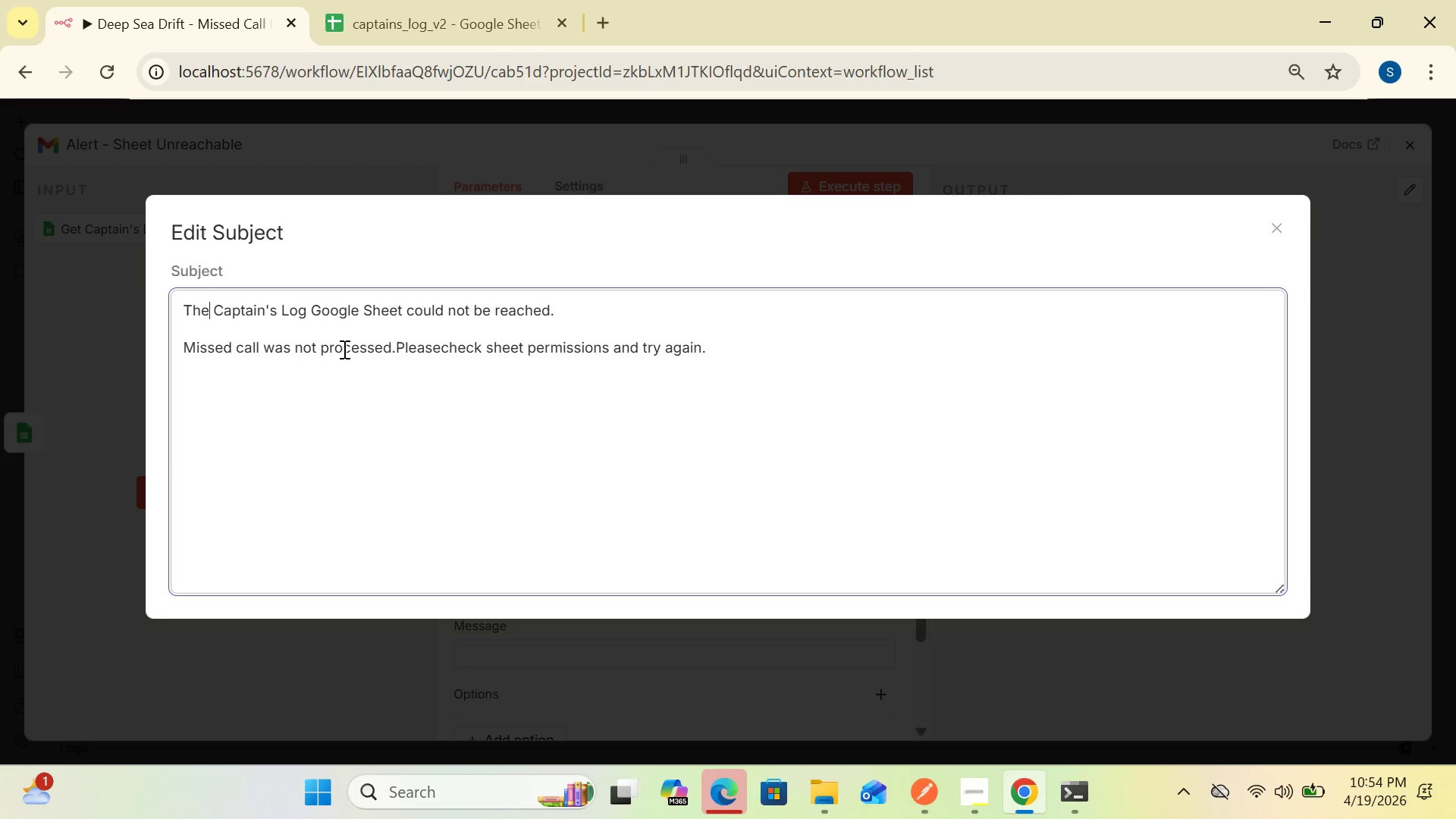 
wait(10.69)
 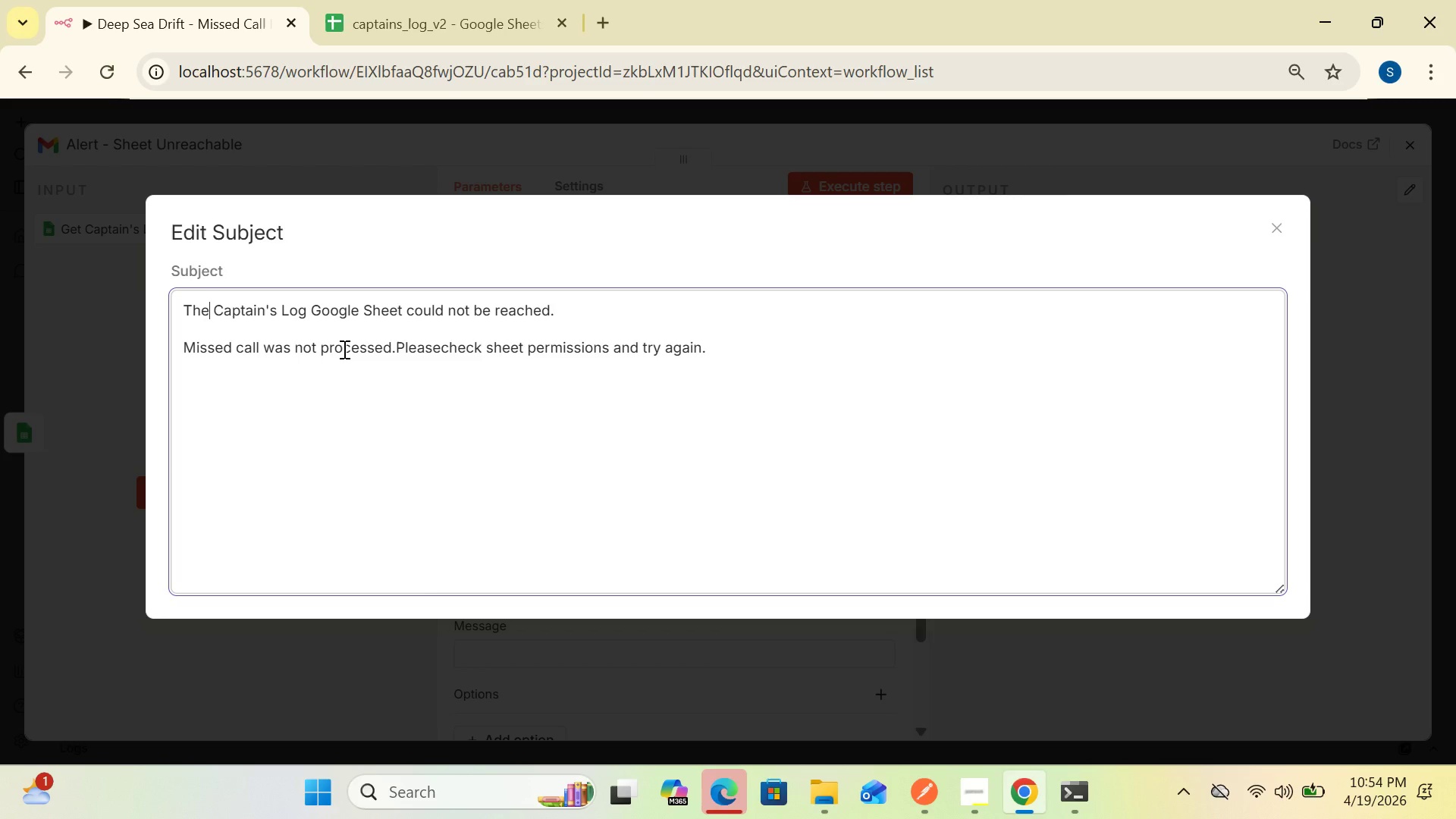 
left_click([450, 385])
 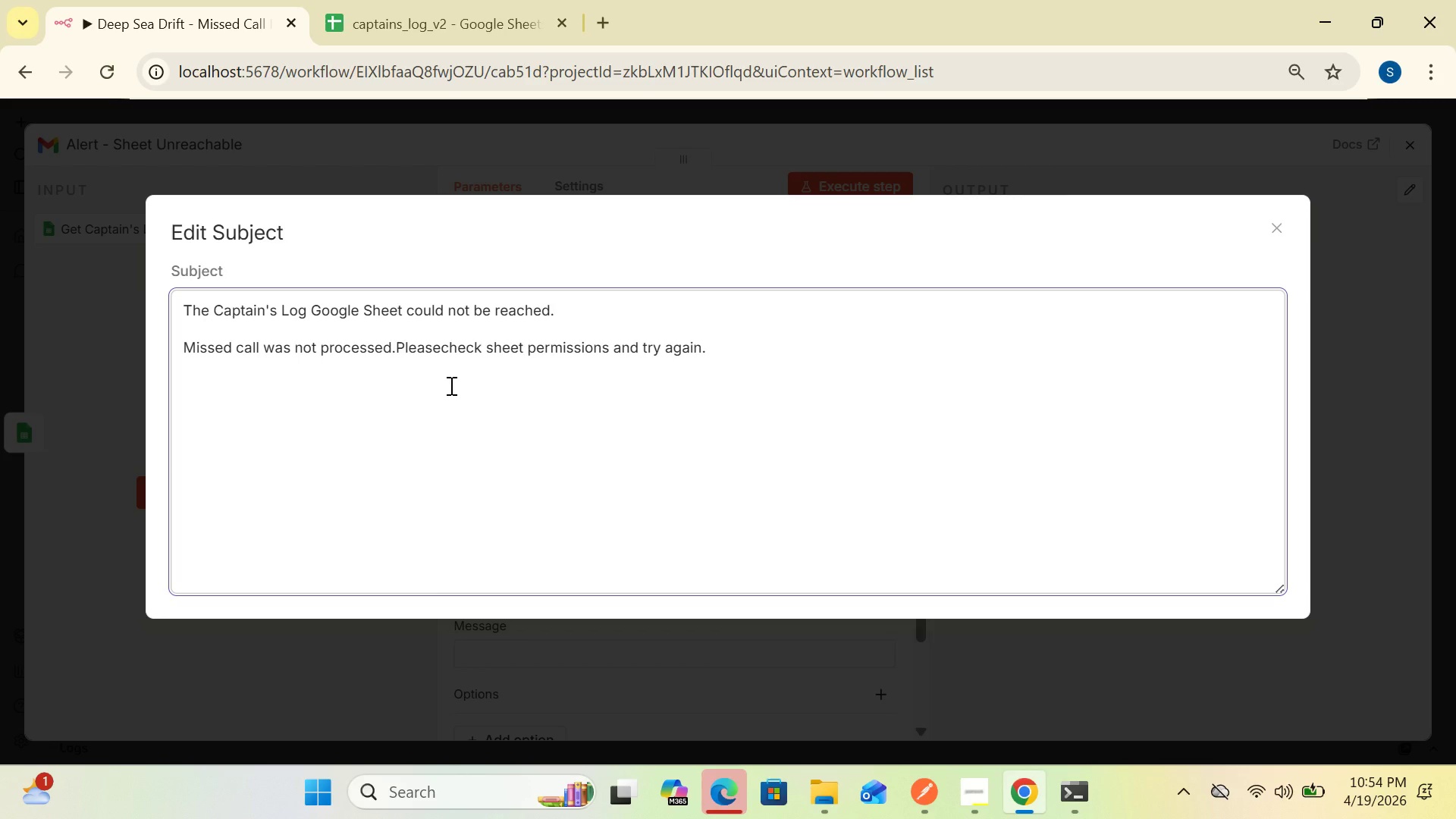 
key(Control+A)
 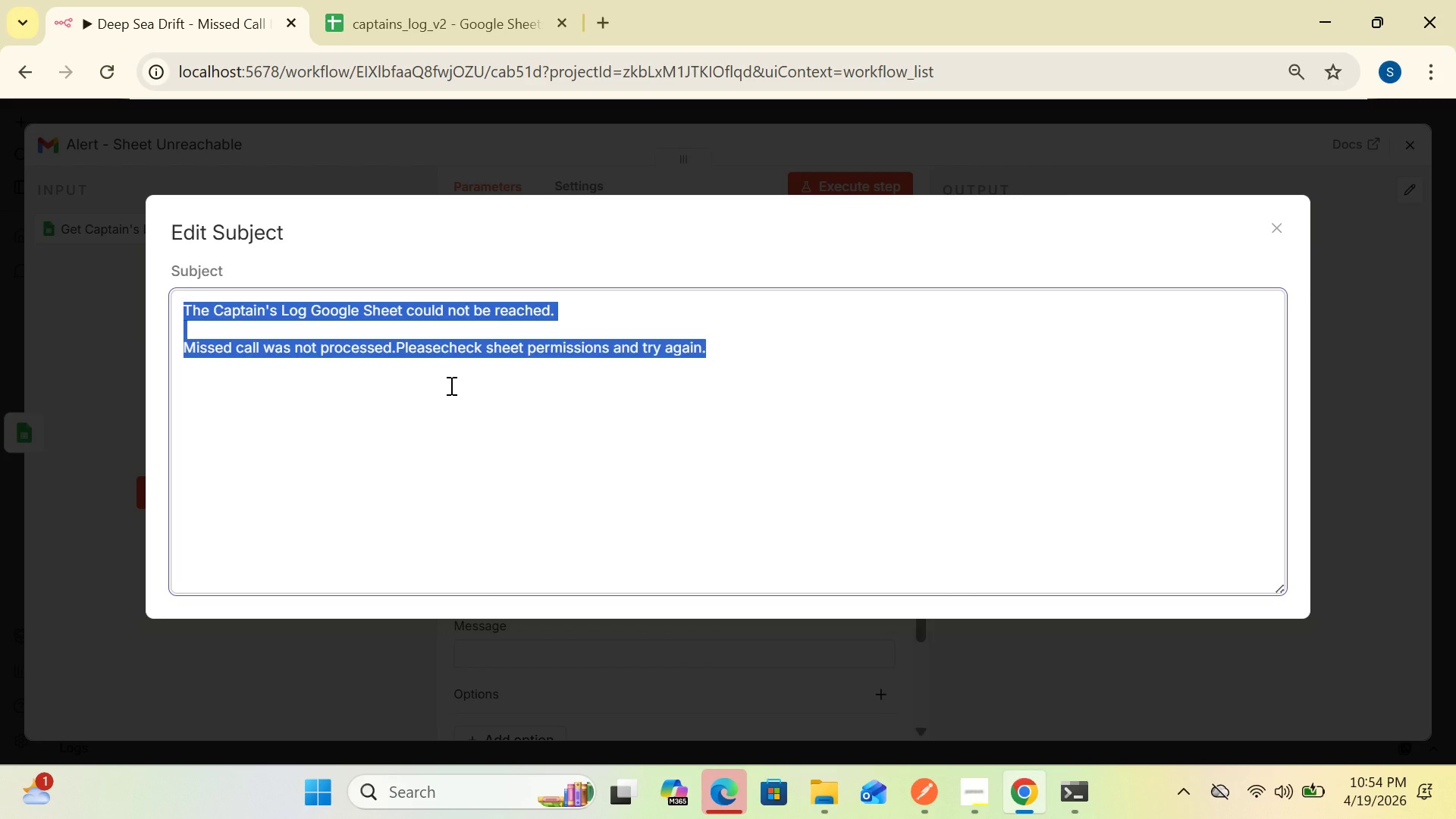 
wait(8.2)
 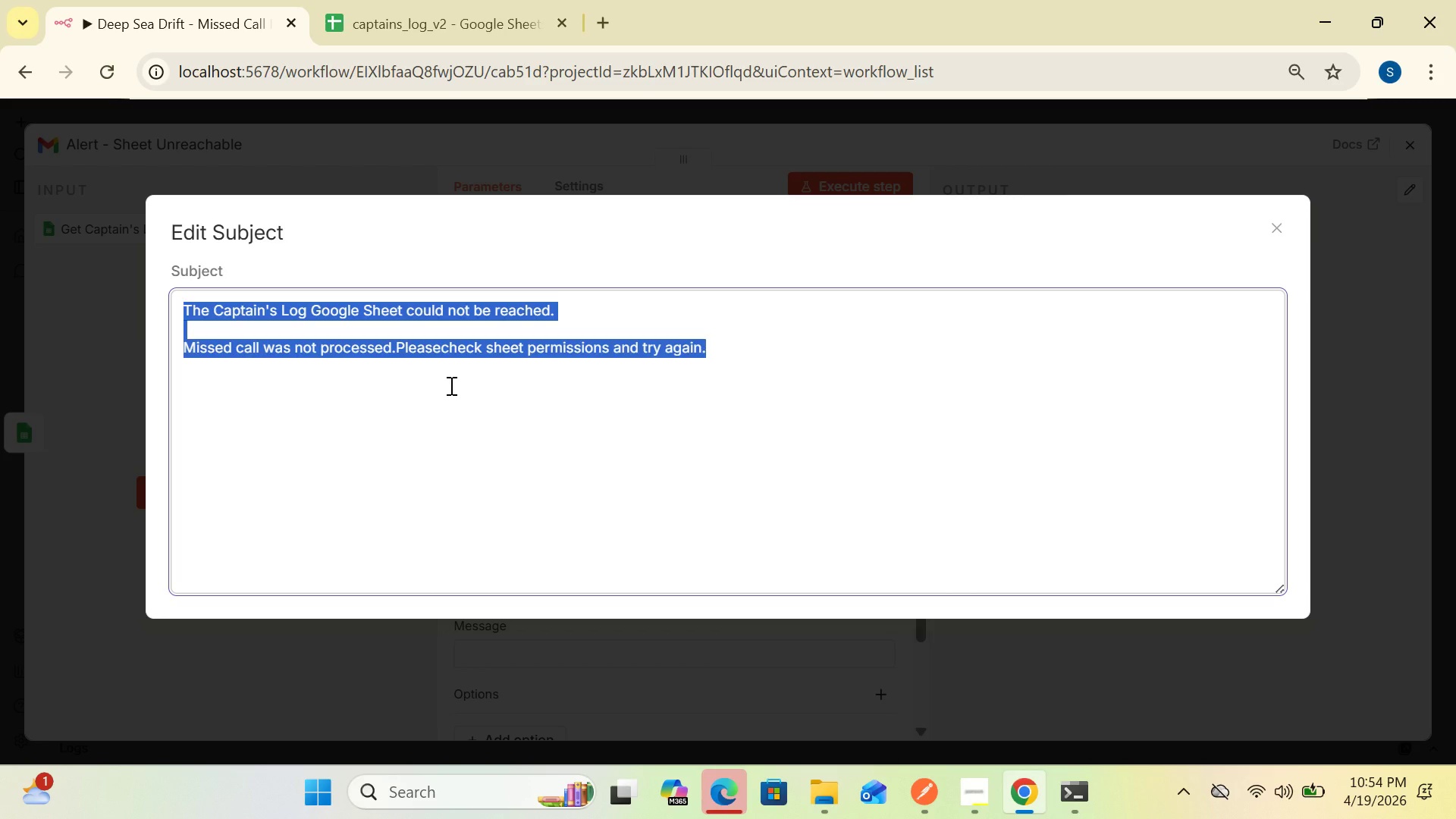 
double_click([450, 385])
 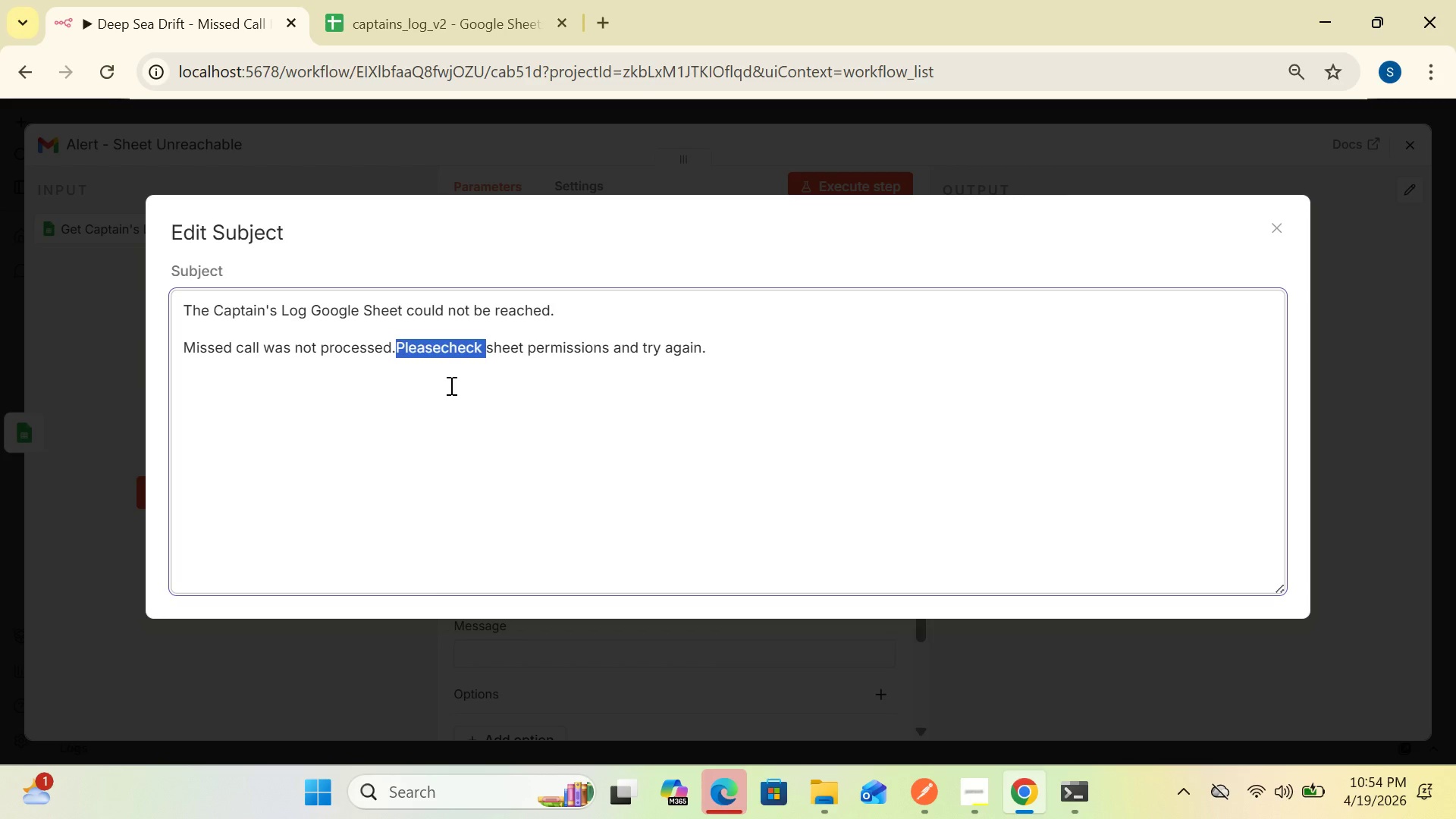 
left_click([450, 385])
 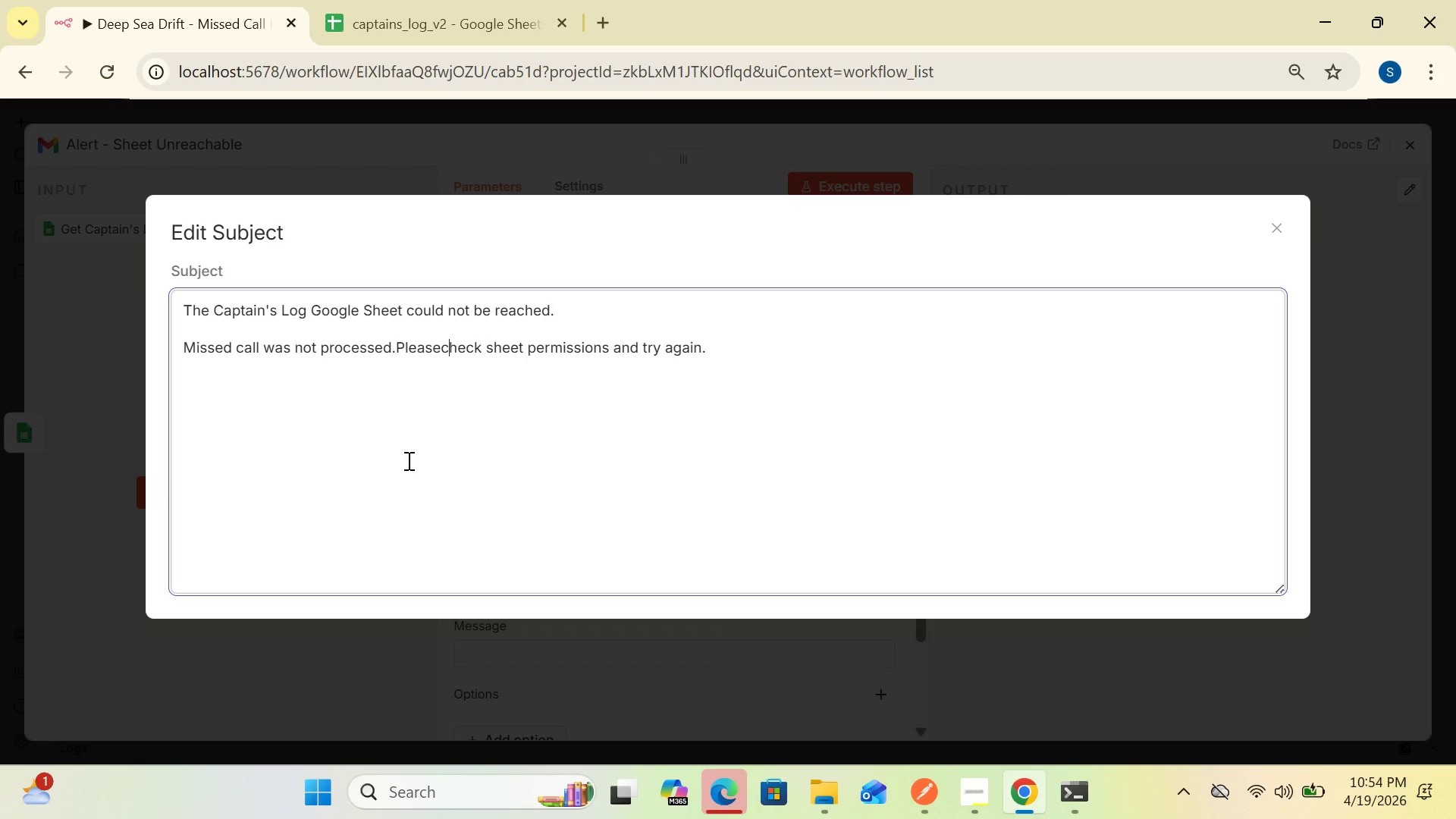 
left_click([407, 460])
 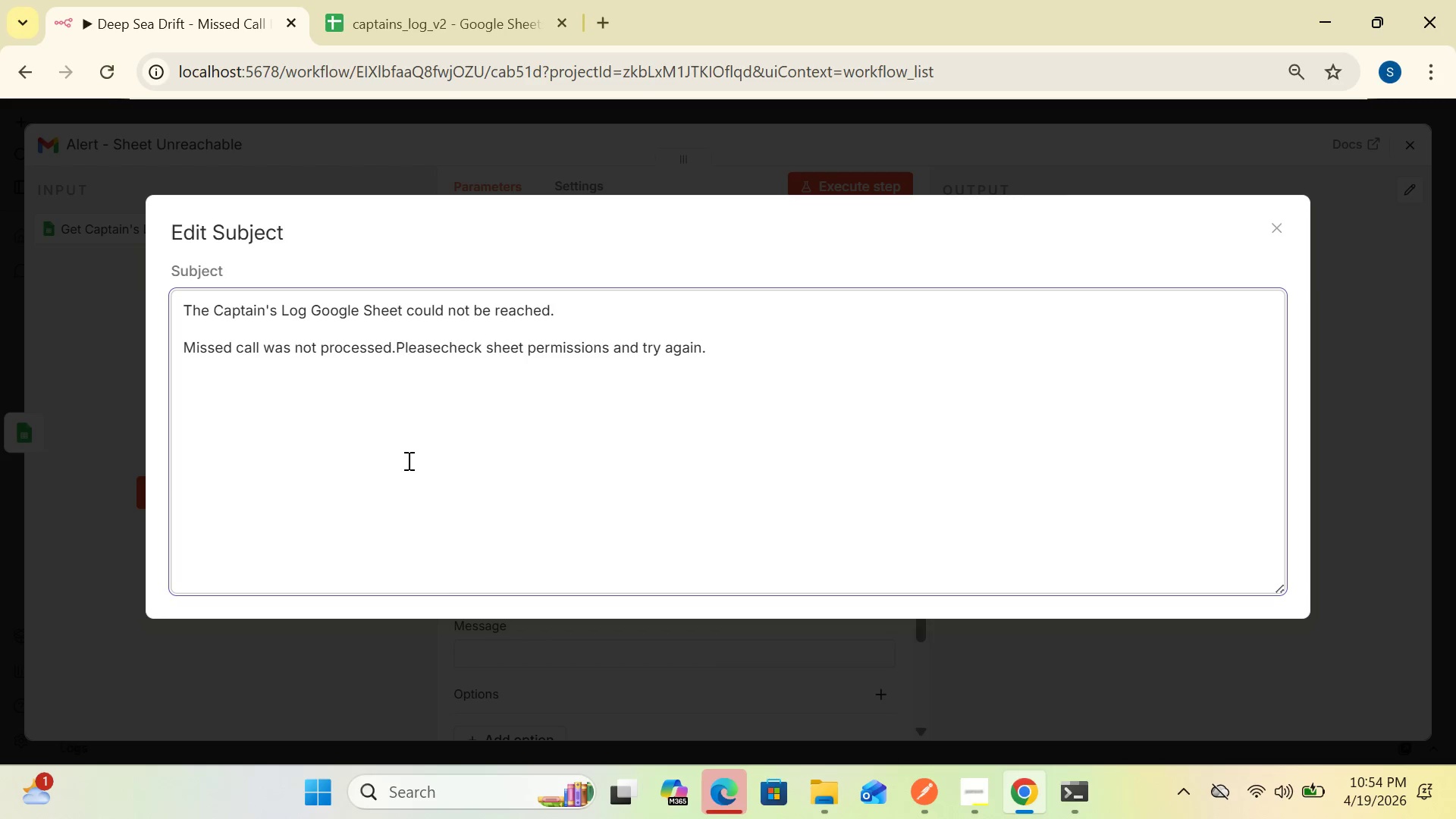 
hold_key(key=ControlLeft, duration=1.12)
 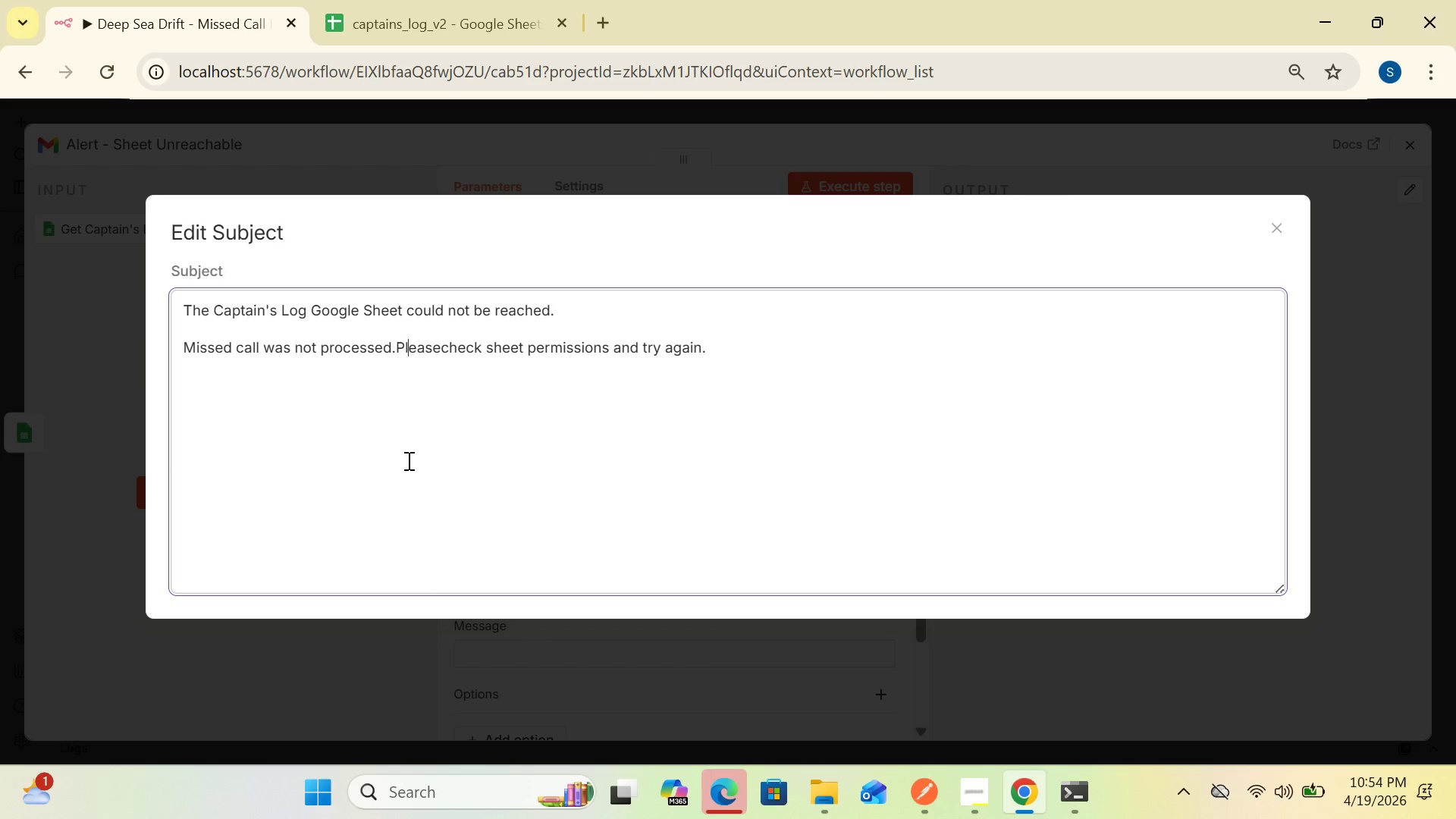 
key(Control+A)
 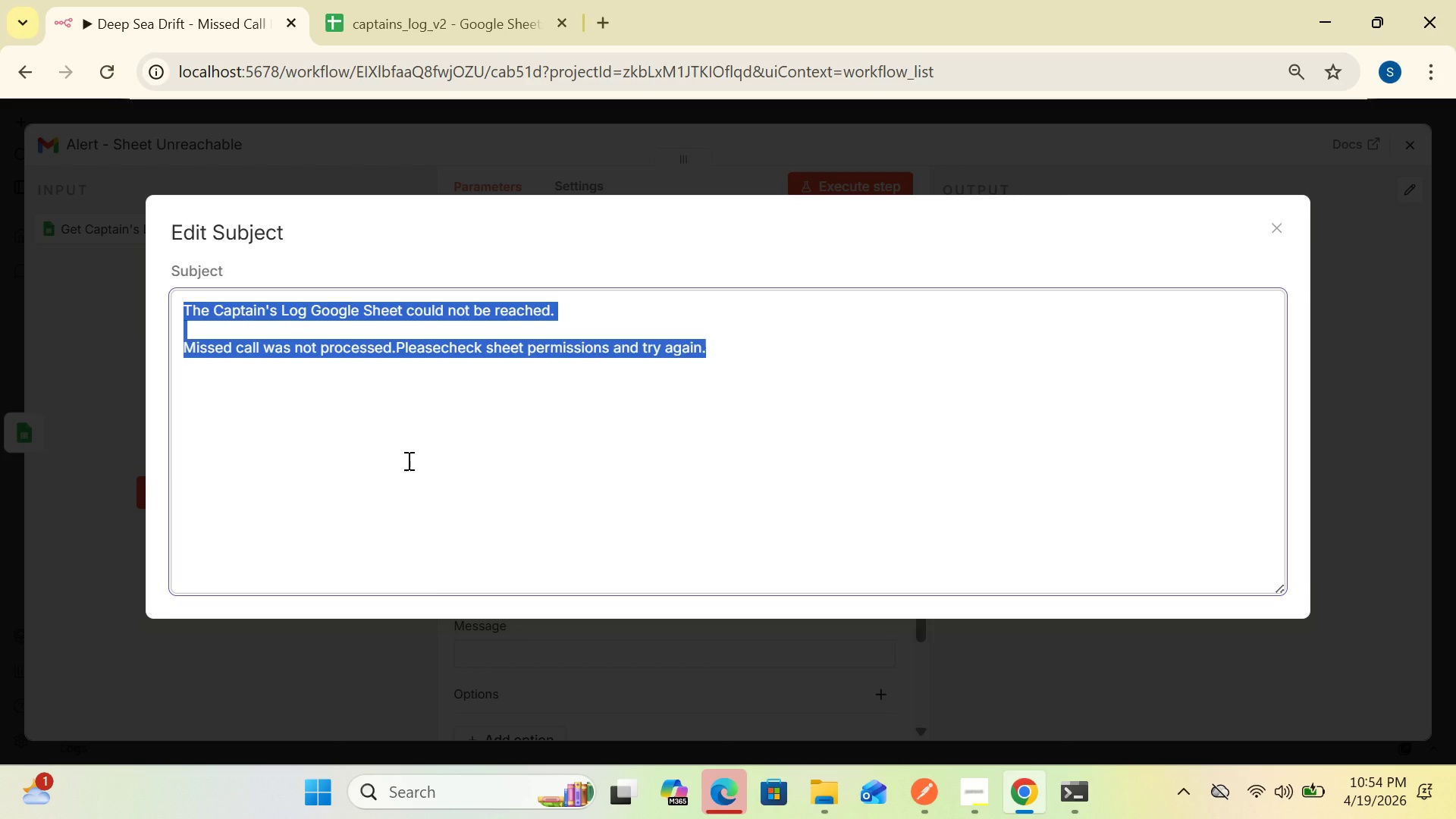 
key(Control+C)
 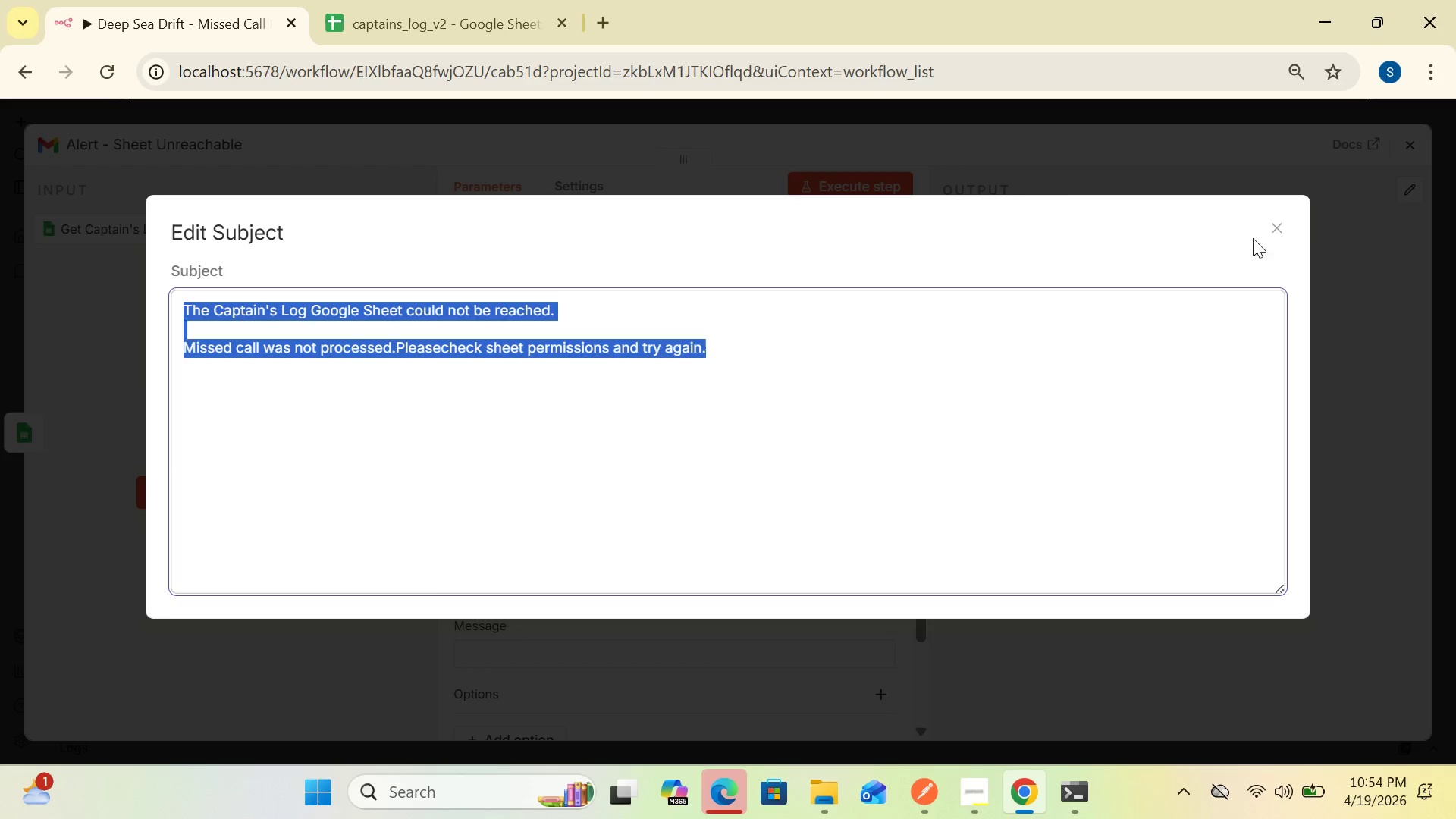 
left_click([1279, 231])
 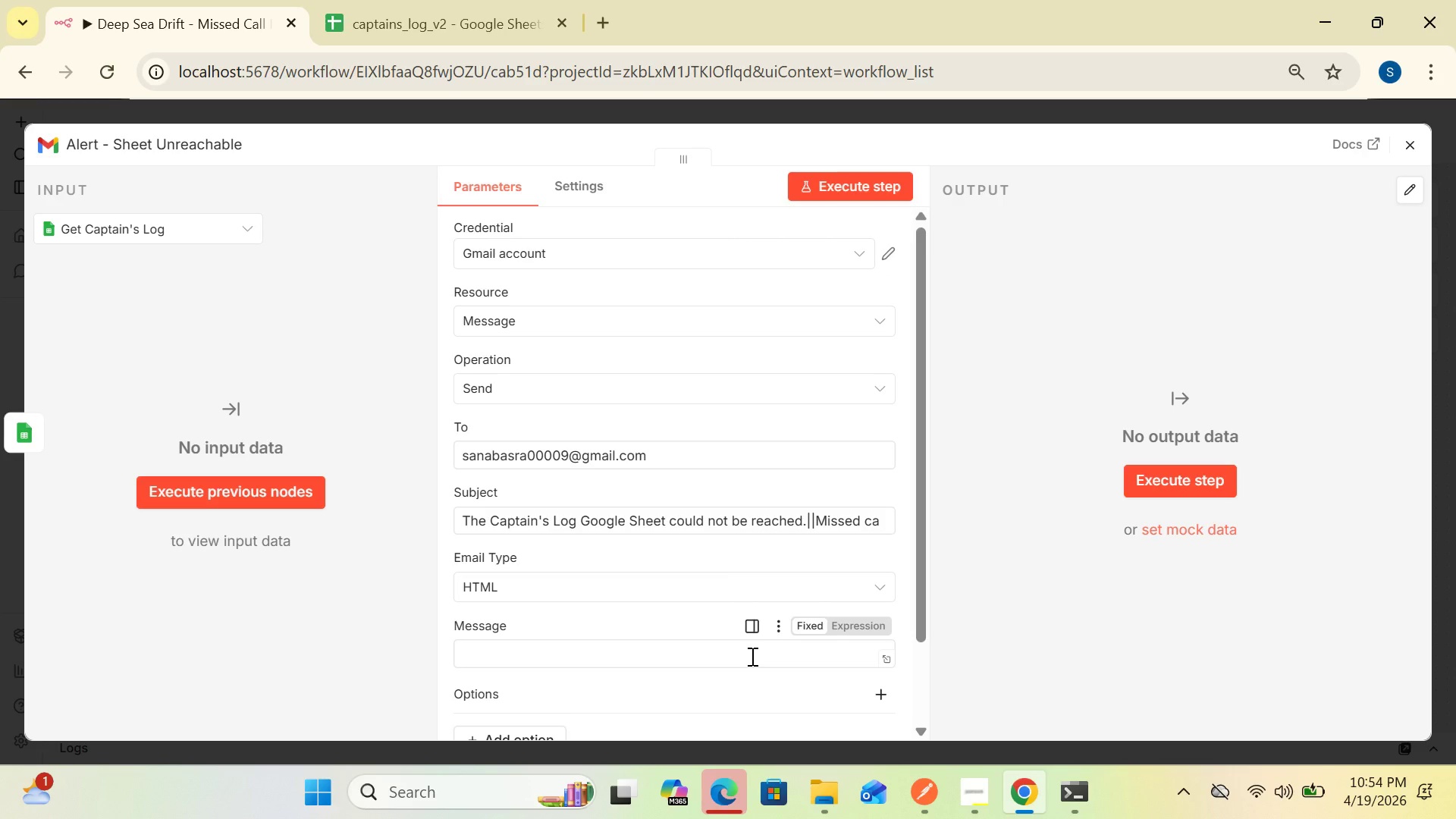 
left_click([751, 656])
 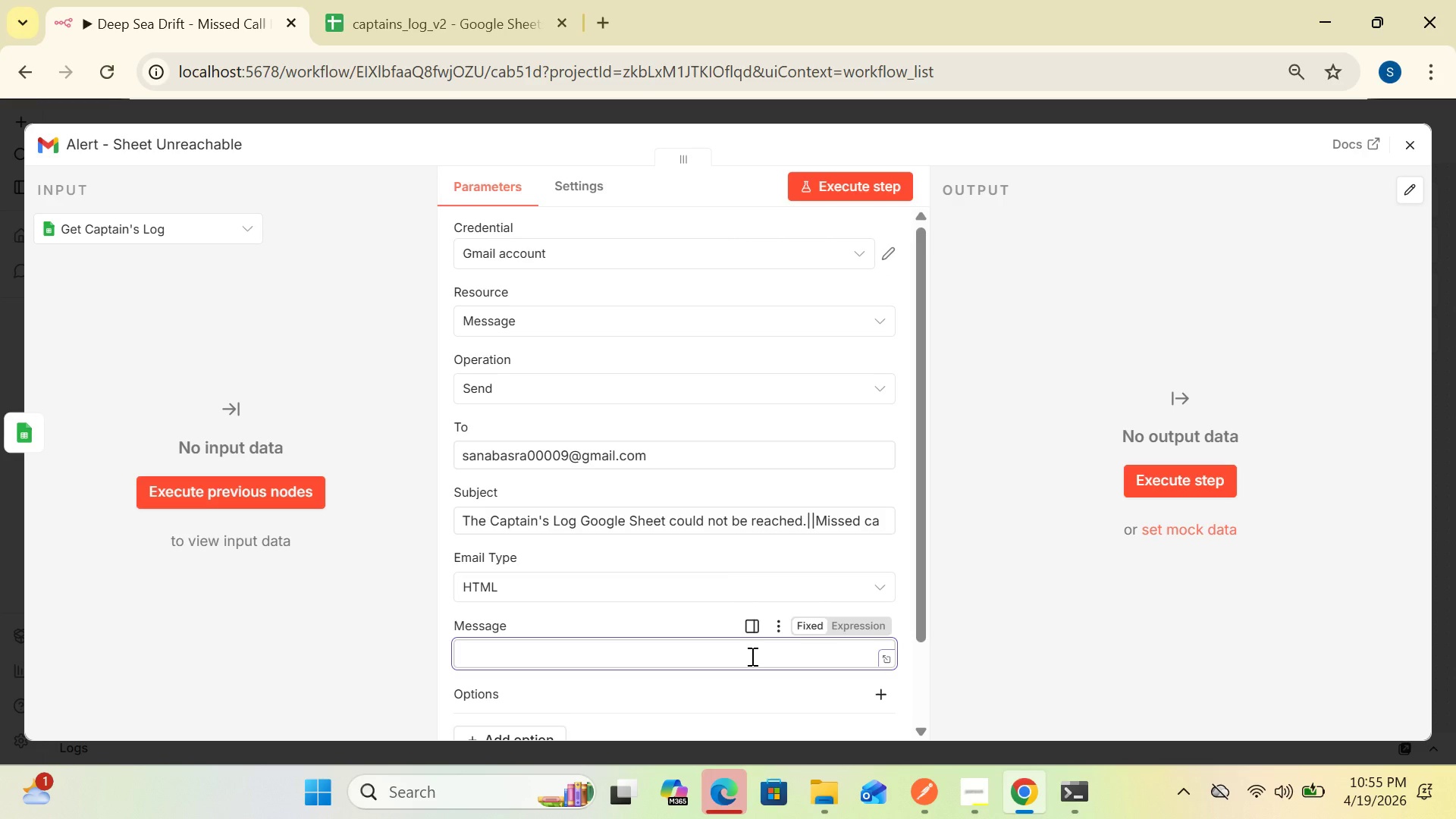 
key(Control+V)
 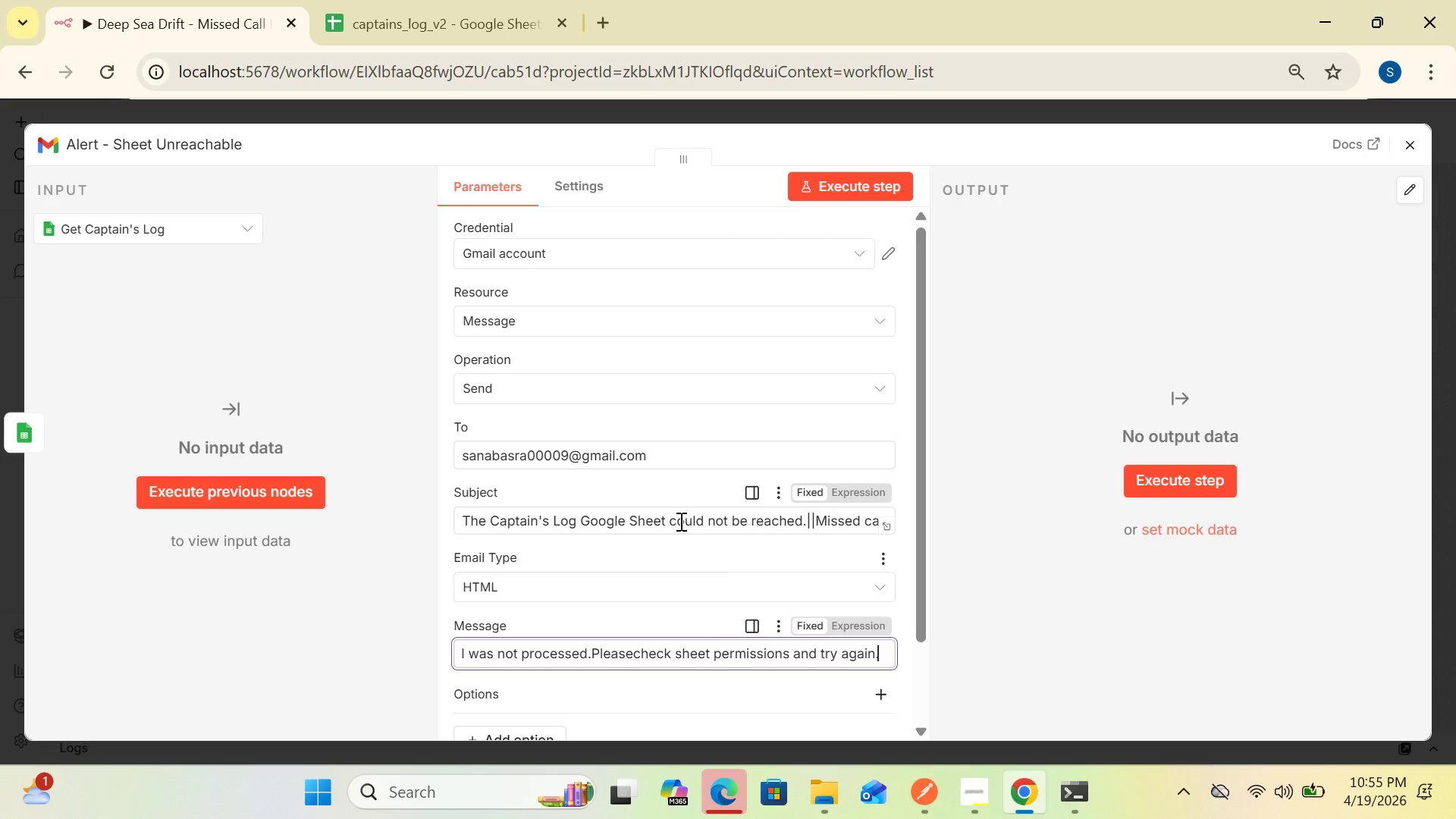 
left_click([717, 523])
 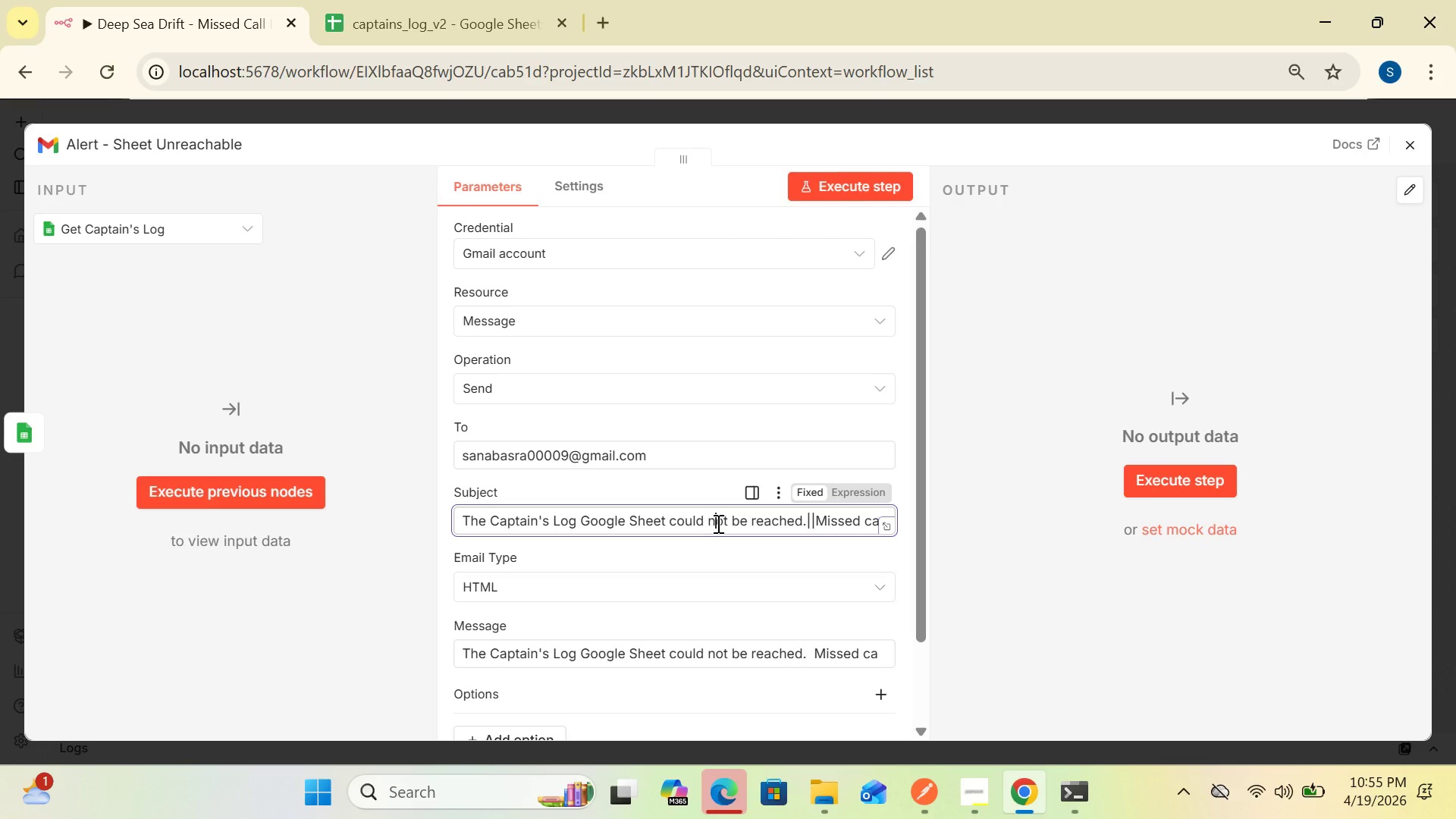 
key(Control+A)
 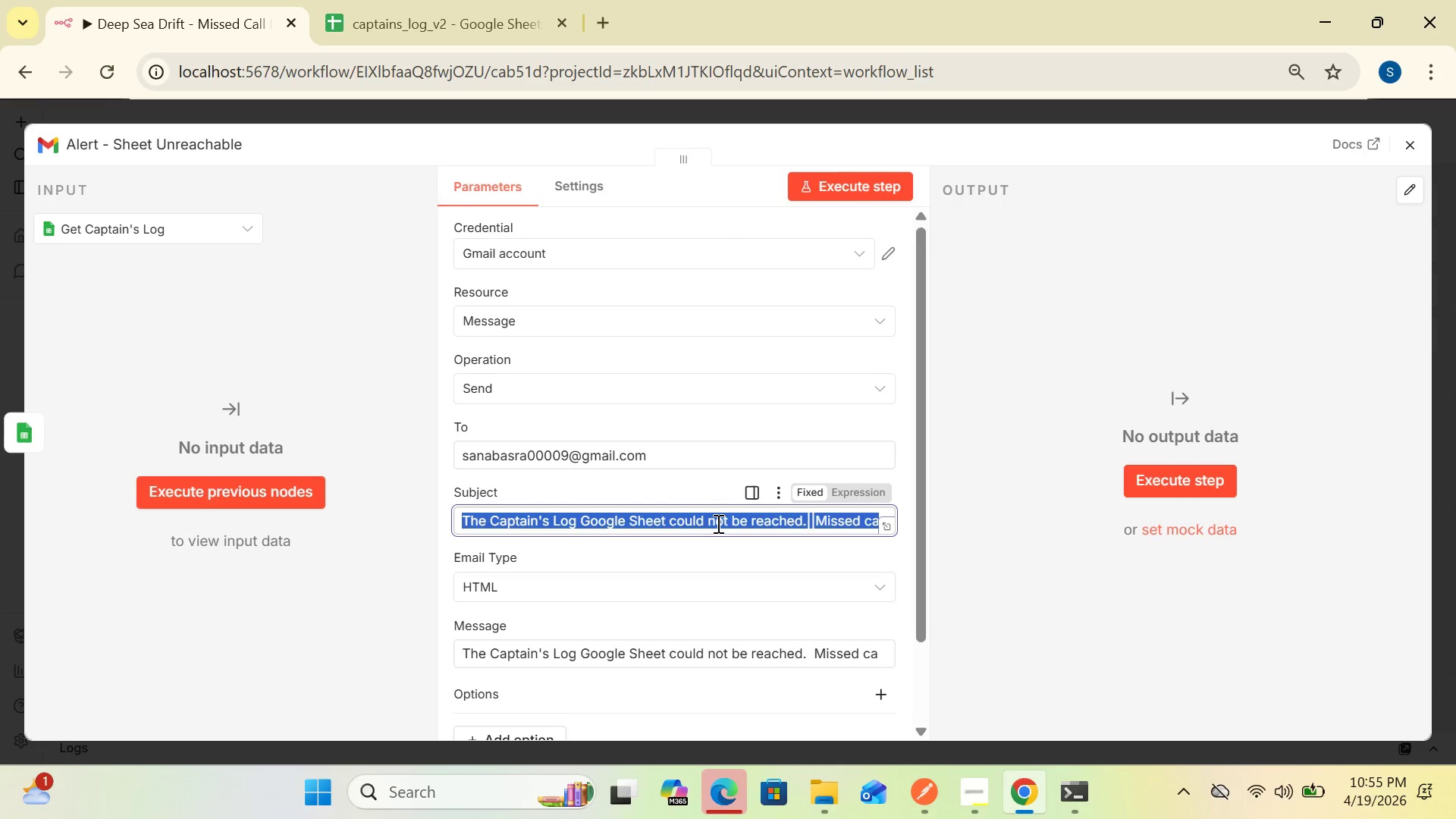 
type([Delete]ERROR - Captain's Log Shr)
key(Backspace)
type(eet Unreachable)
 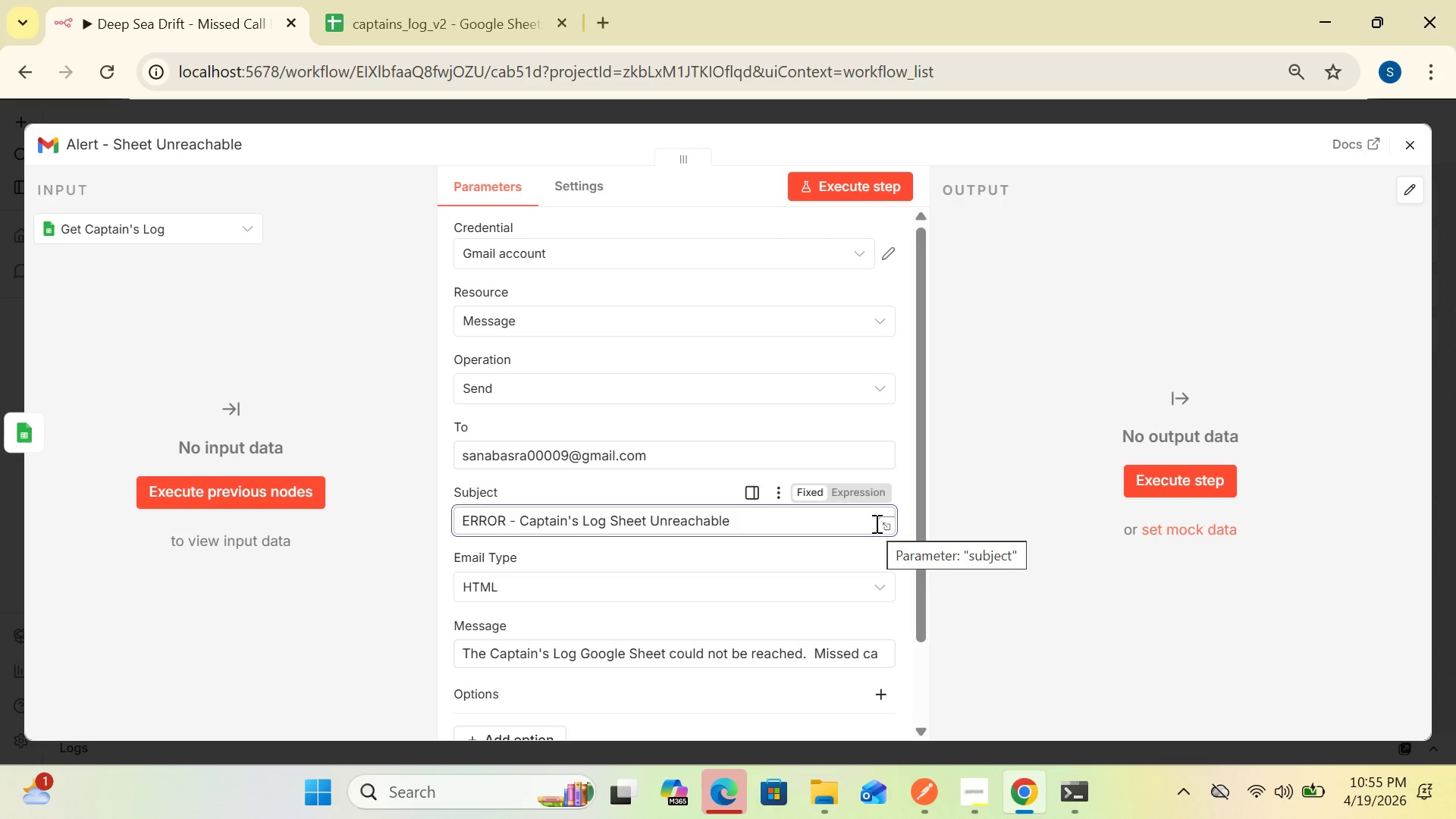 
wait(25.94)
 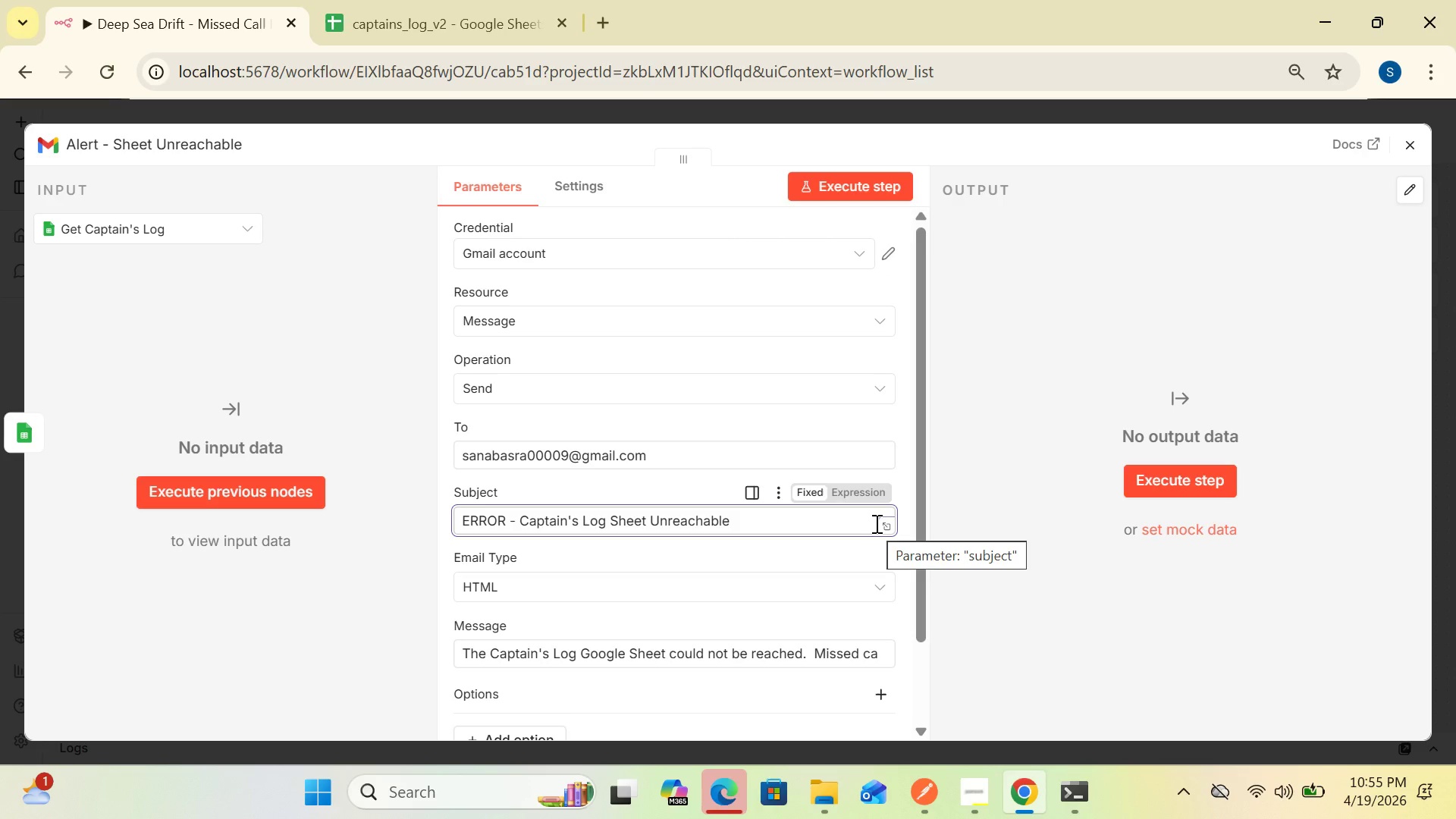 
left_click([1408, 143])
 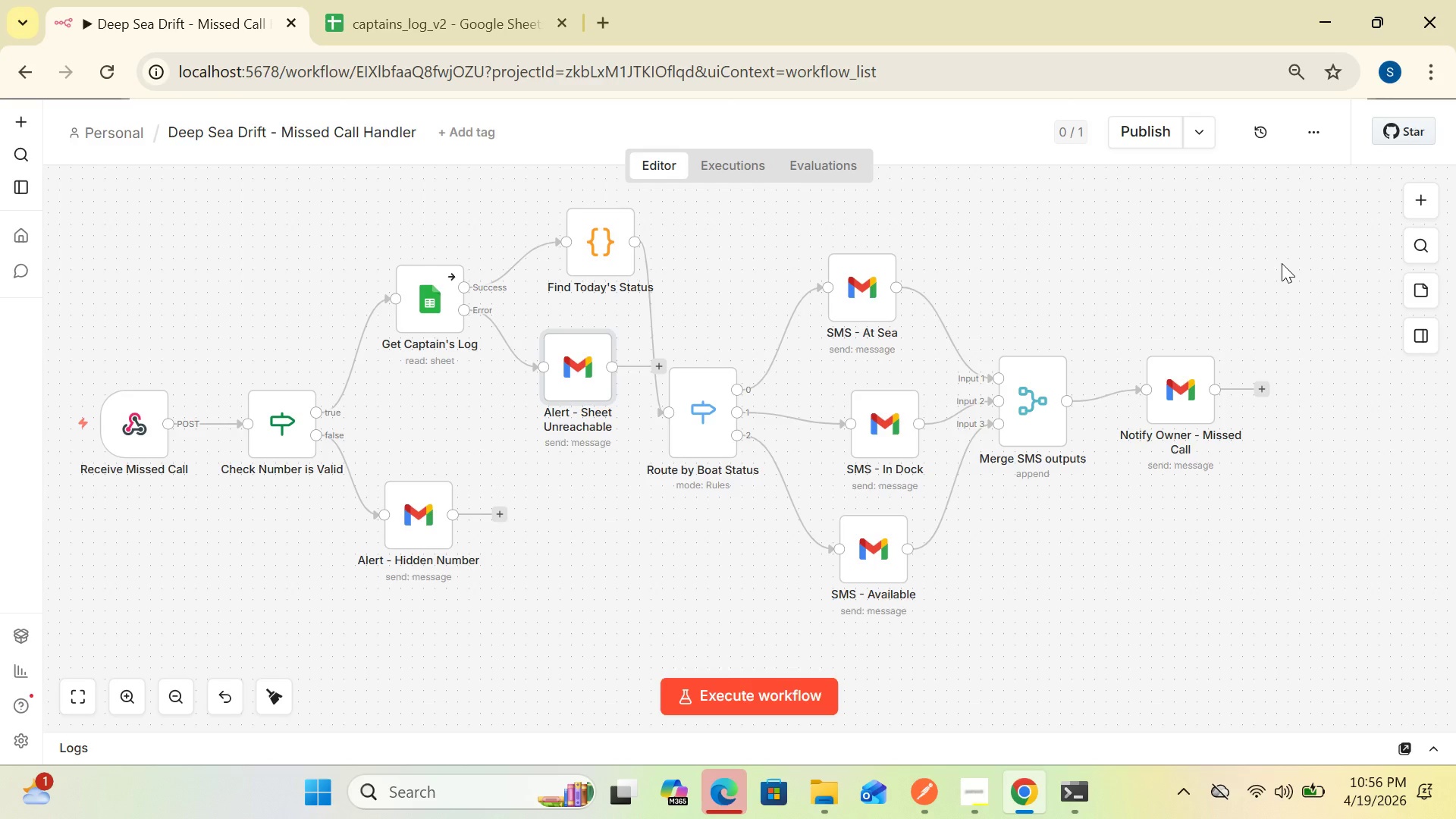 
wait(8.14)
 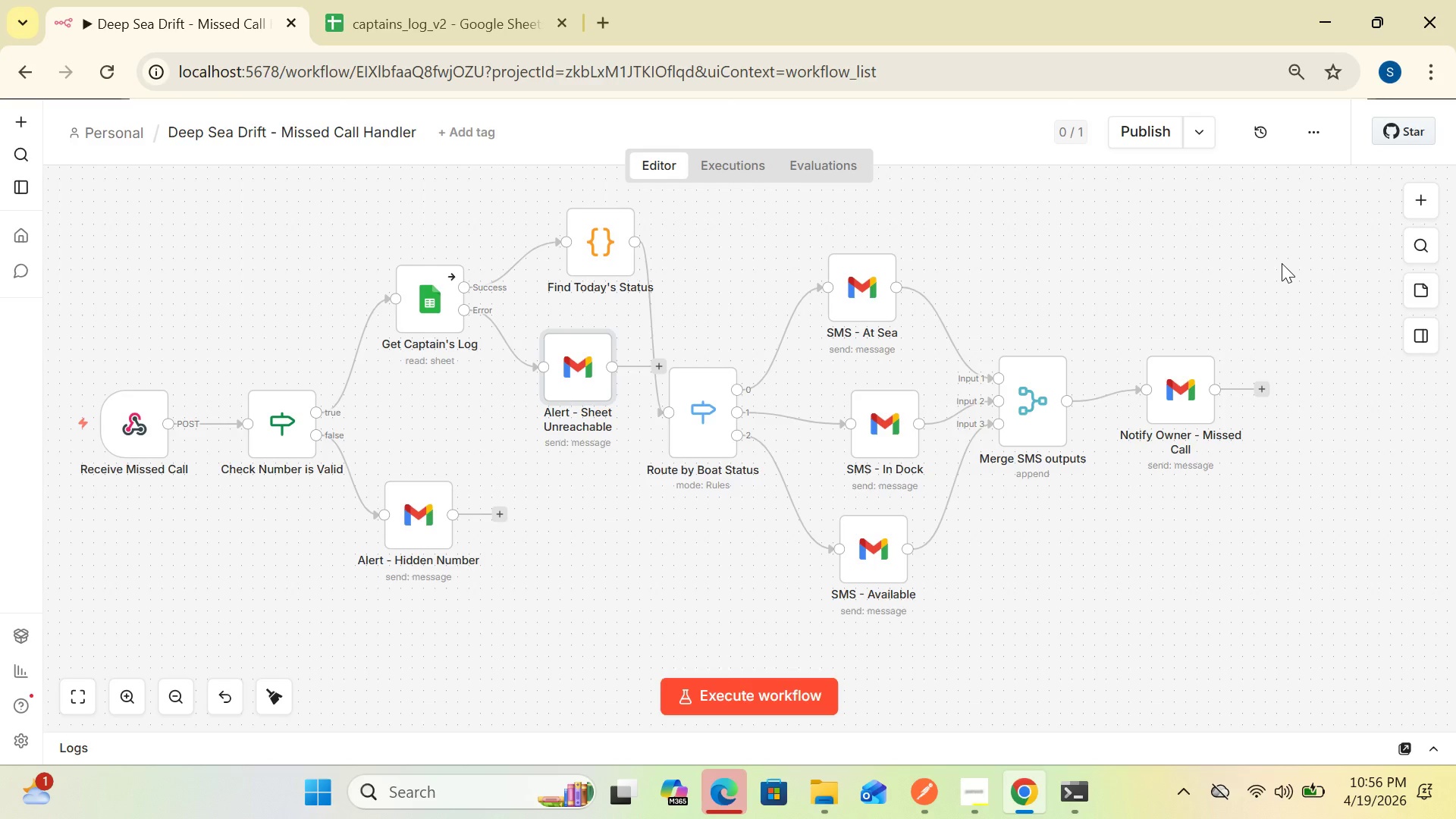 
left_click_drag(start_coordinate=[578, 384], to_coordinate=[548, 444])
 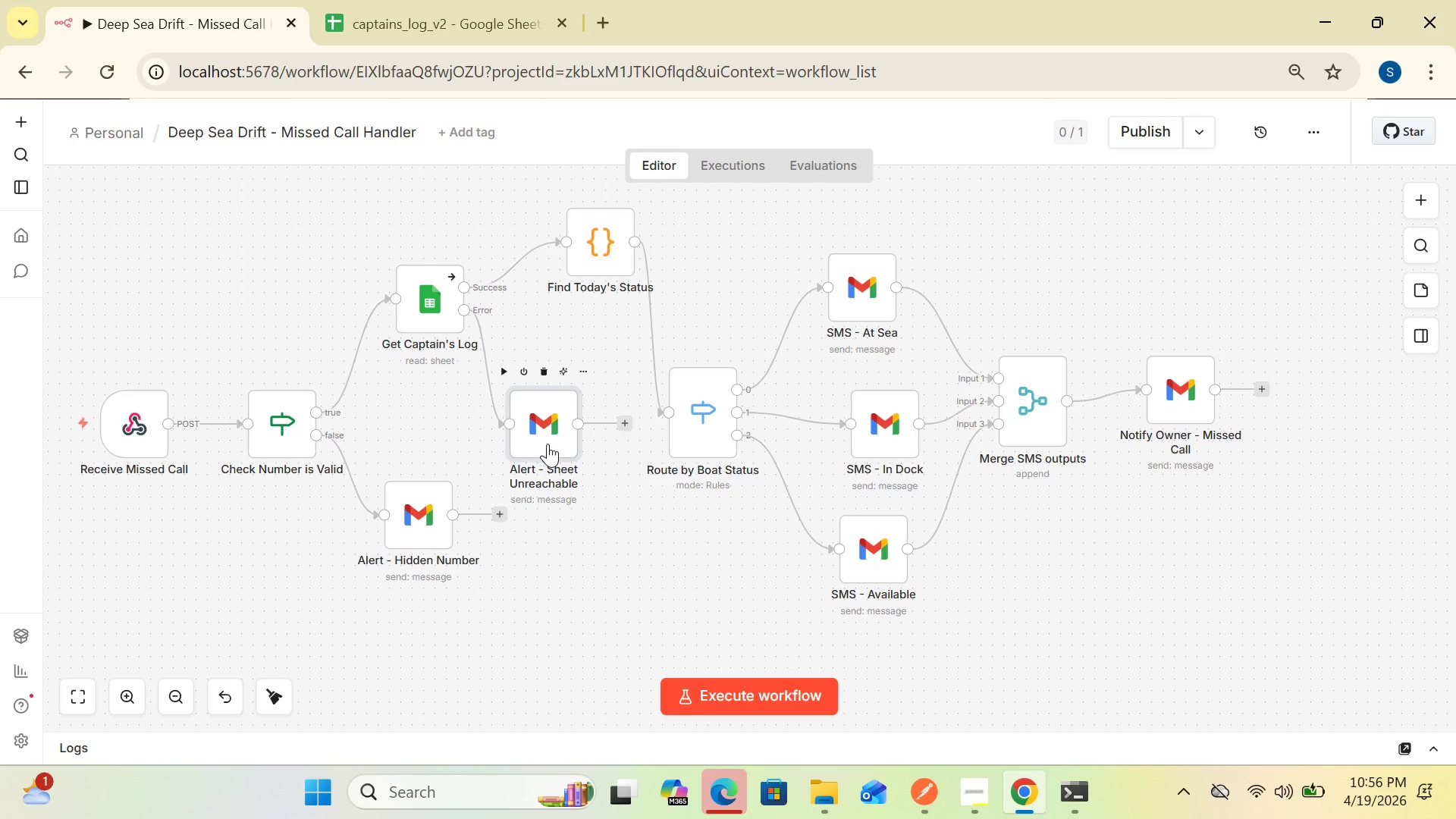 
wait(16.03)
 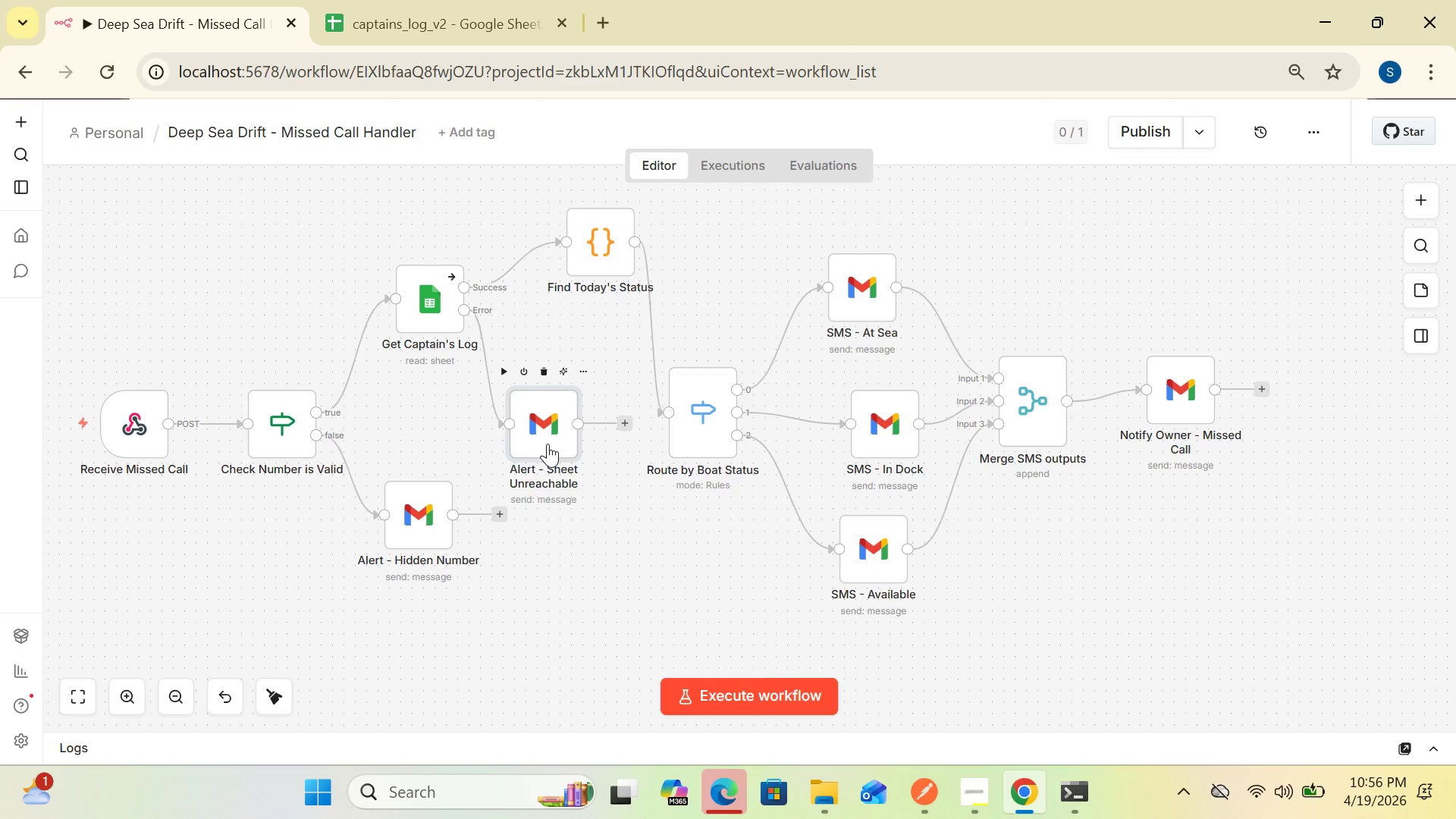 
double_click([541, 411])
 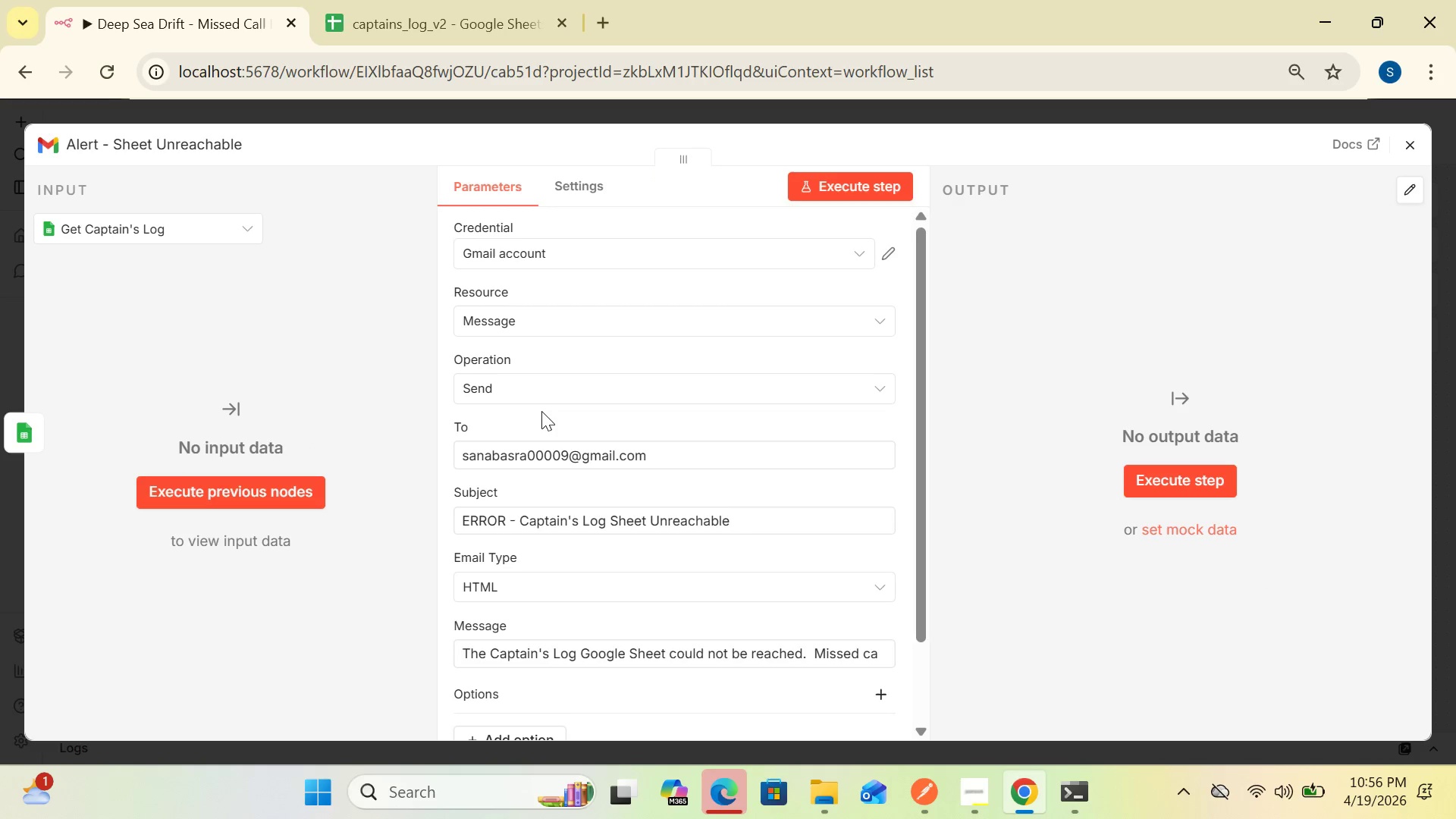 
wait(16.88)
 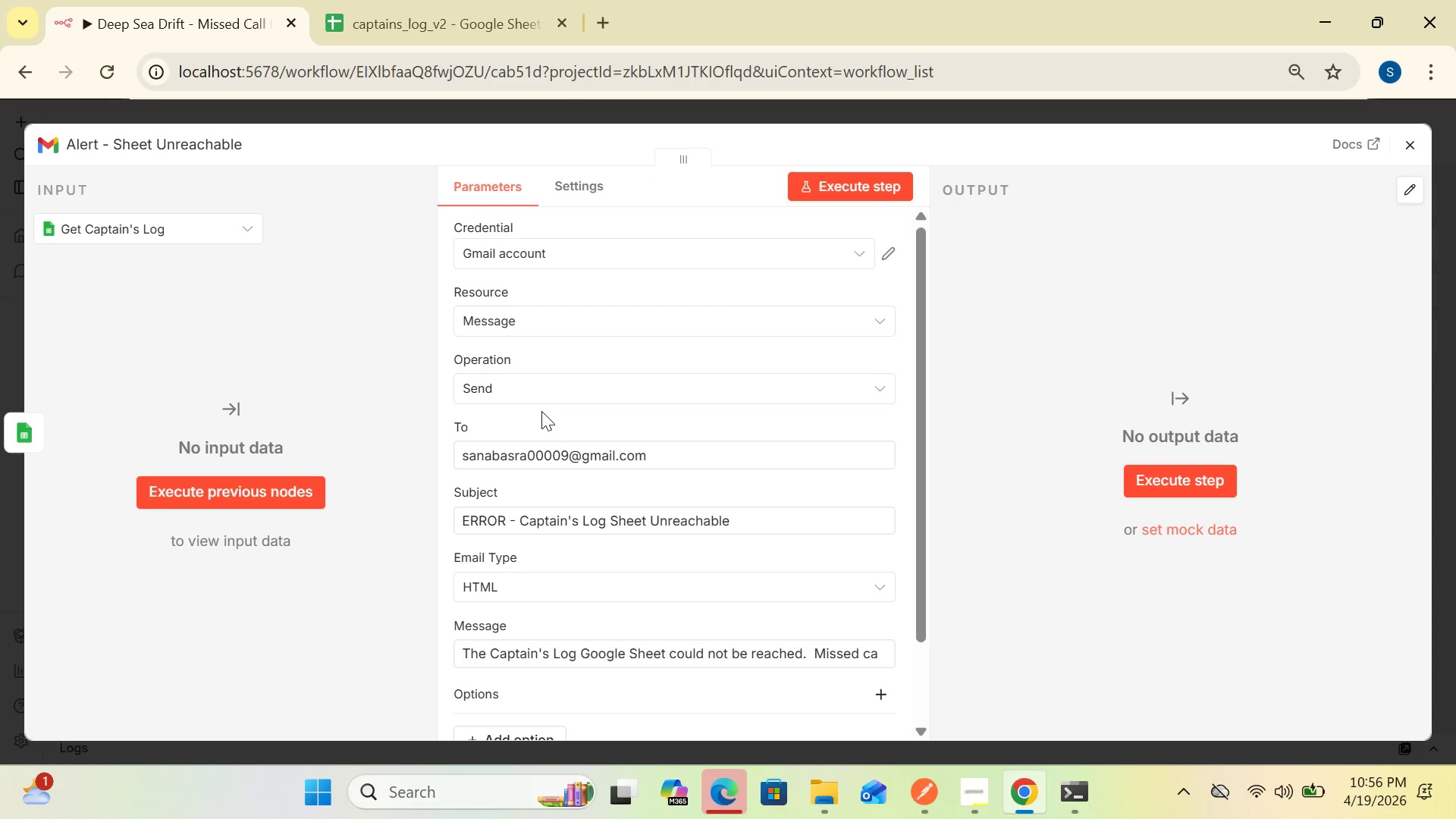 
left_click([1410, 145])
 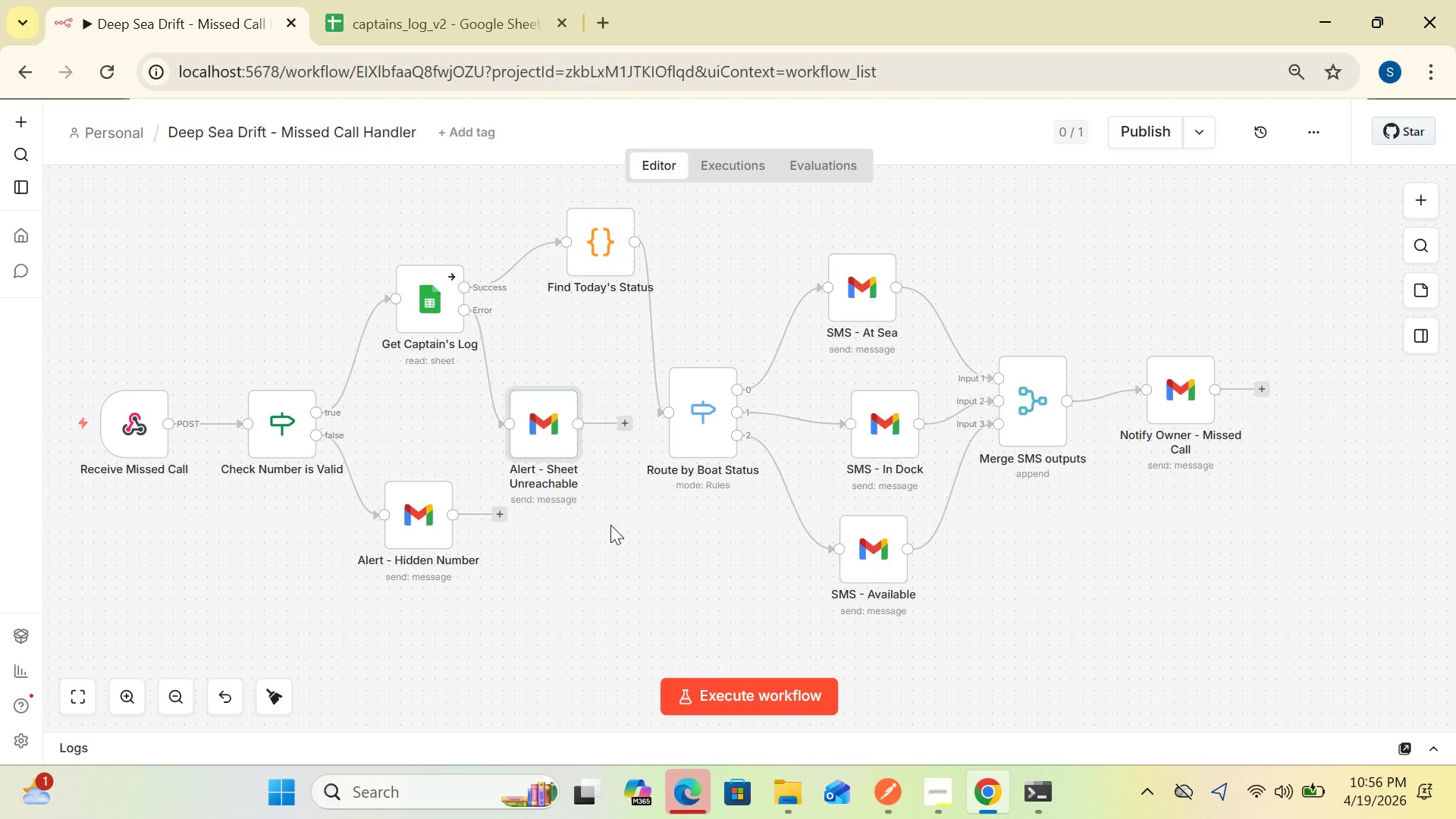 
wait(6.45)
 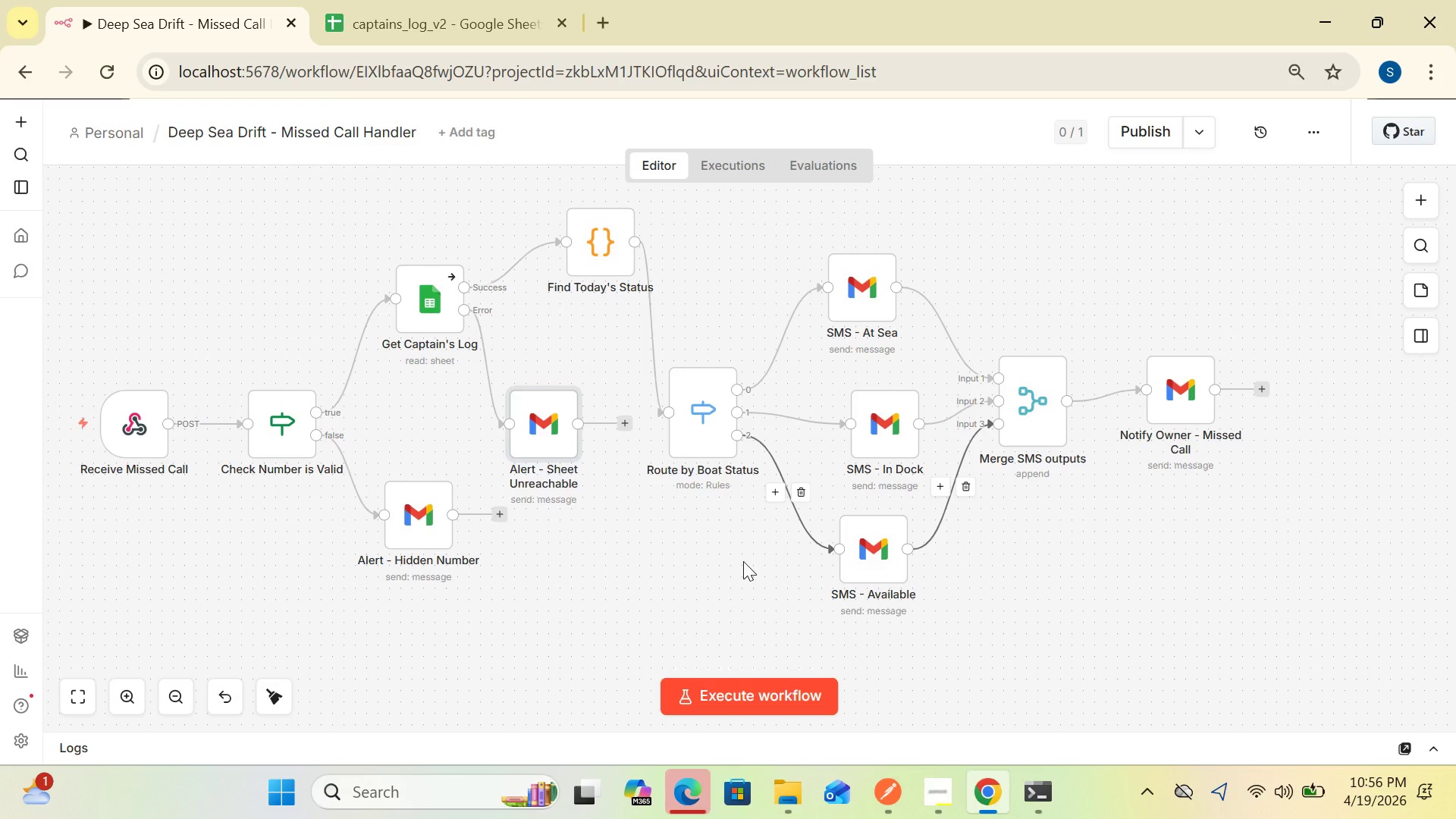 
double_click([431, 300])
 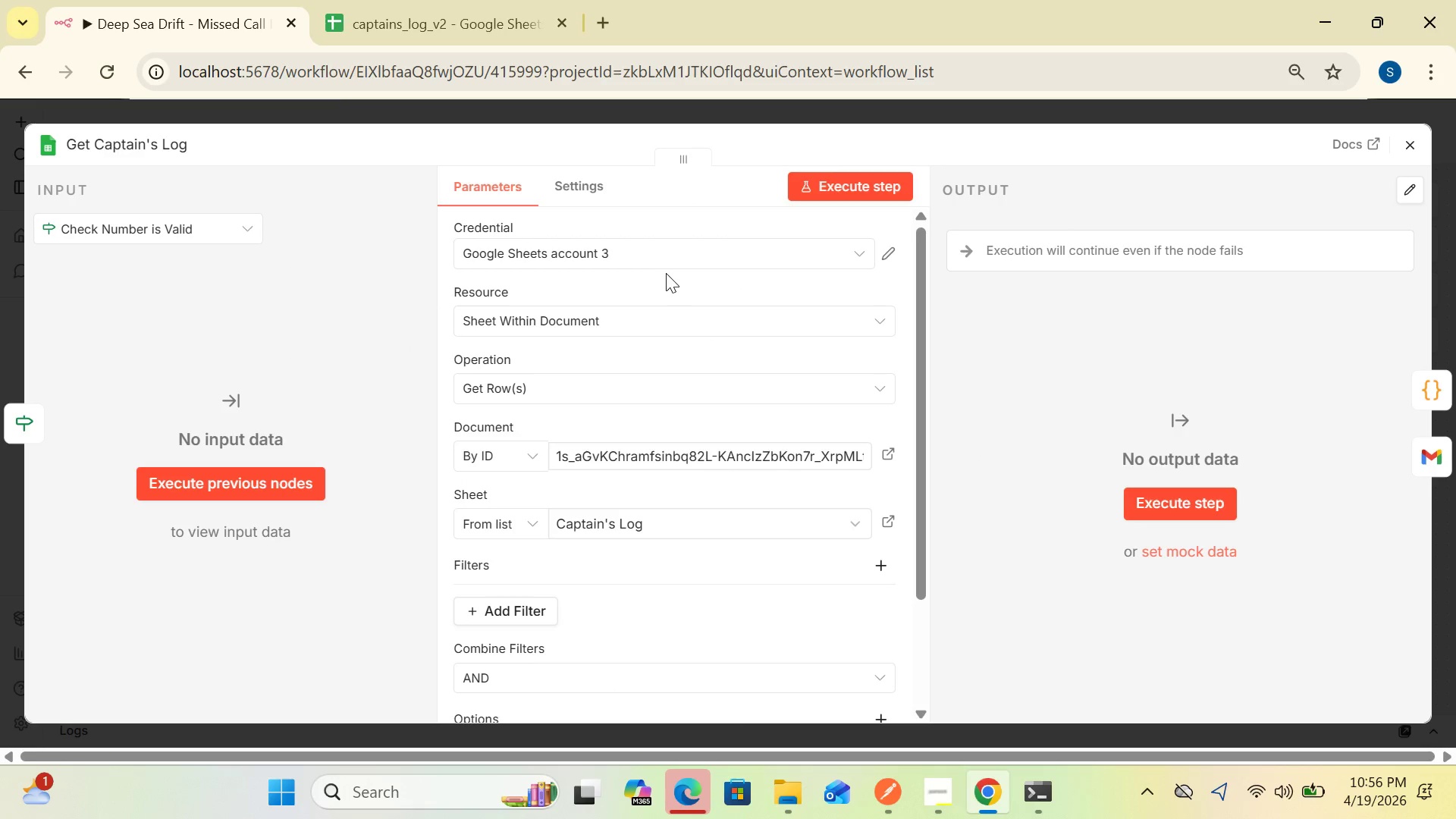 
left_click([592, 176])
 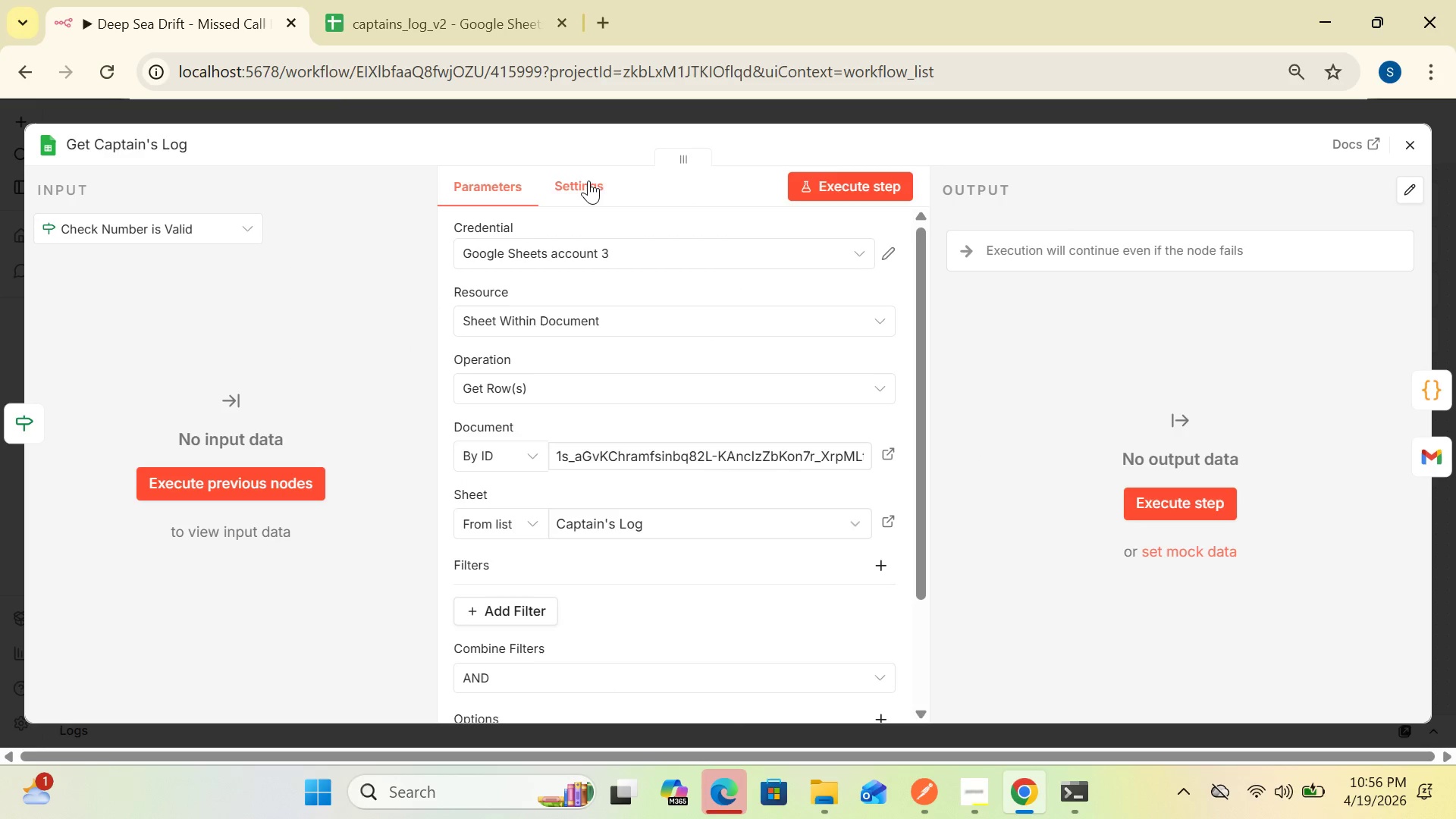 
left_click([588, 180])
 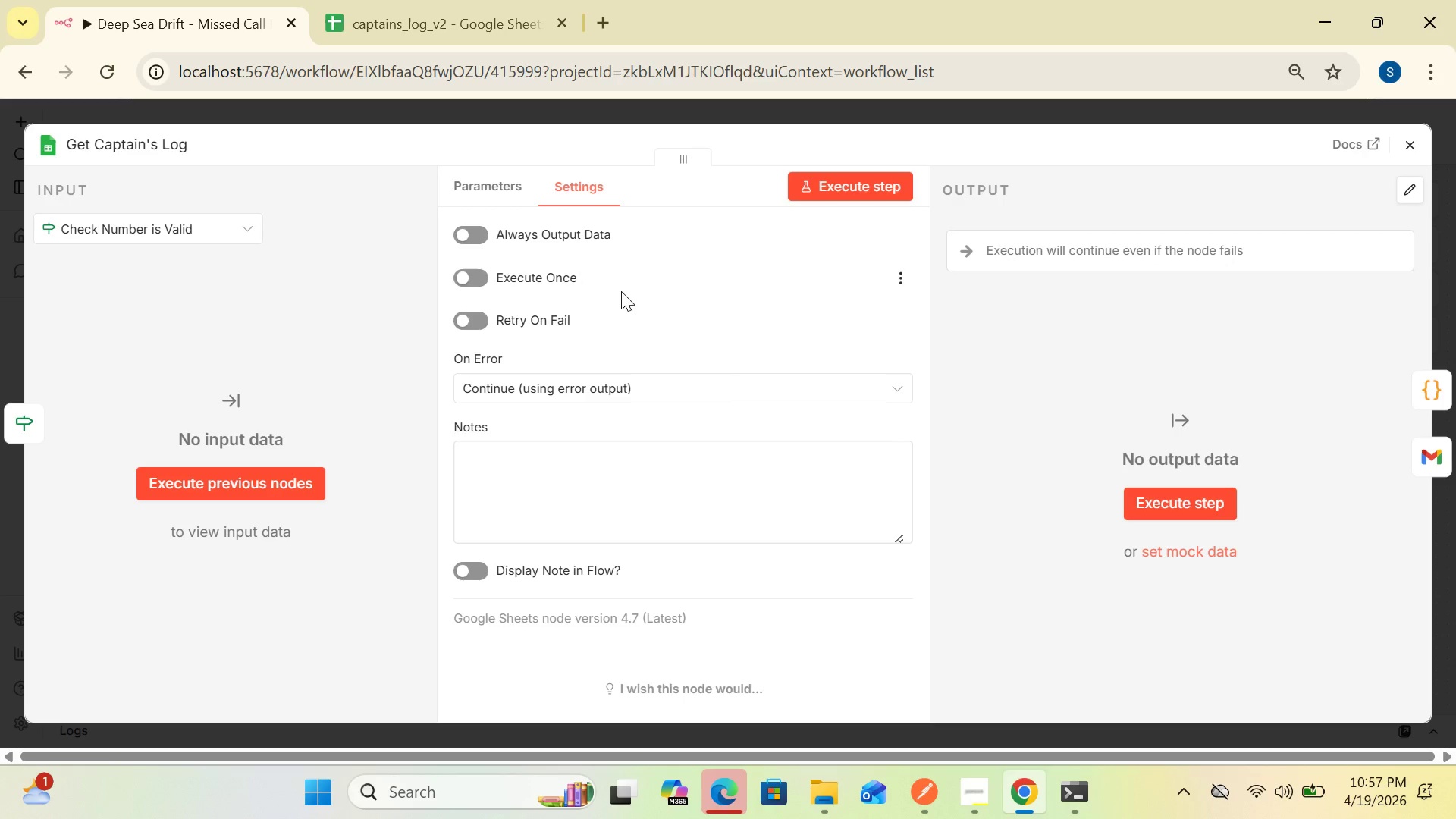 
wait(6.41)
 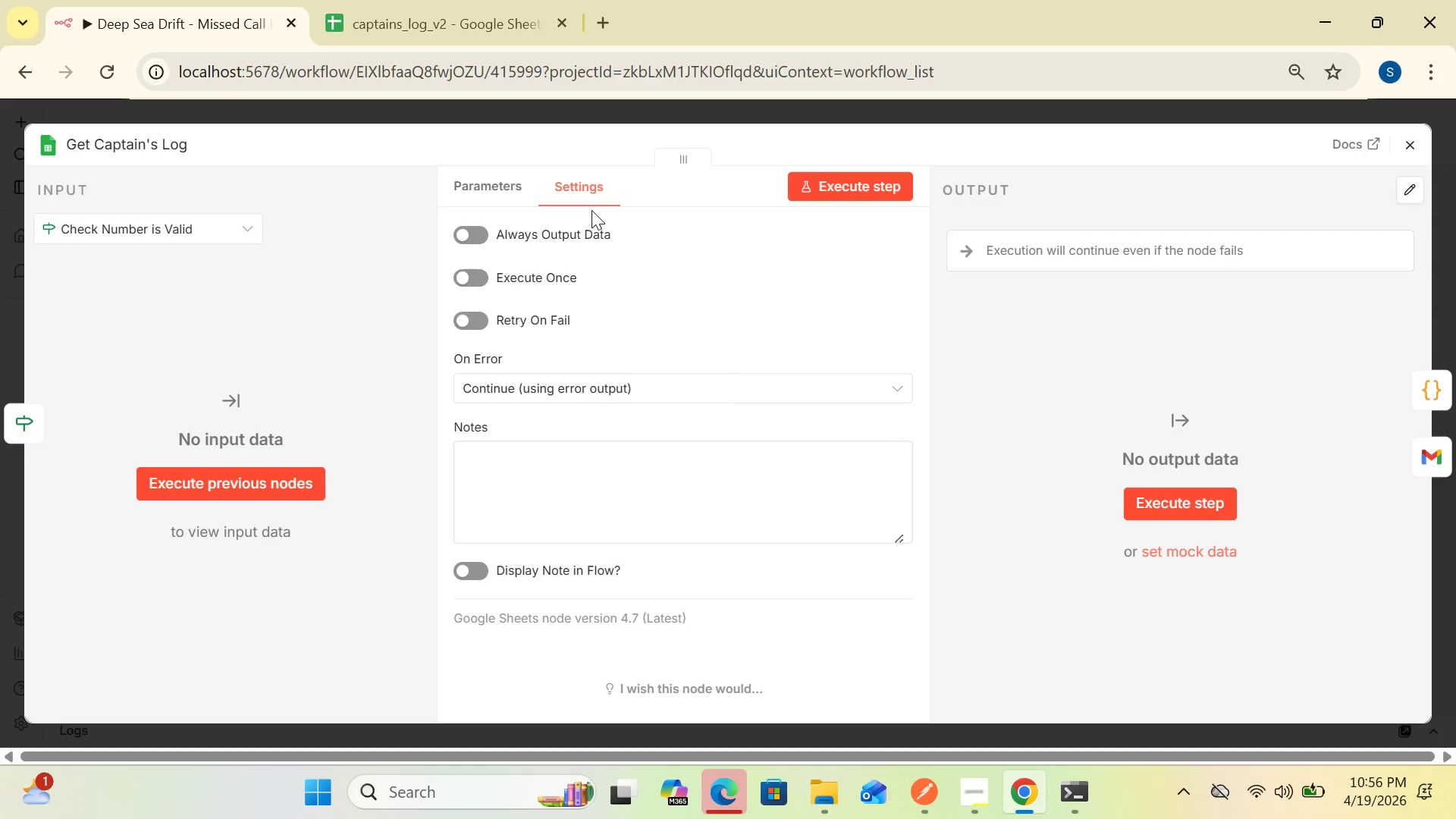 
left_click([639, 388])
 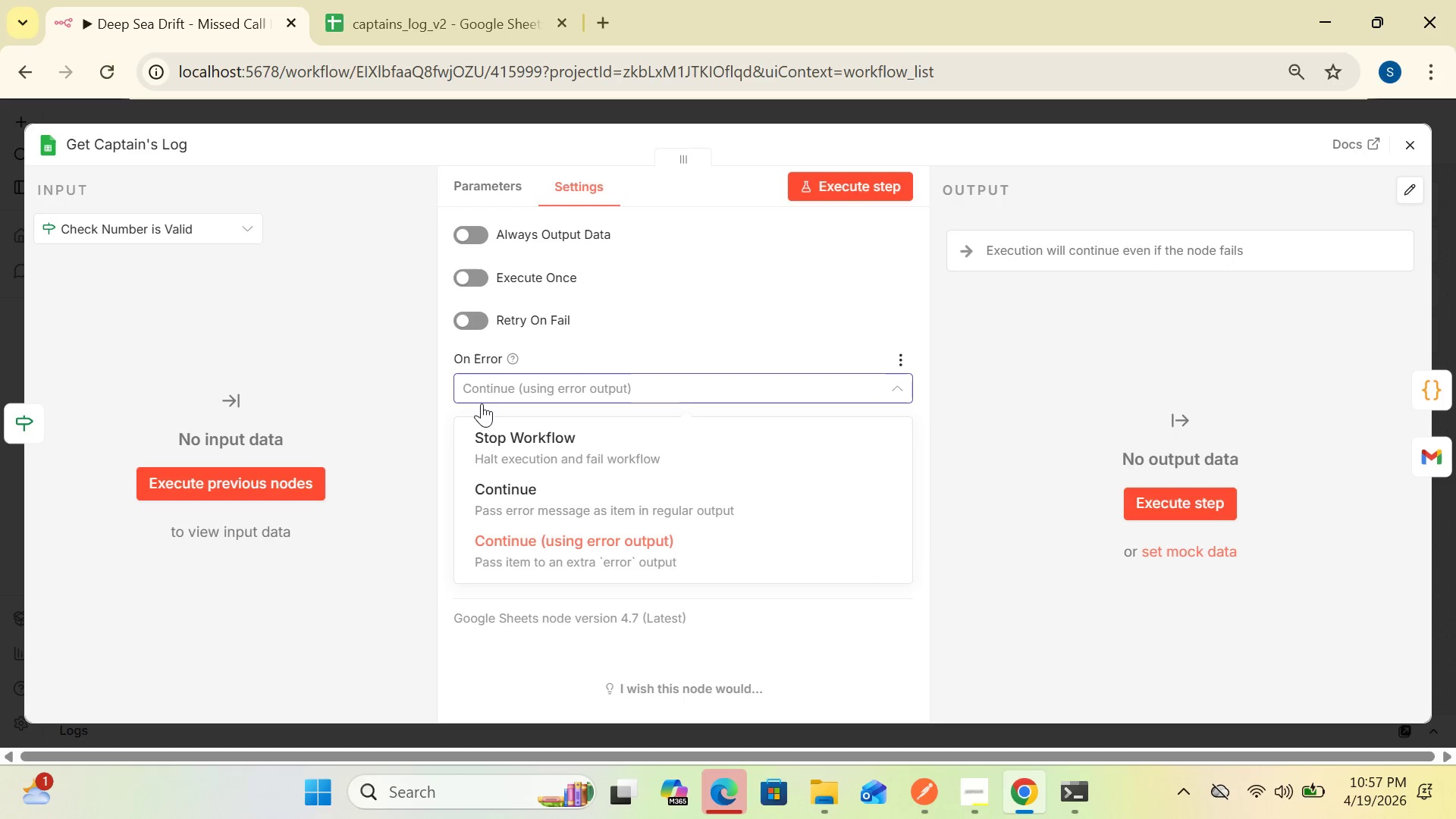 
left_click([392, 408])
 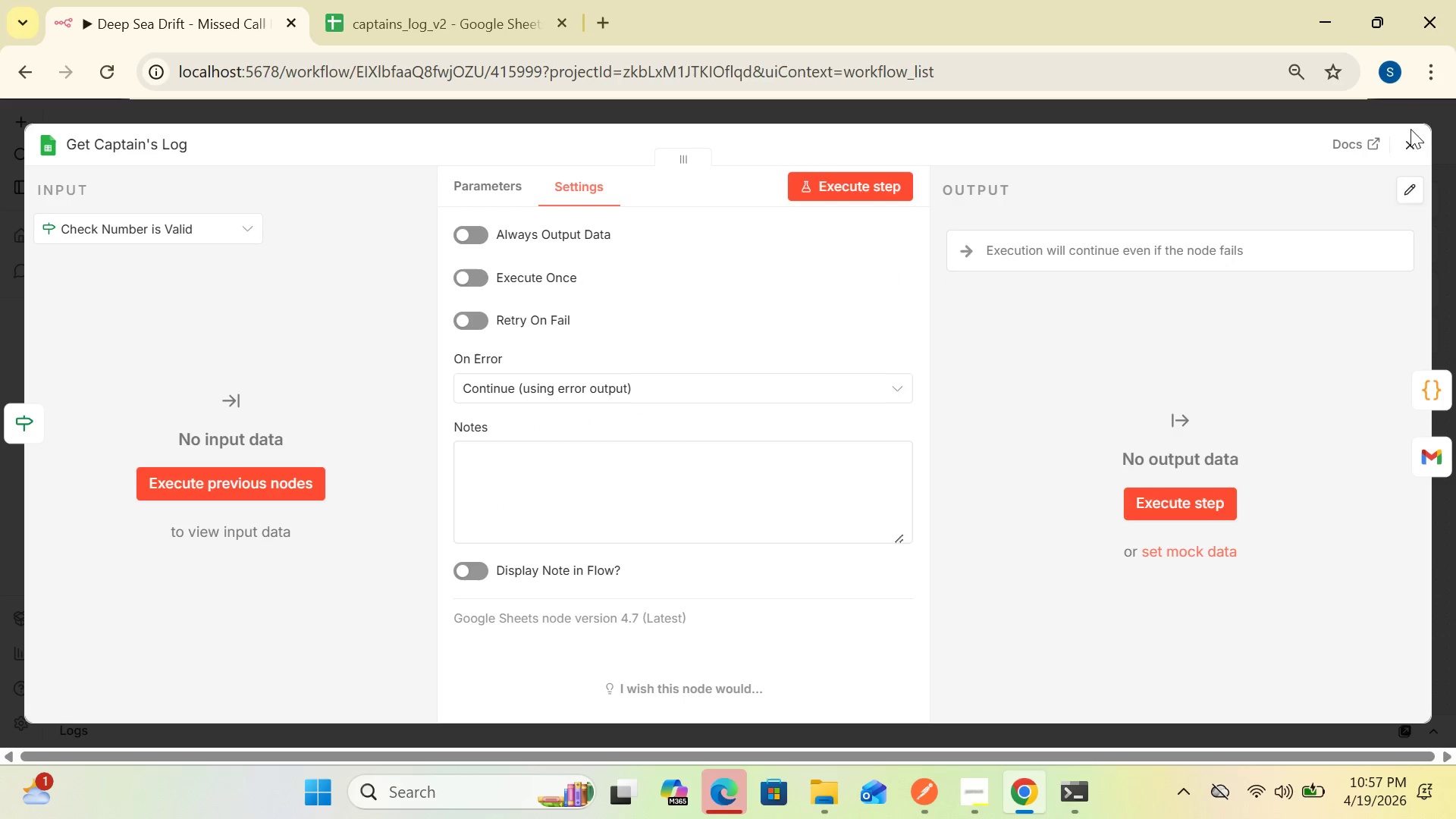 
left_click([1411, 139])
 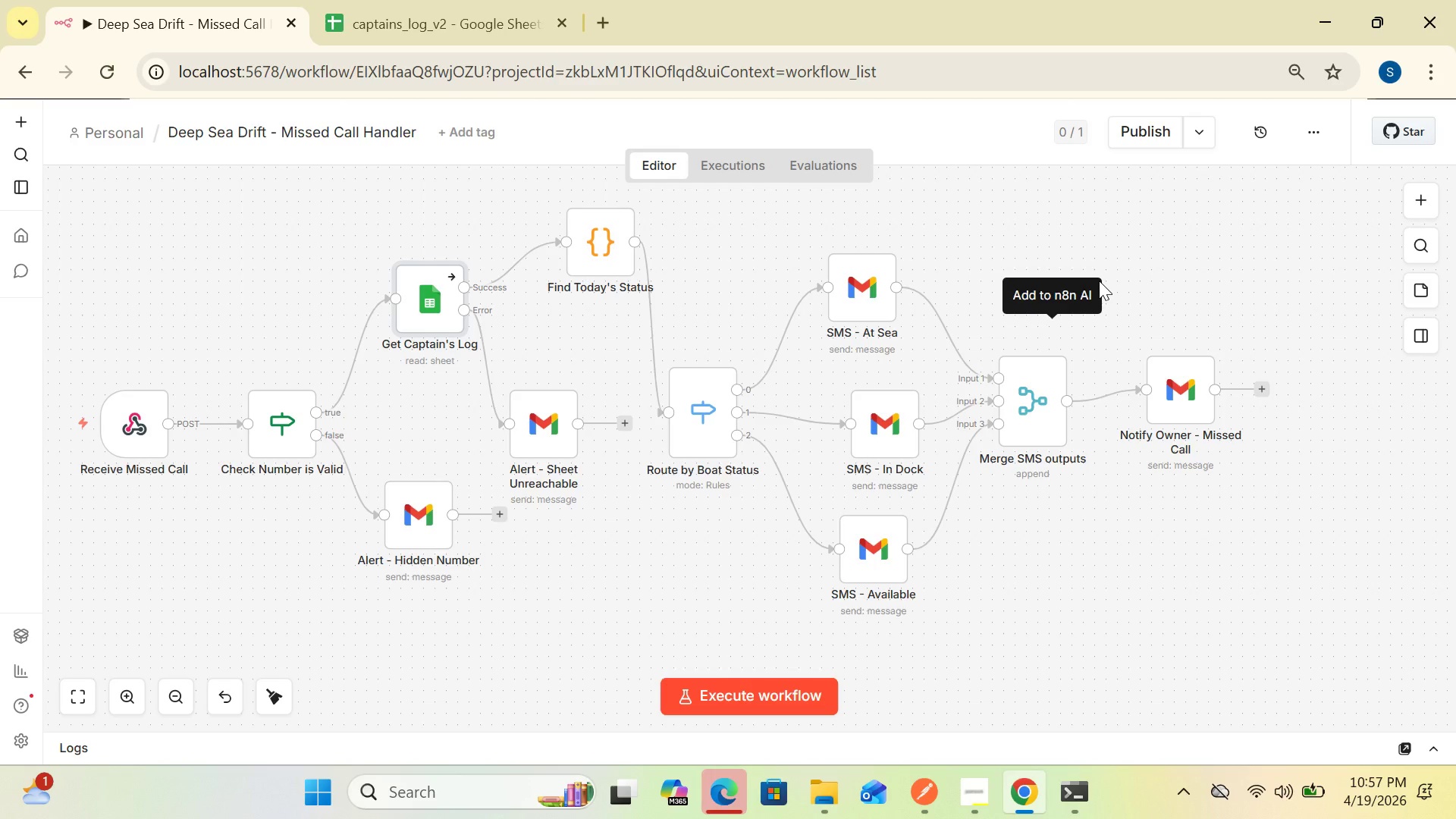 
wait(39.77)
 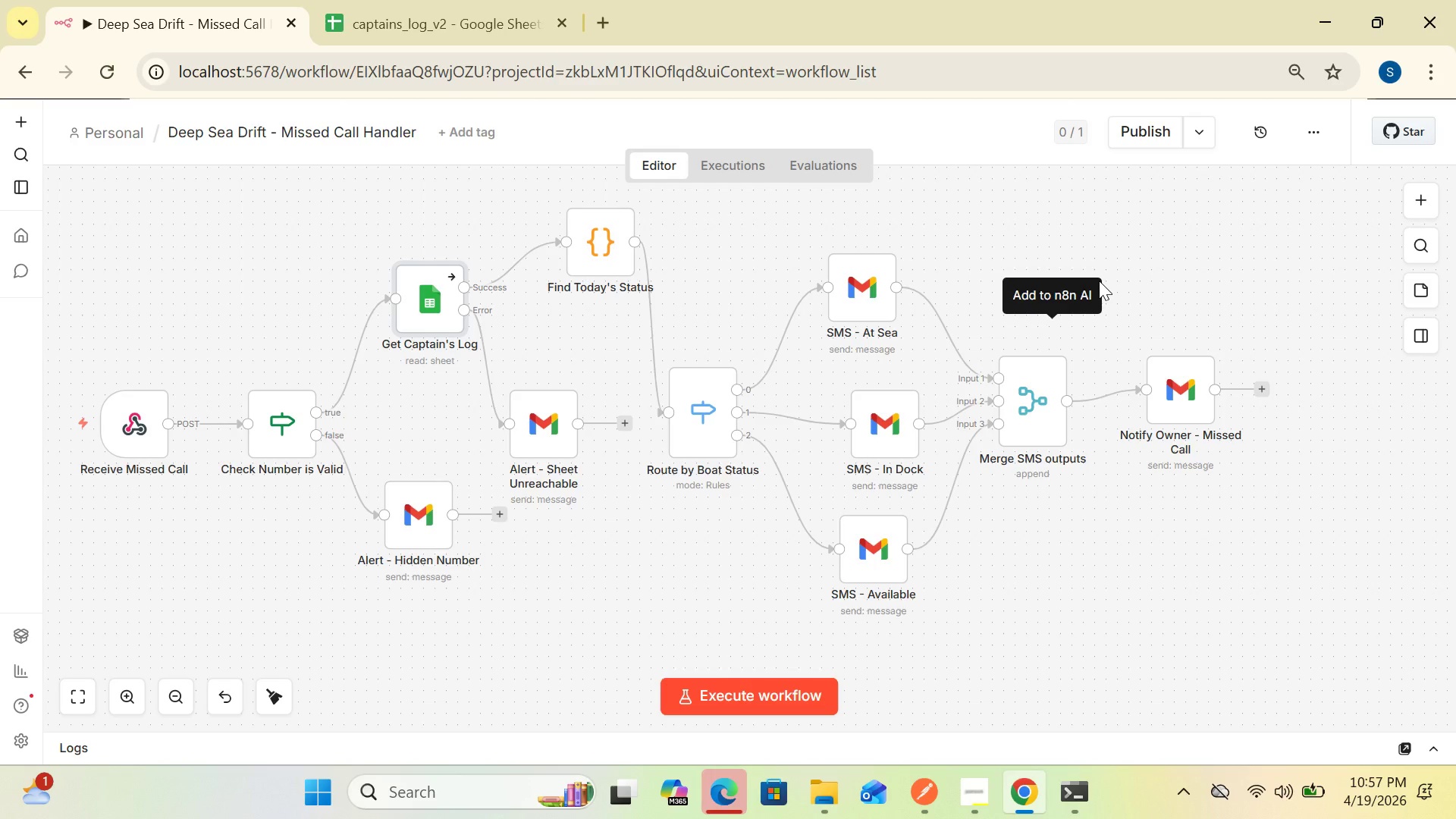 
left_click([1263, 131])
 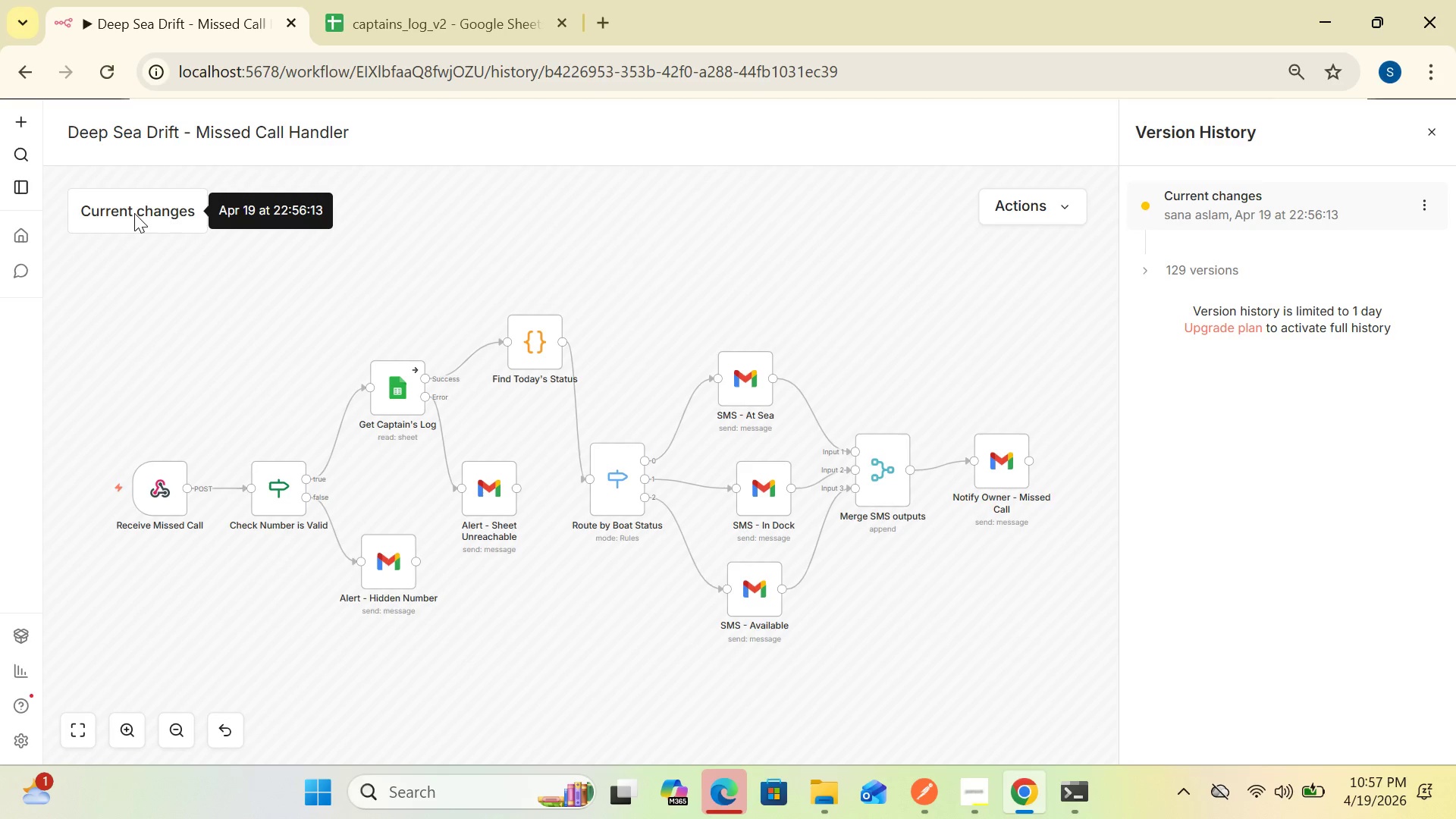 
wait(5.23)
 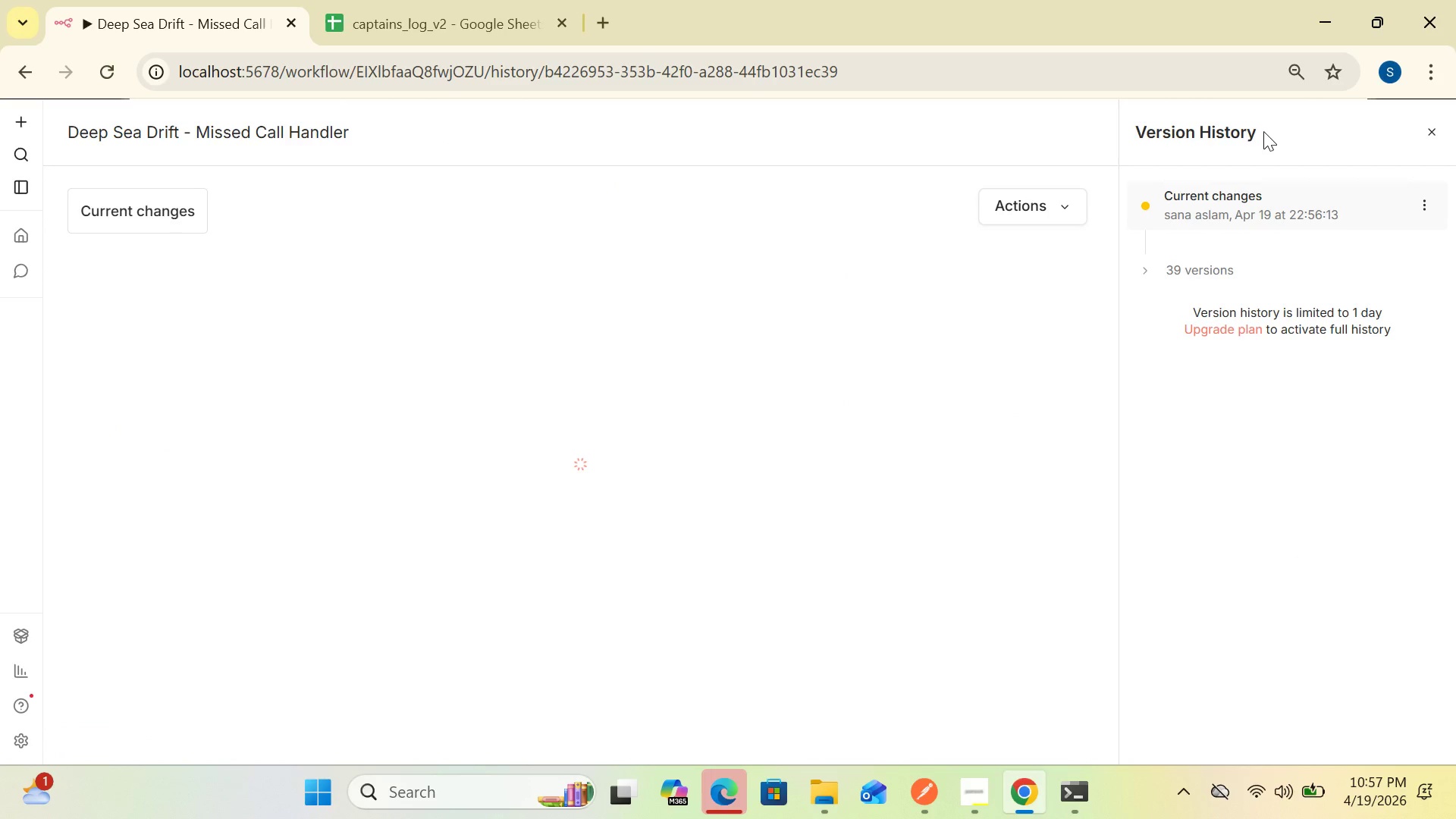 
mouse_move([51, 82])
 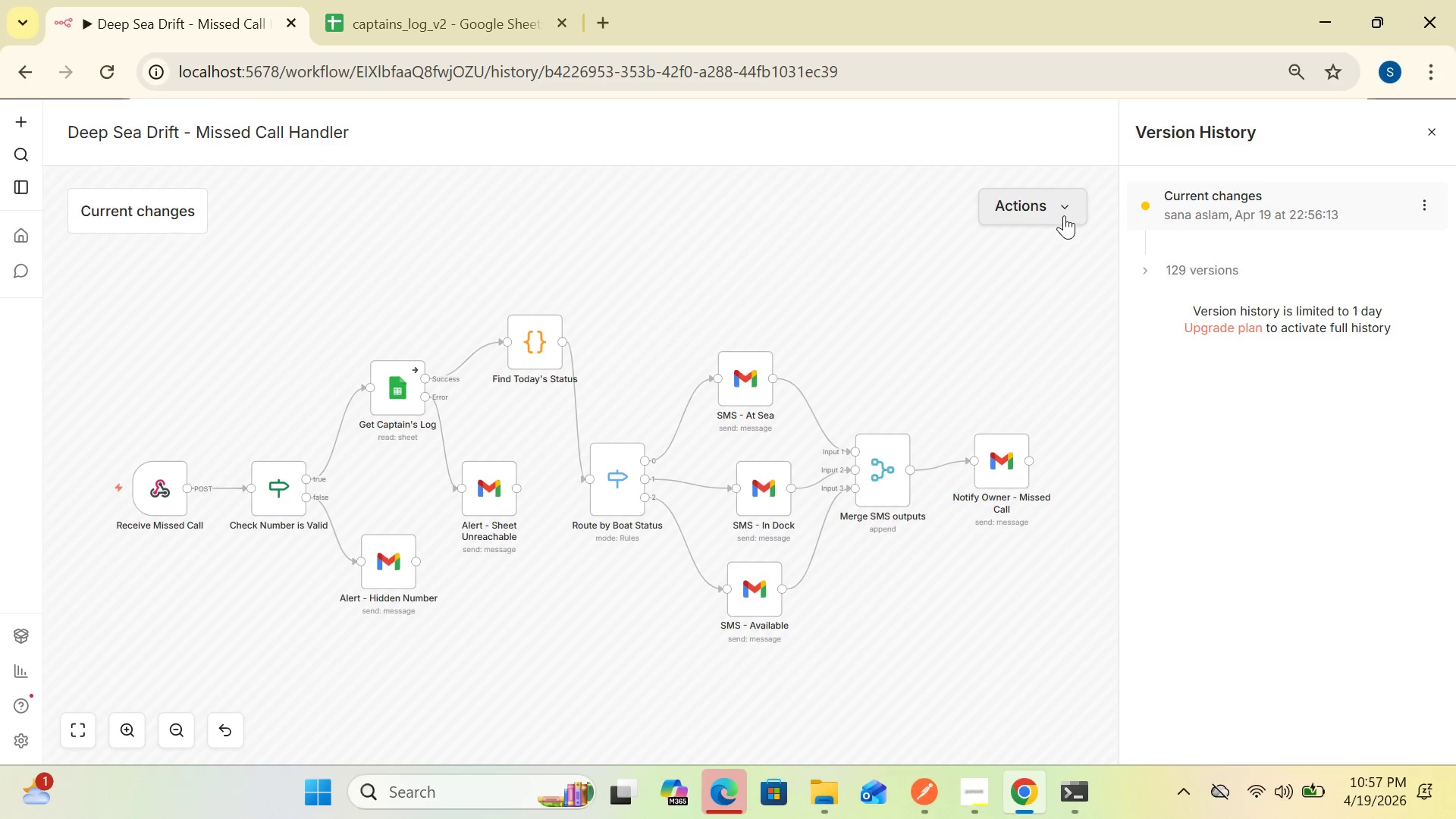 
left_click([1064, 215])
 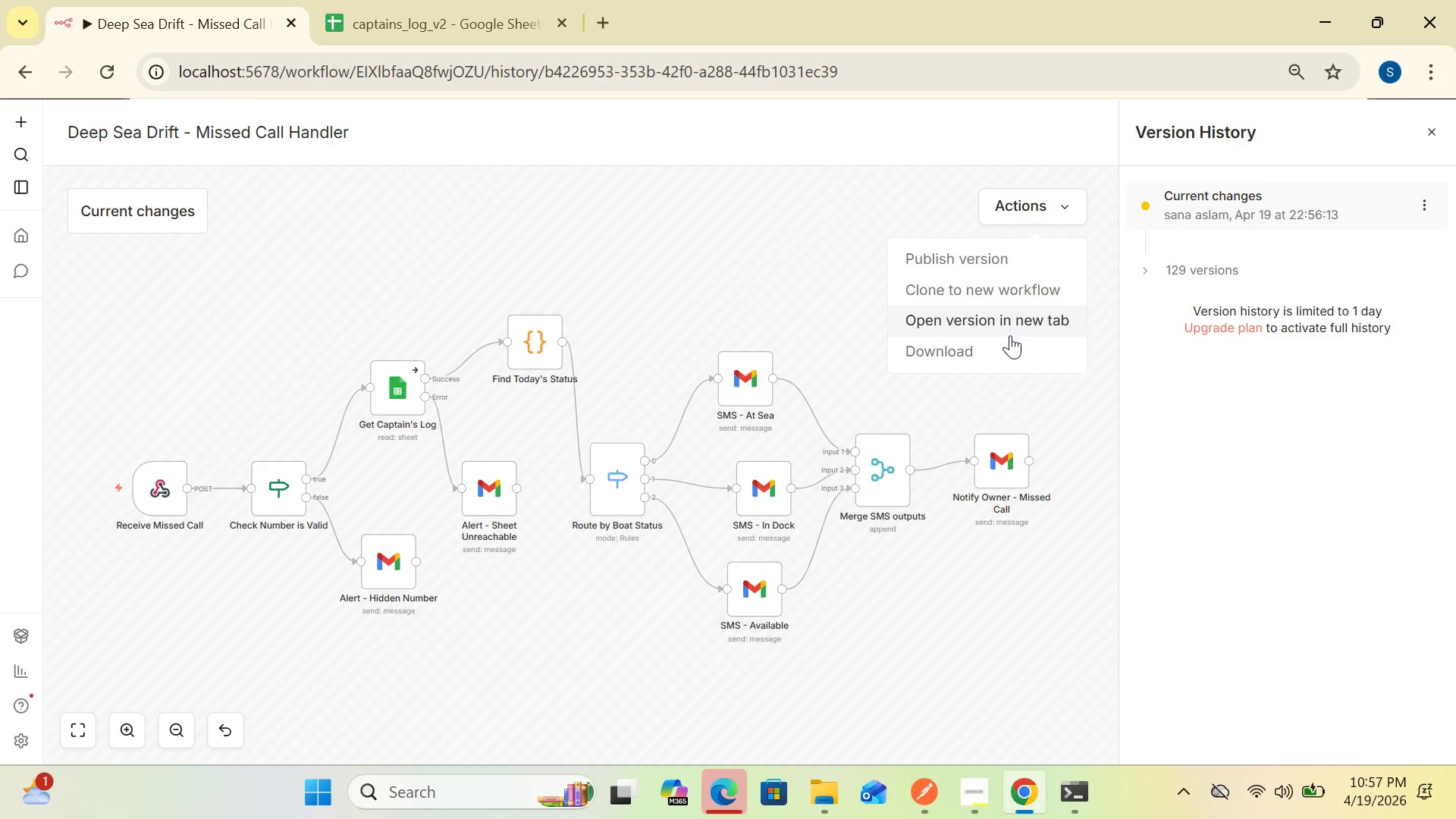 
left_click([765, 238])
 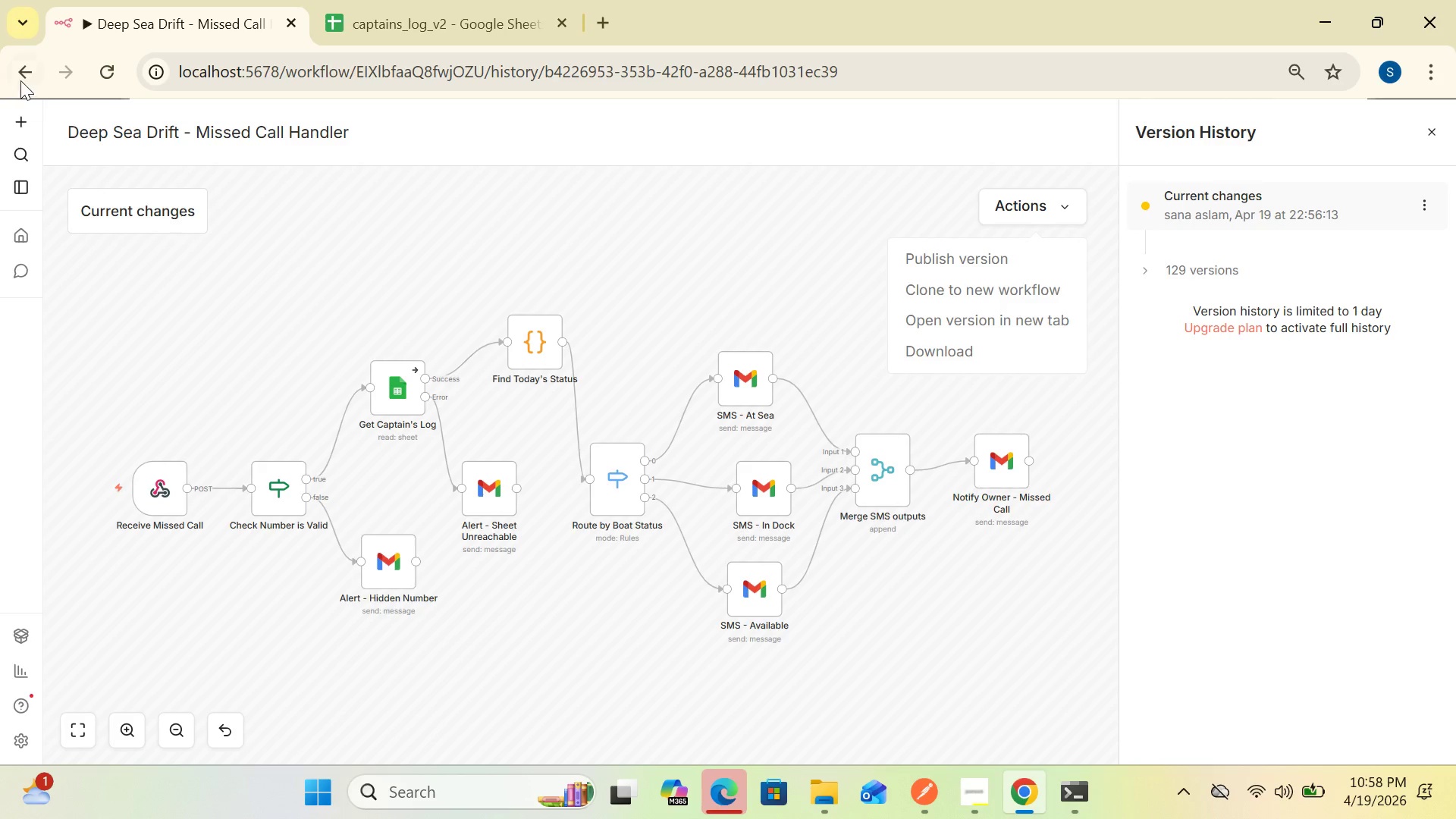 
left_click([18, 80])
 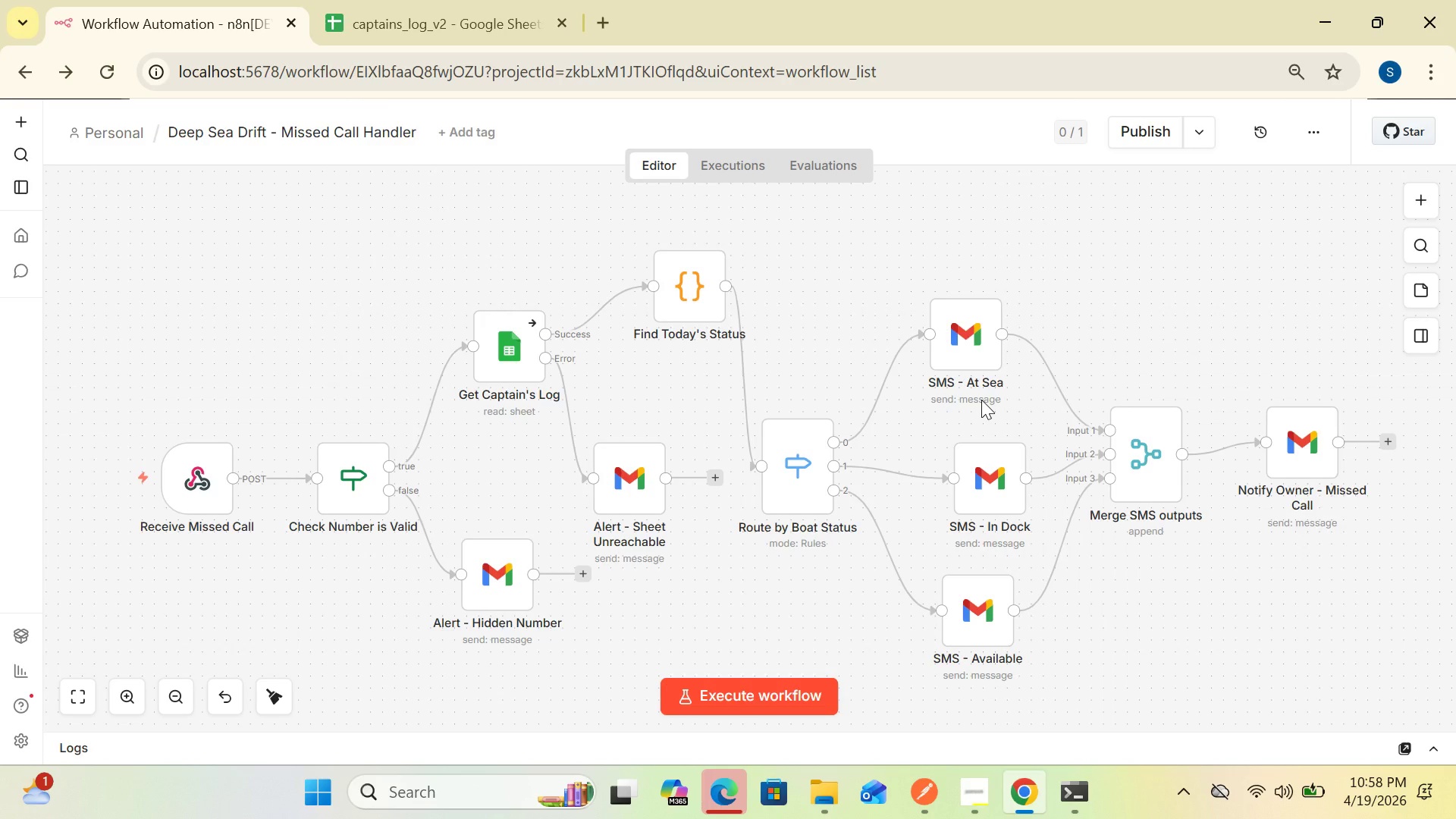 
wait(16.09)
 